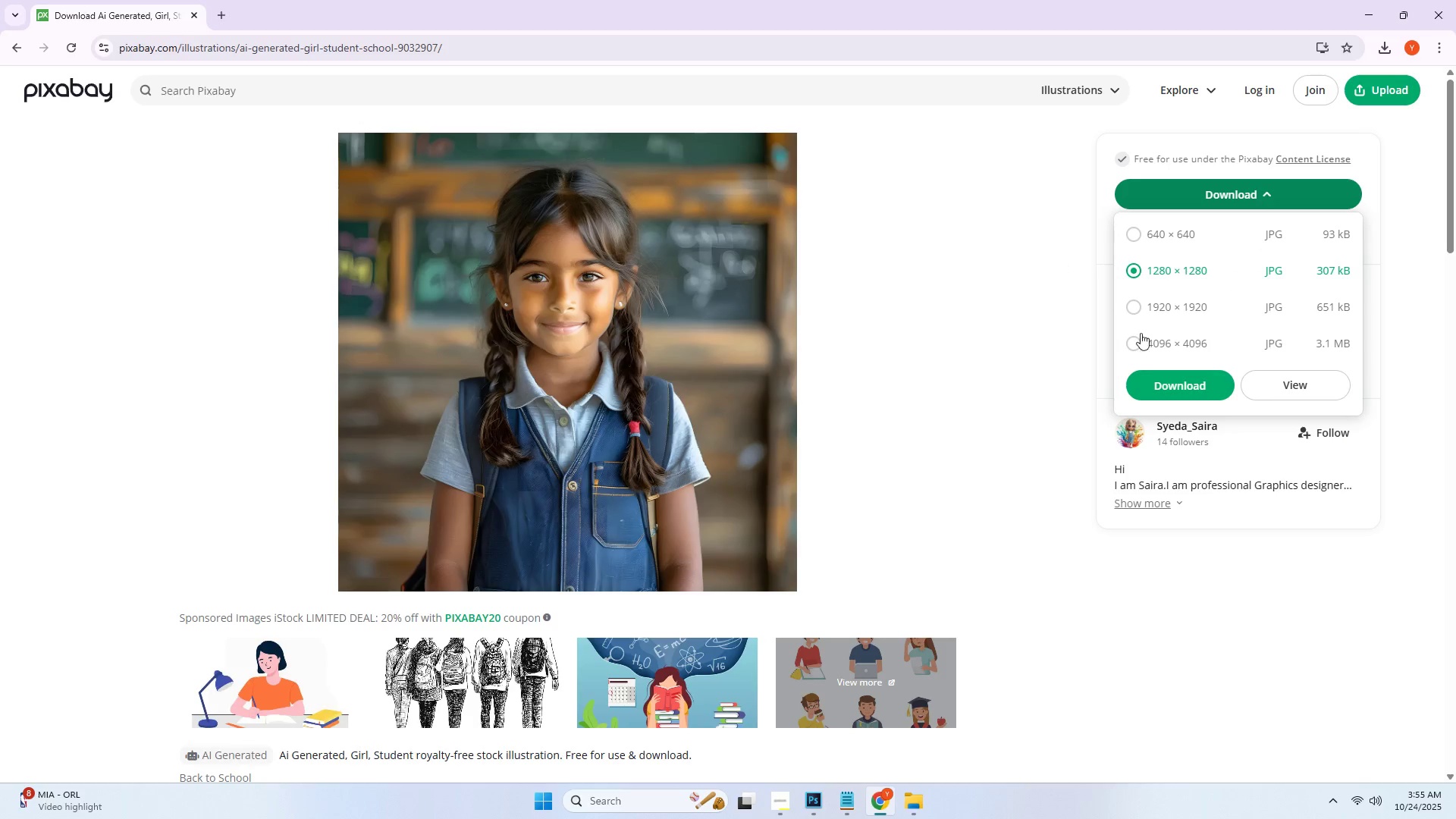 
left_click([1159, 391])
 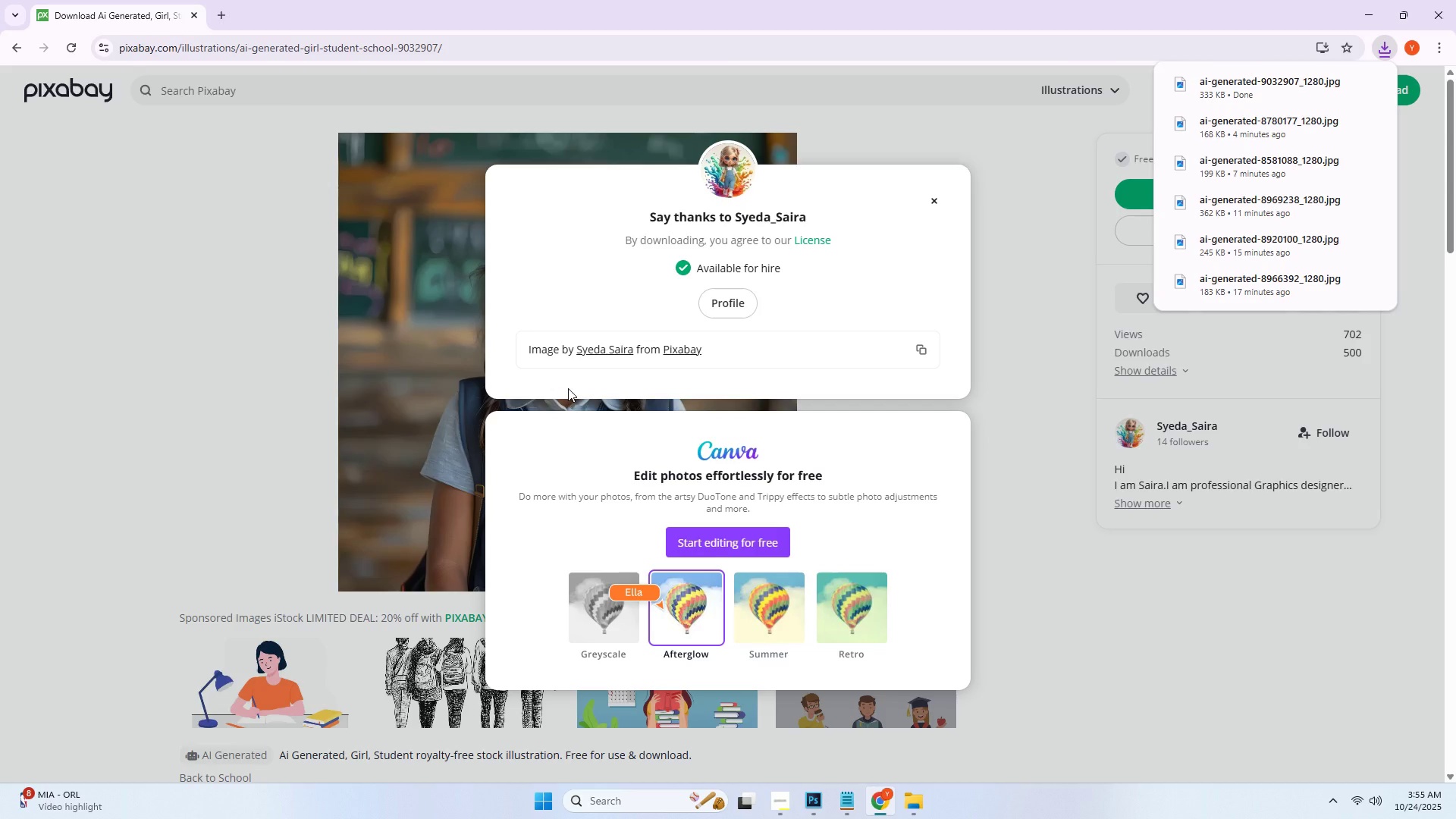 
wait(8.78)
 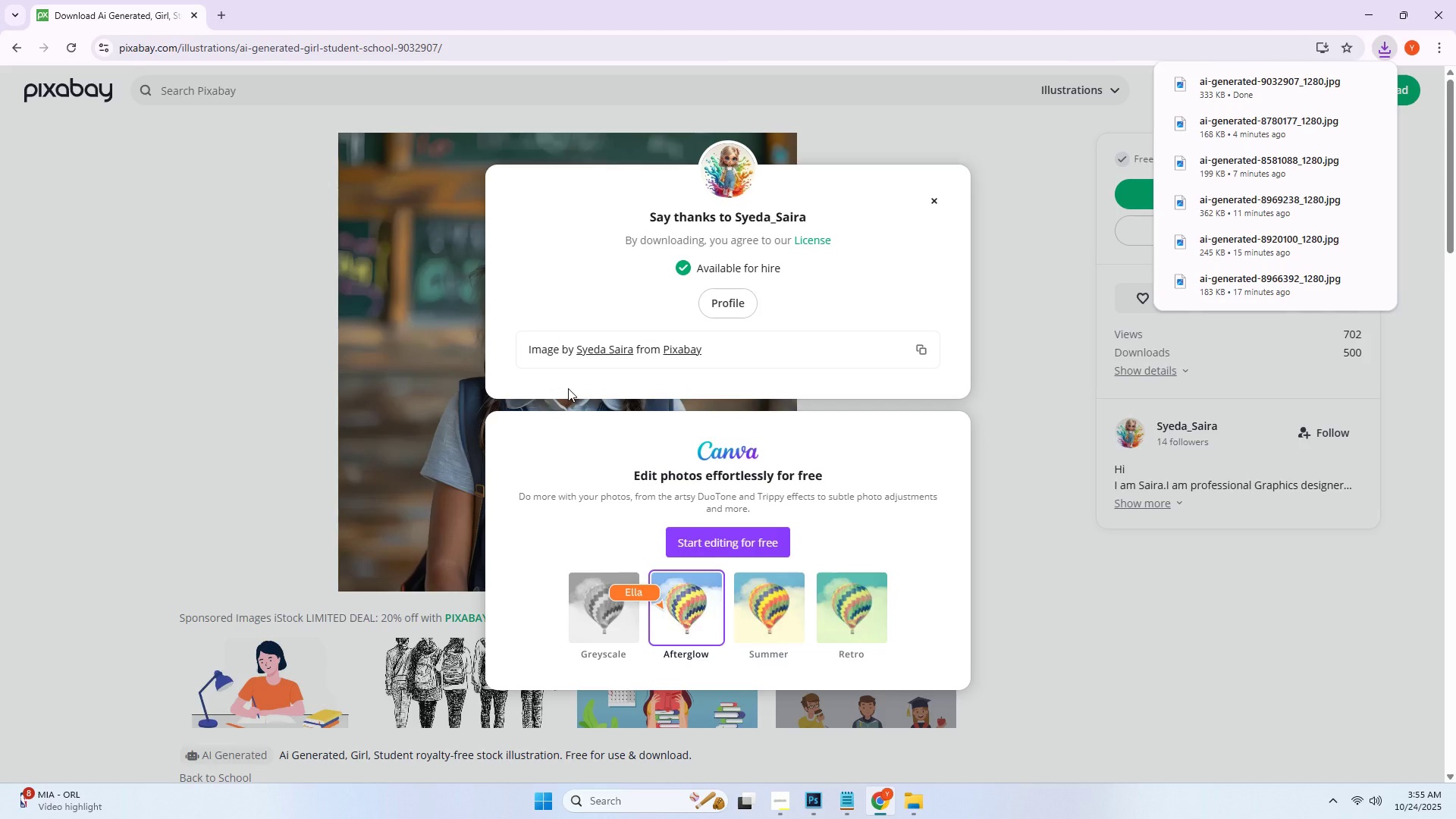 
key(Alt+AltLeft)
 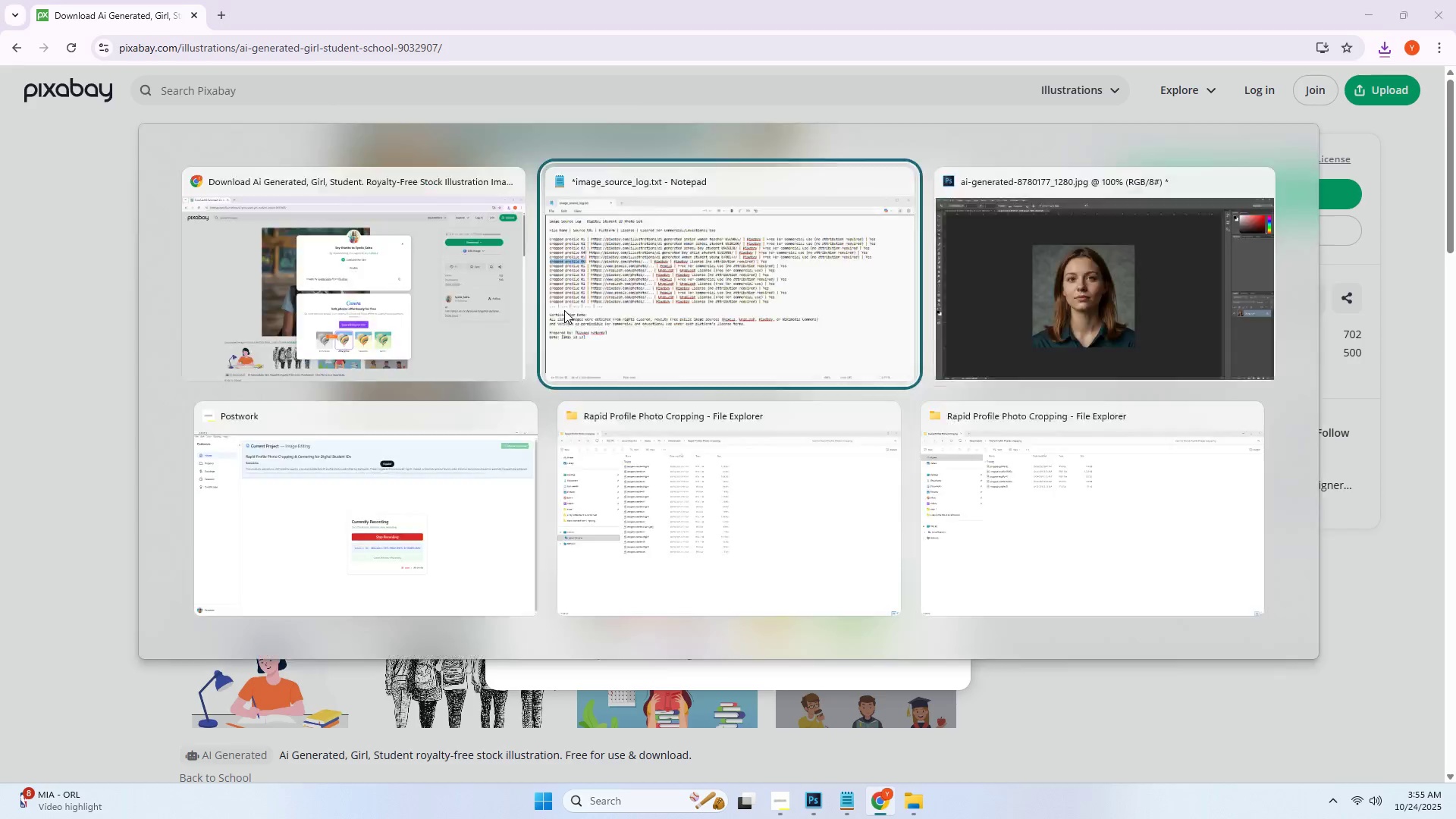 
key(Alt+Tab)
 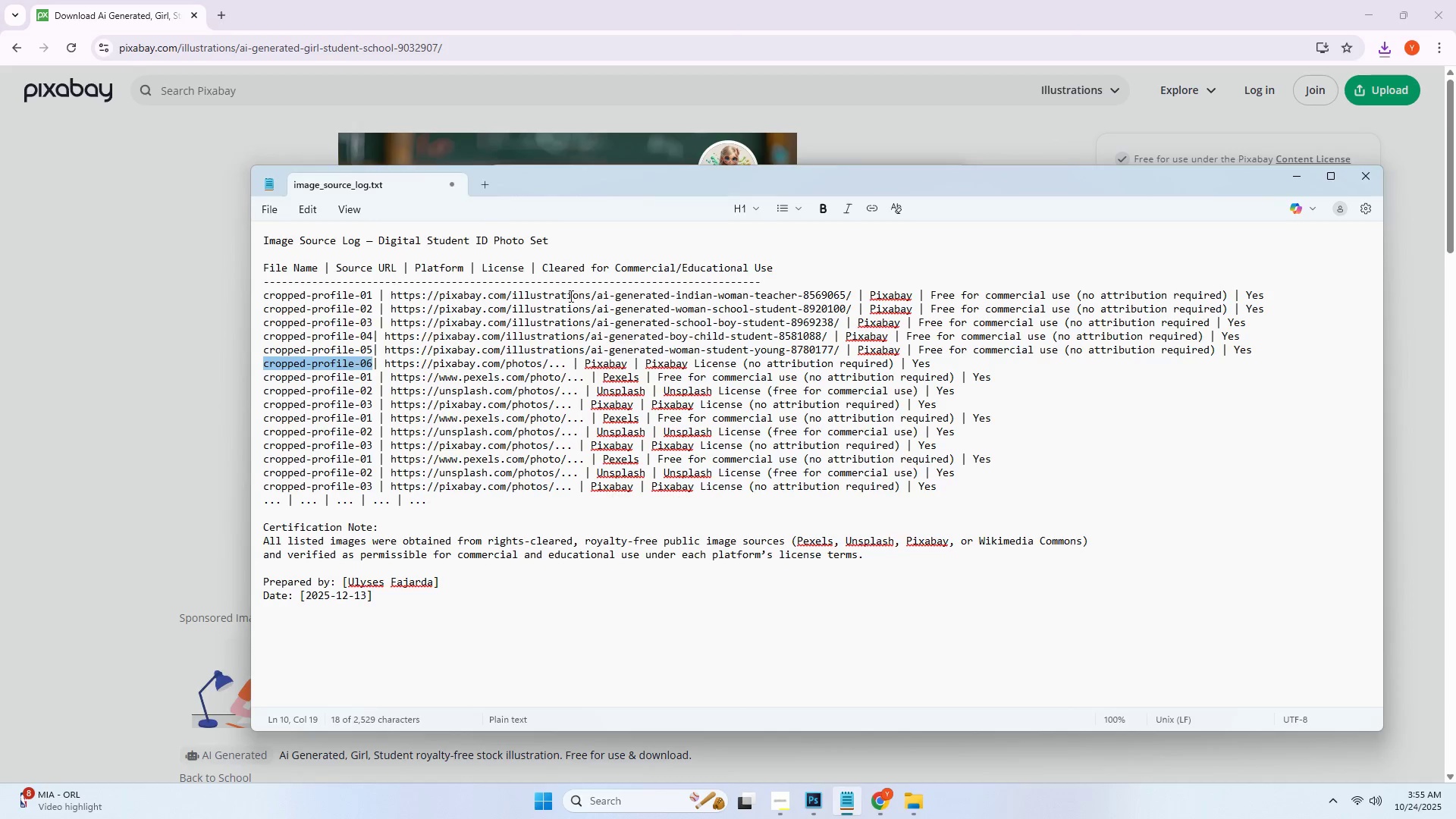 
key(Alt+AltLeft)
 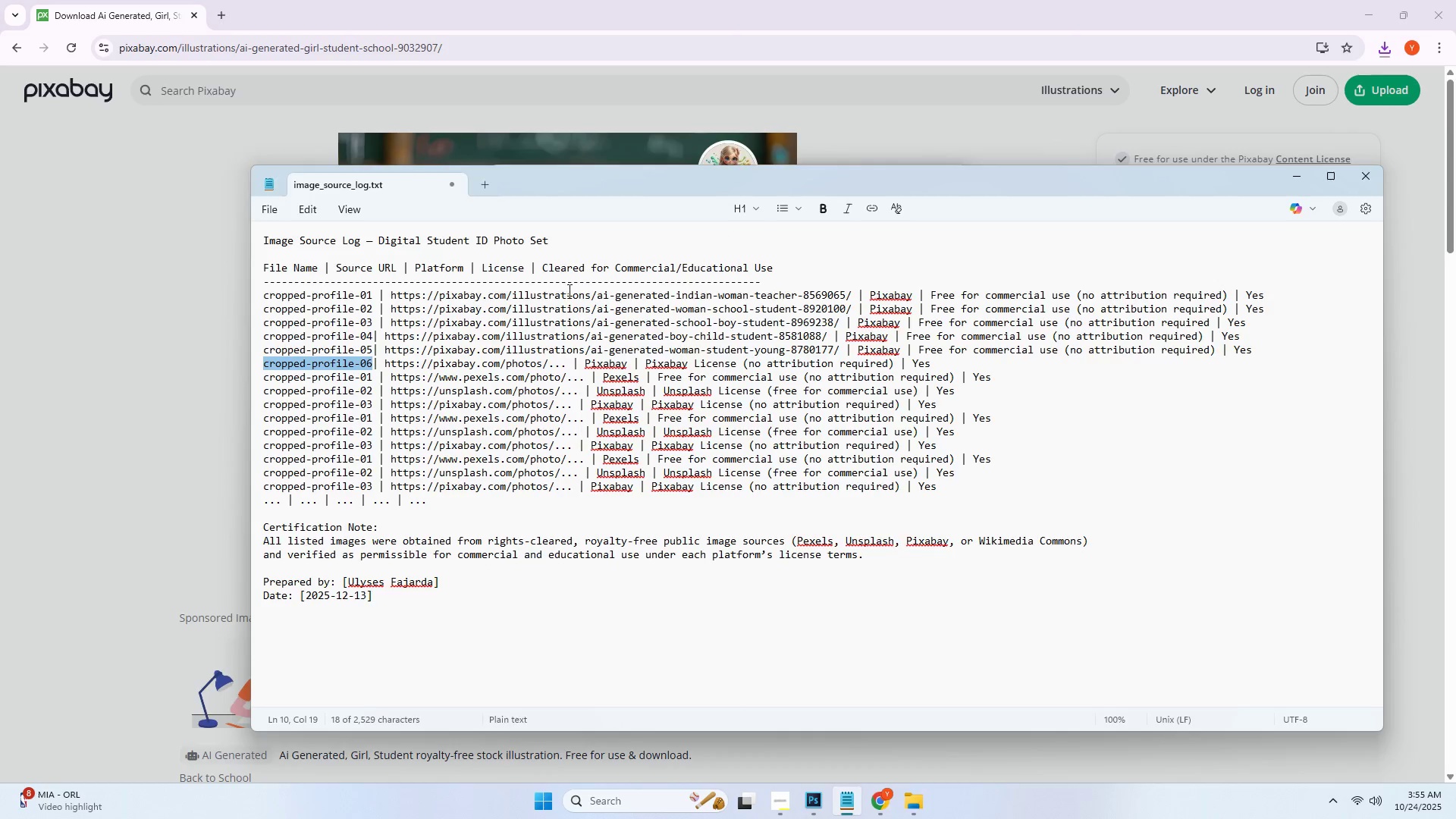 
key(Alt+Tab)
 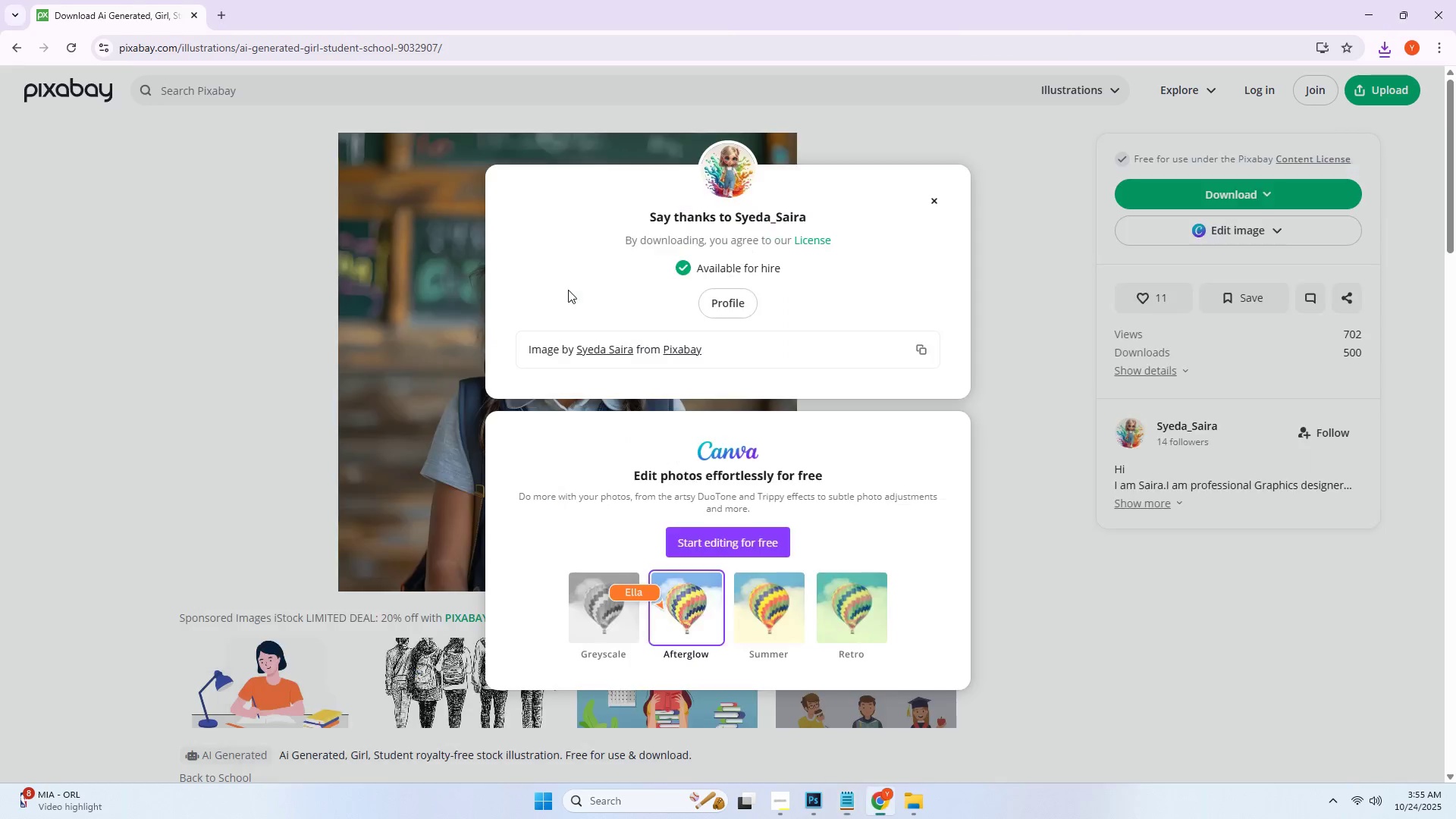 
key(Alt+Tab)
 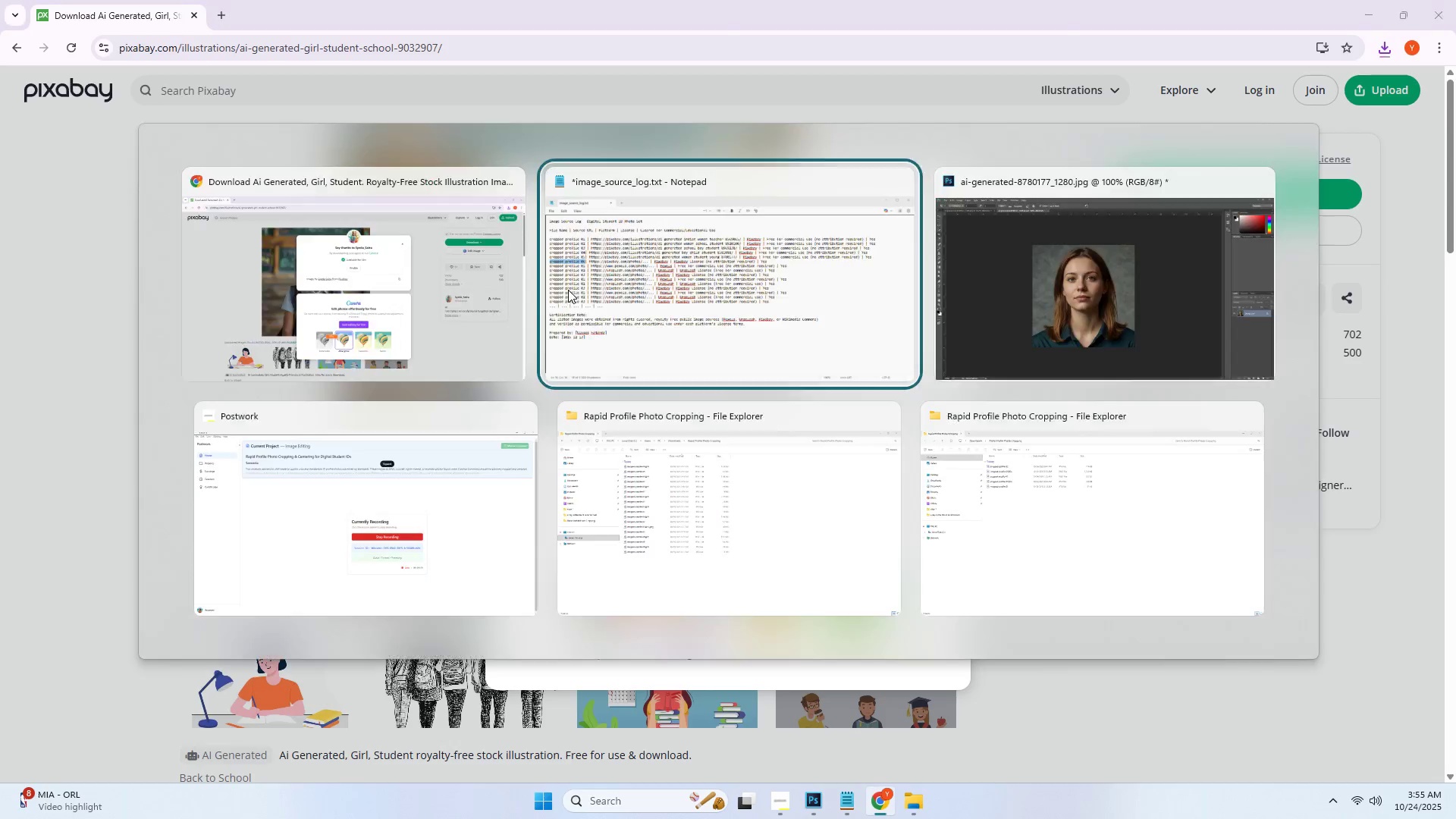 
key(Alt+Tab)
 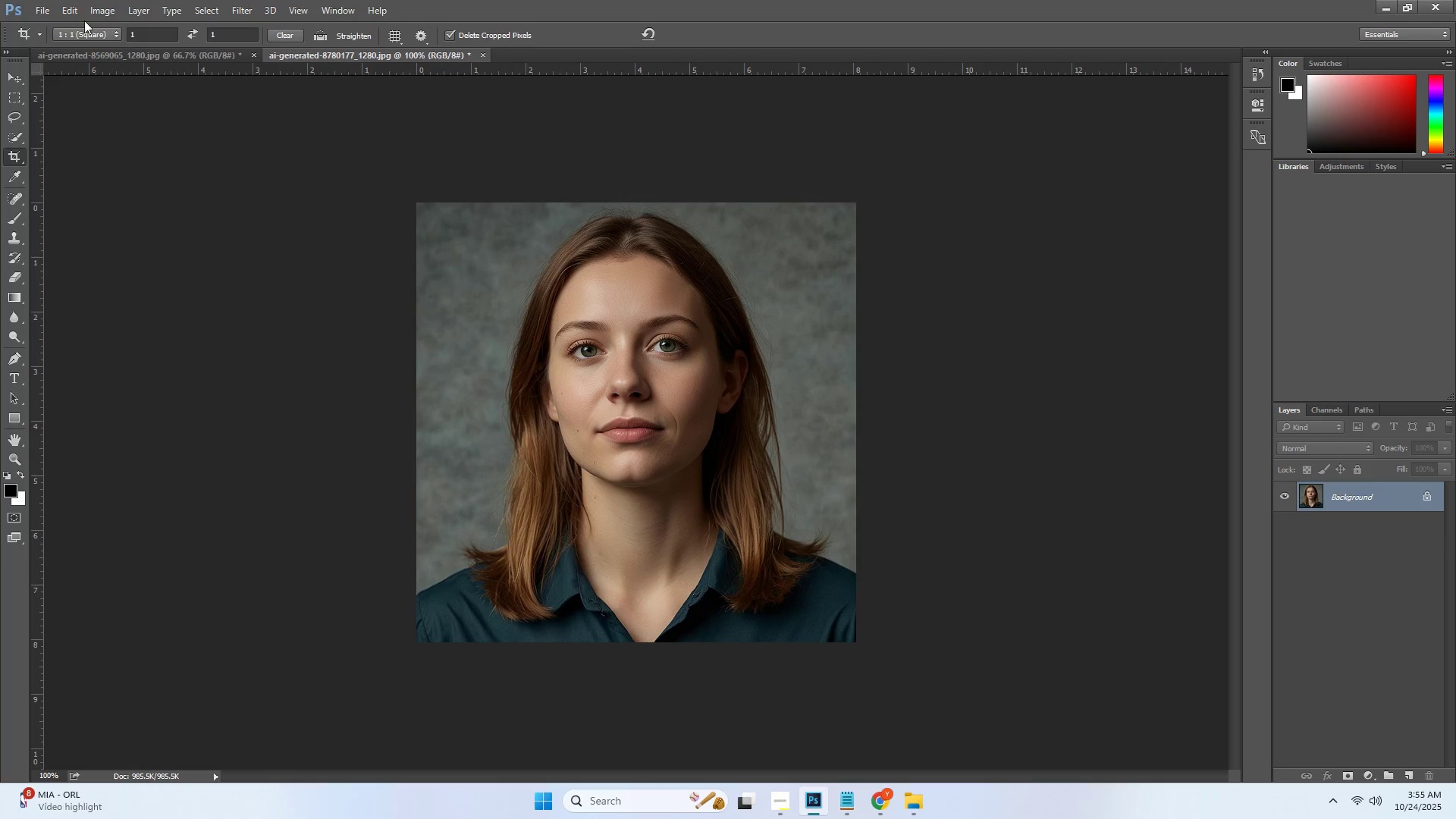 
left_click([35, 11])
 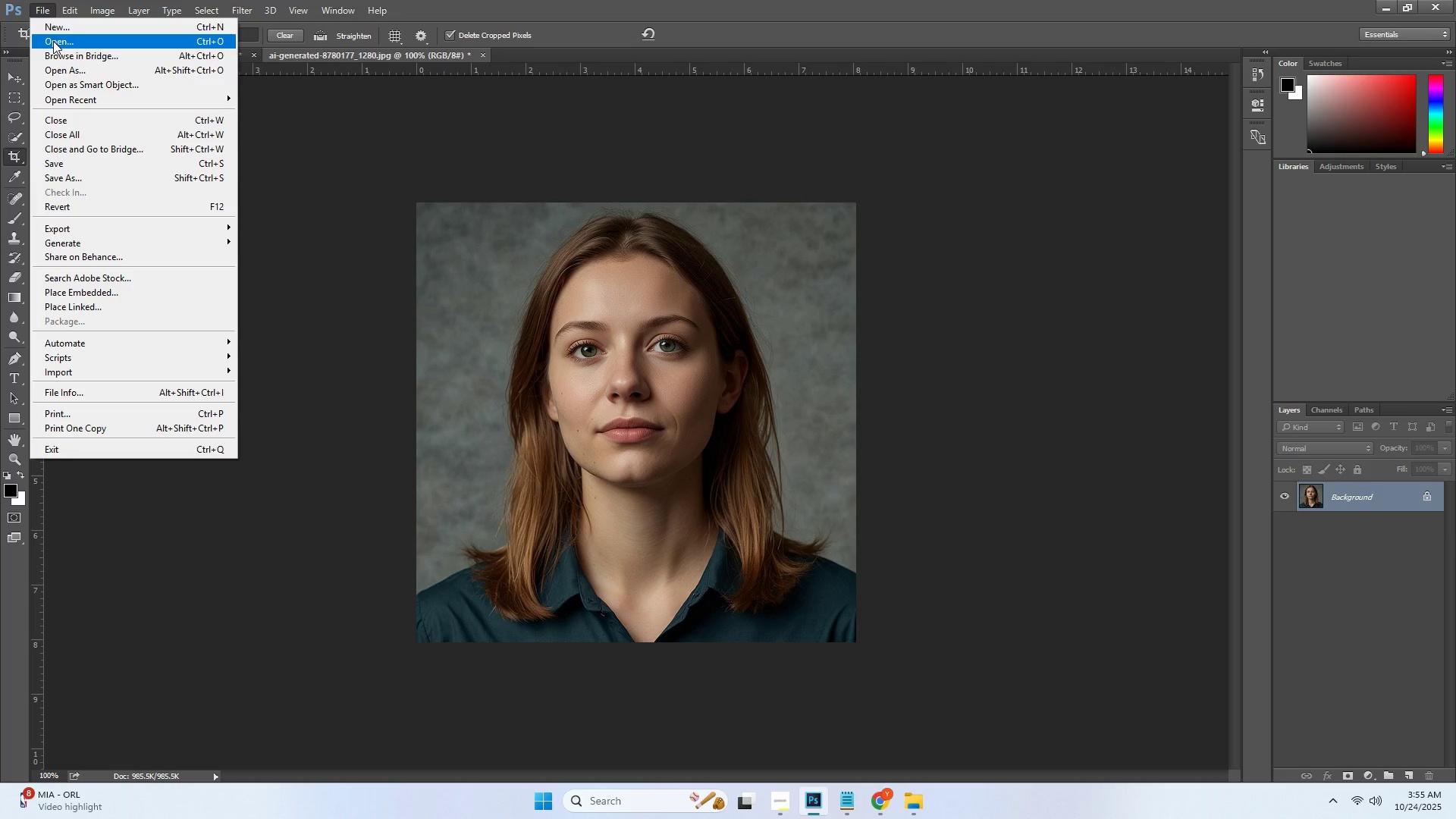 
left_click([53, 41])
 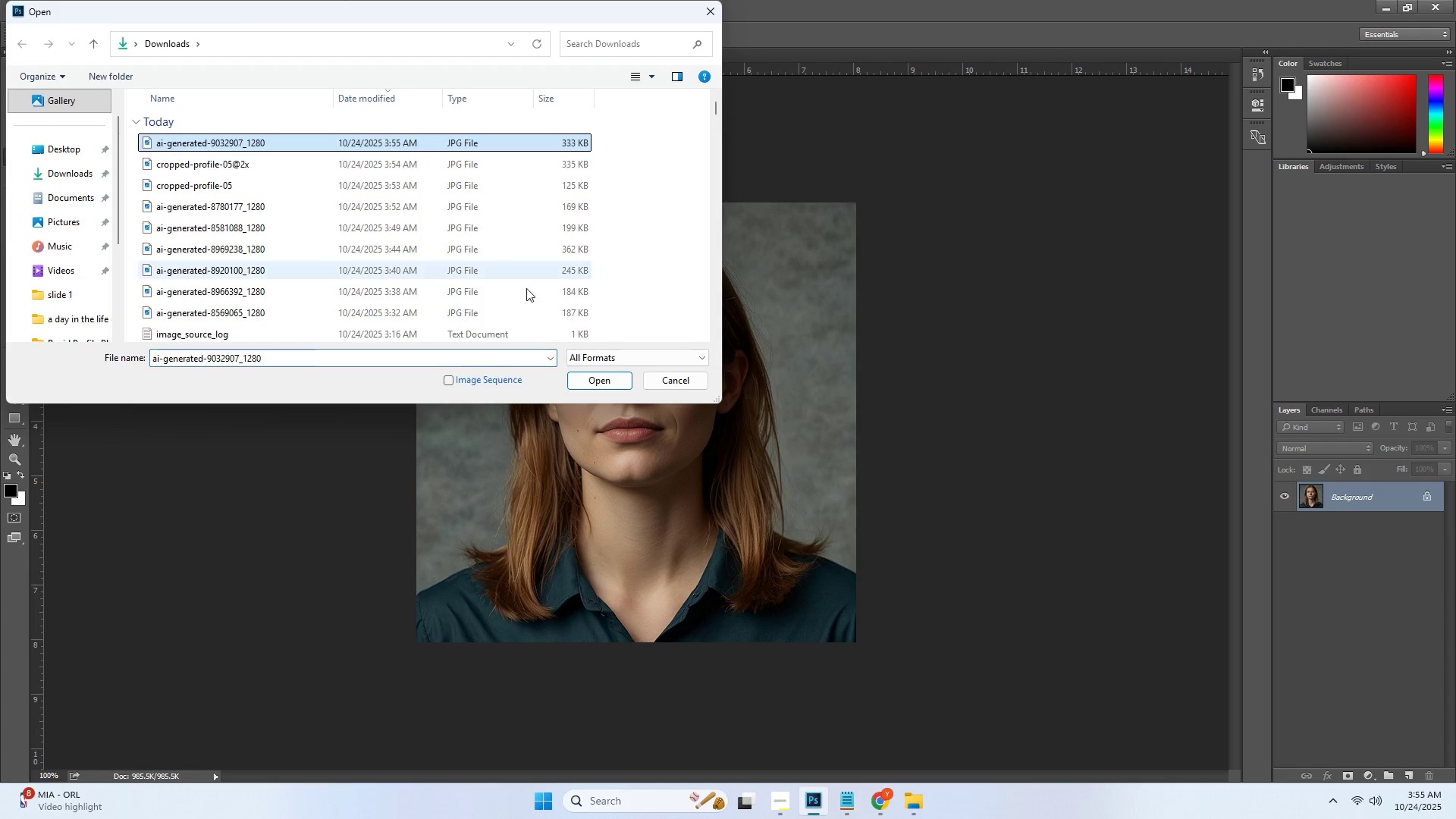 
left_click([607, 387])
 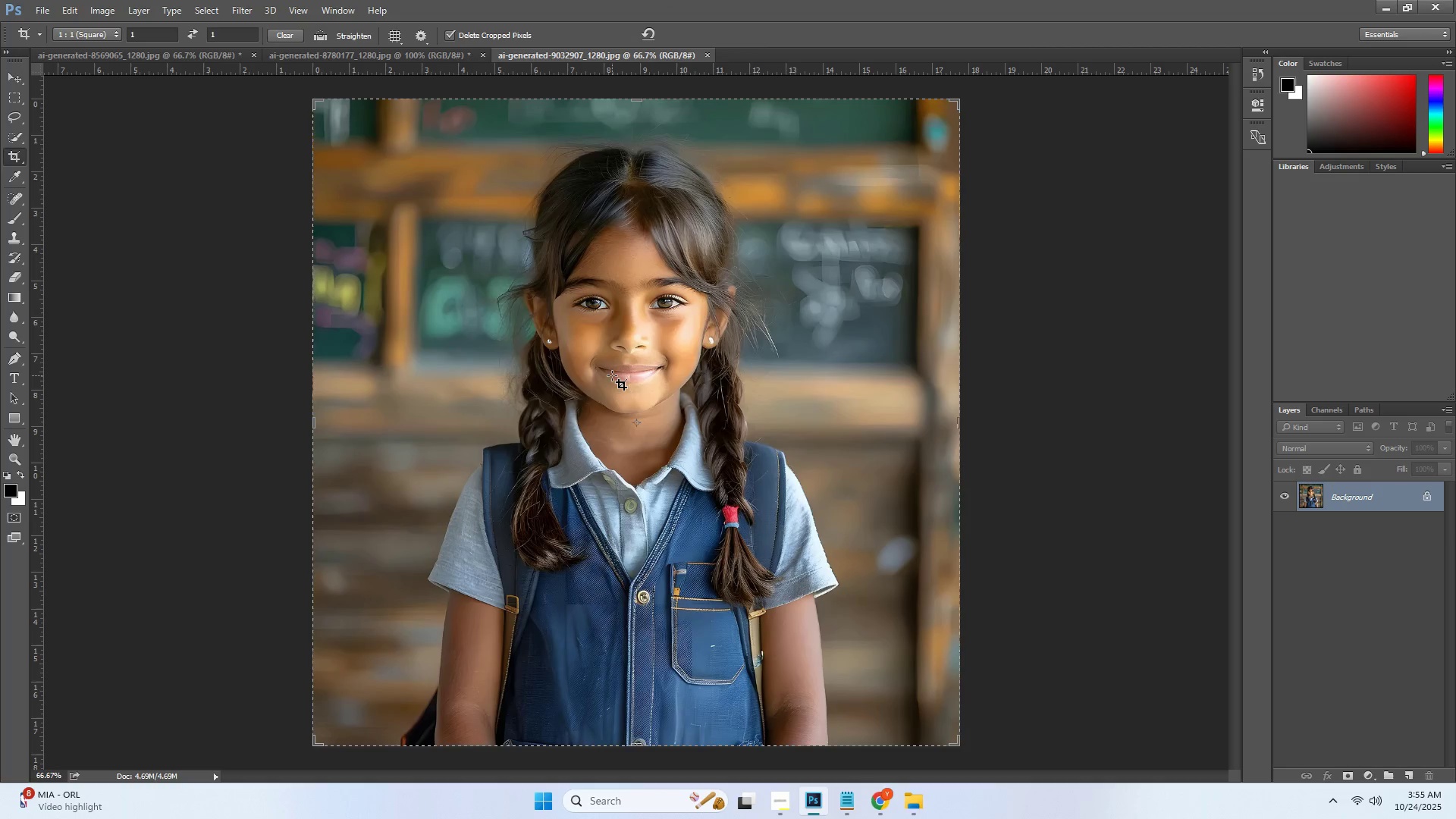 
key(Alt+AltLeft)
 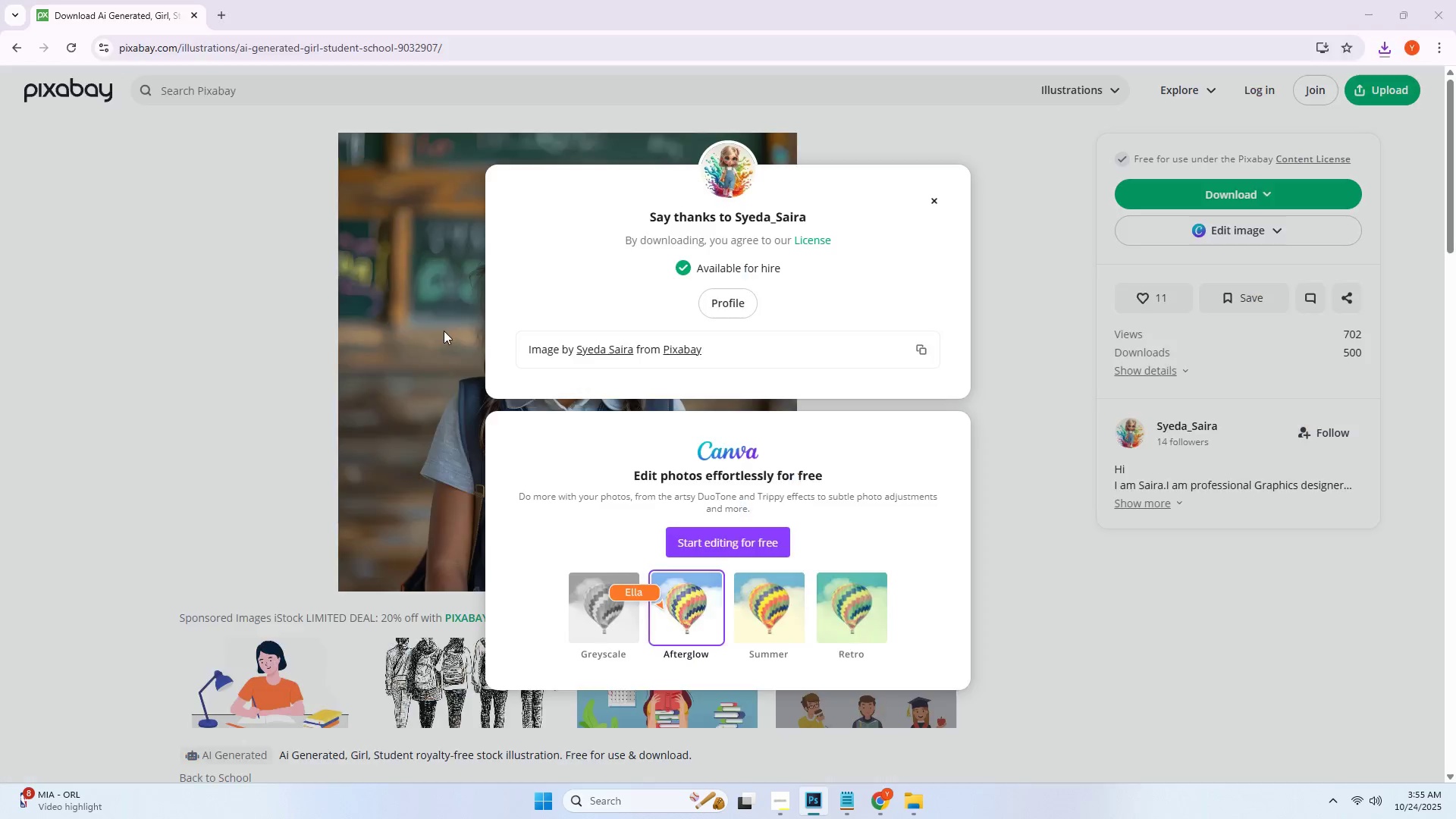 
key(Alt+Tab)
 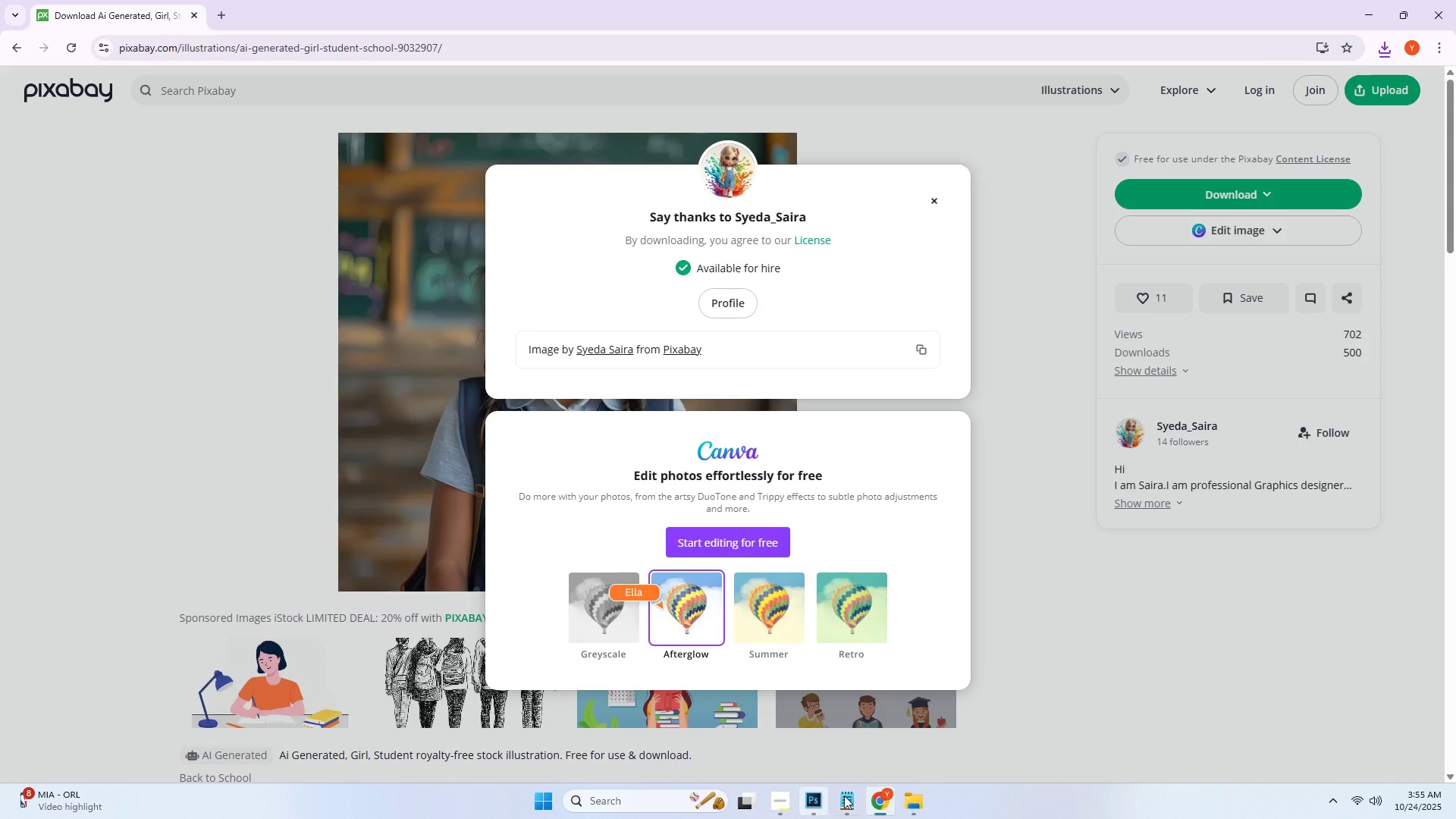 
left_click([891, 806])
 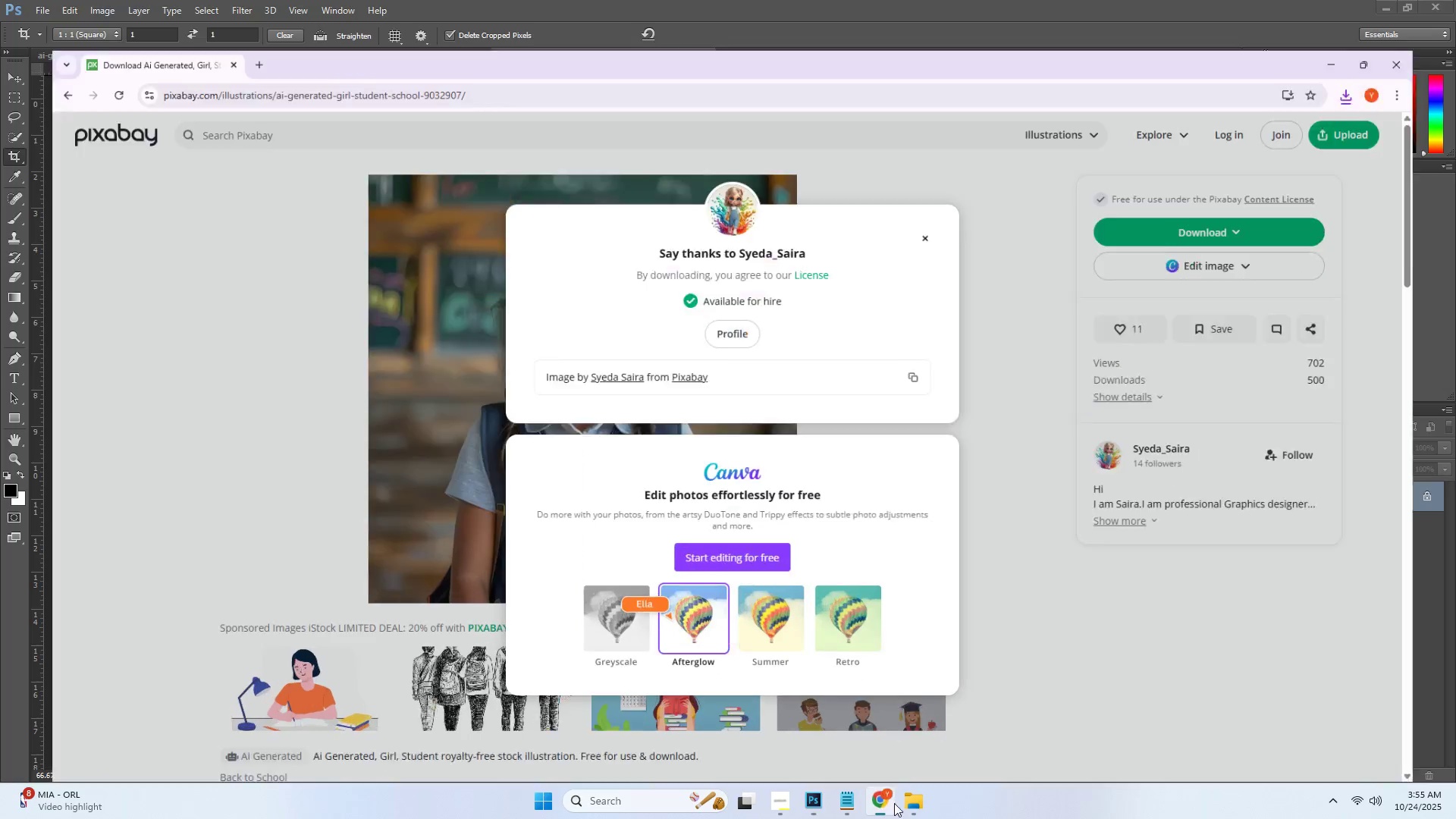 
double_click([913, 804])
 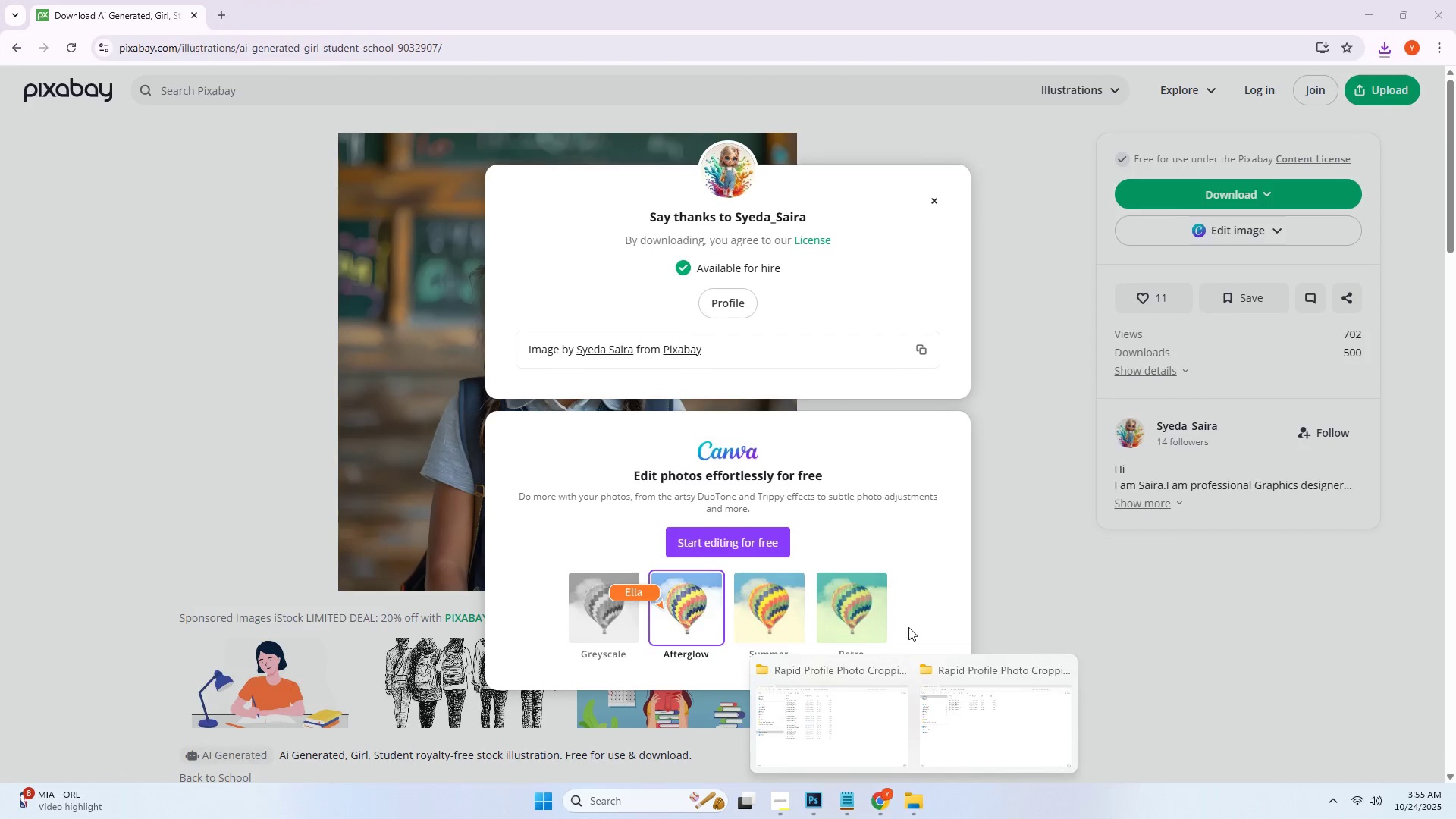 
left_click([964, 718])
 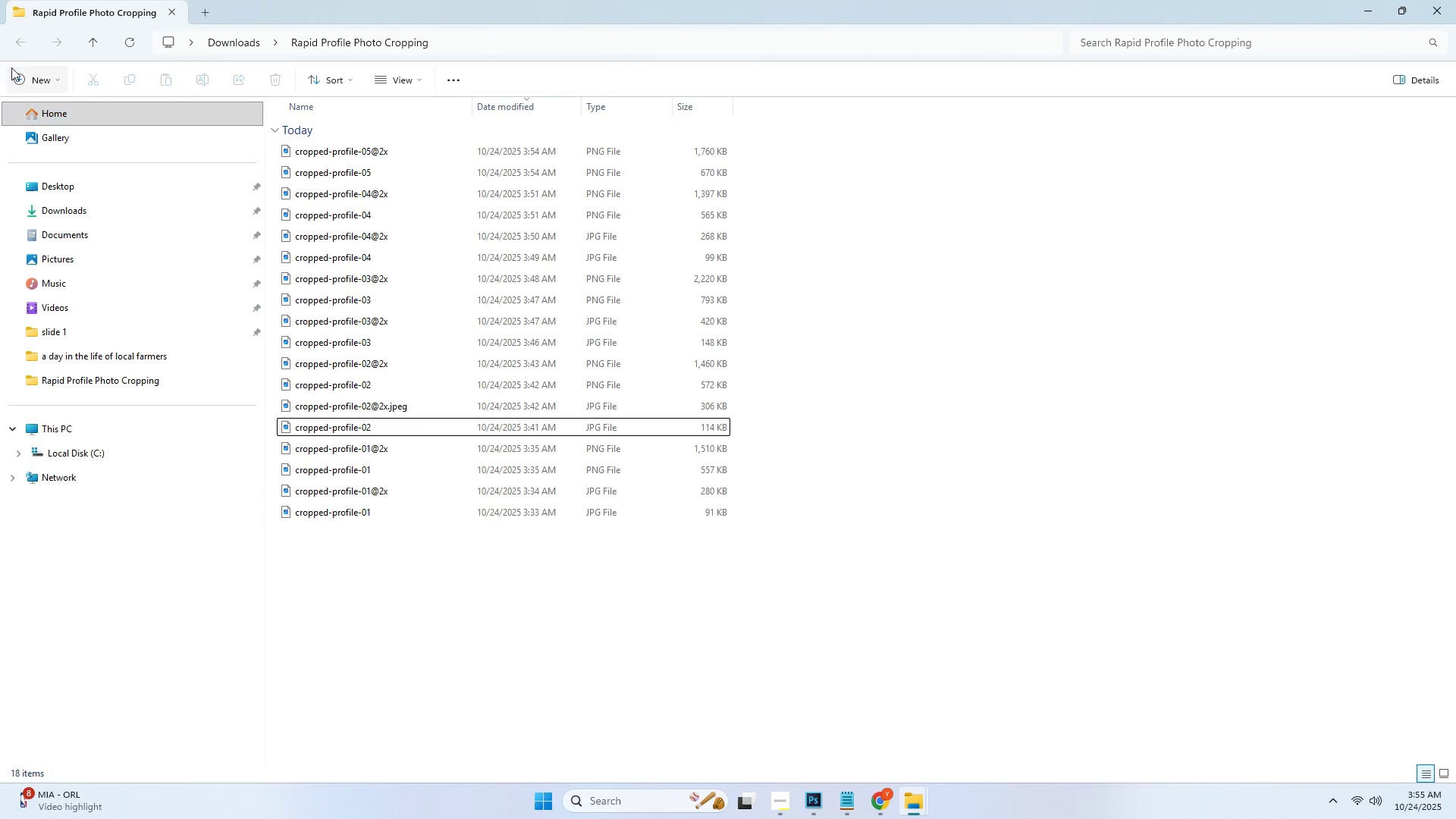 
left_click([20, 38])
 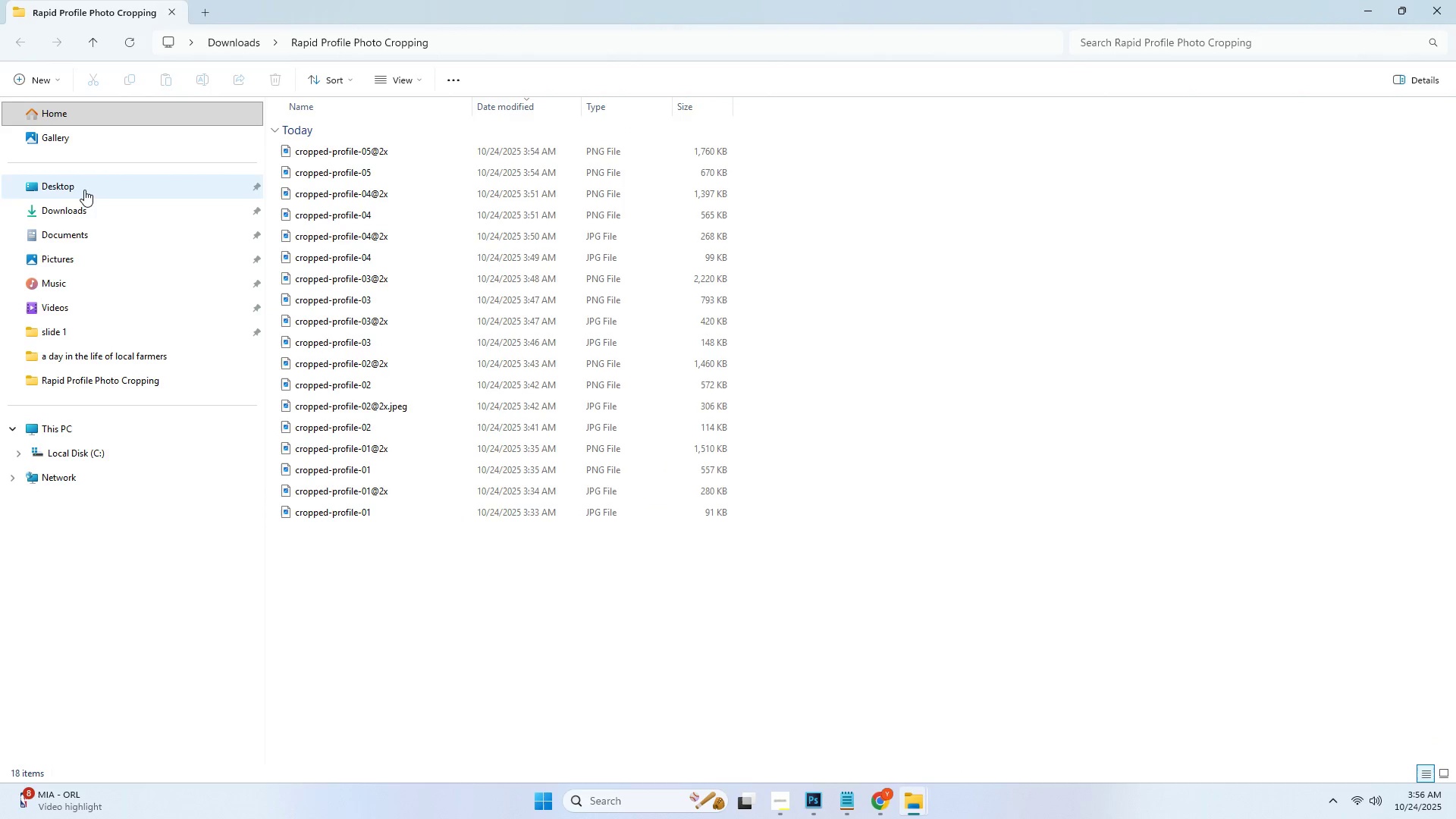 
double_click([83, 207])
 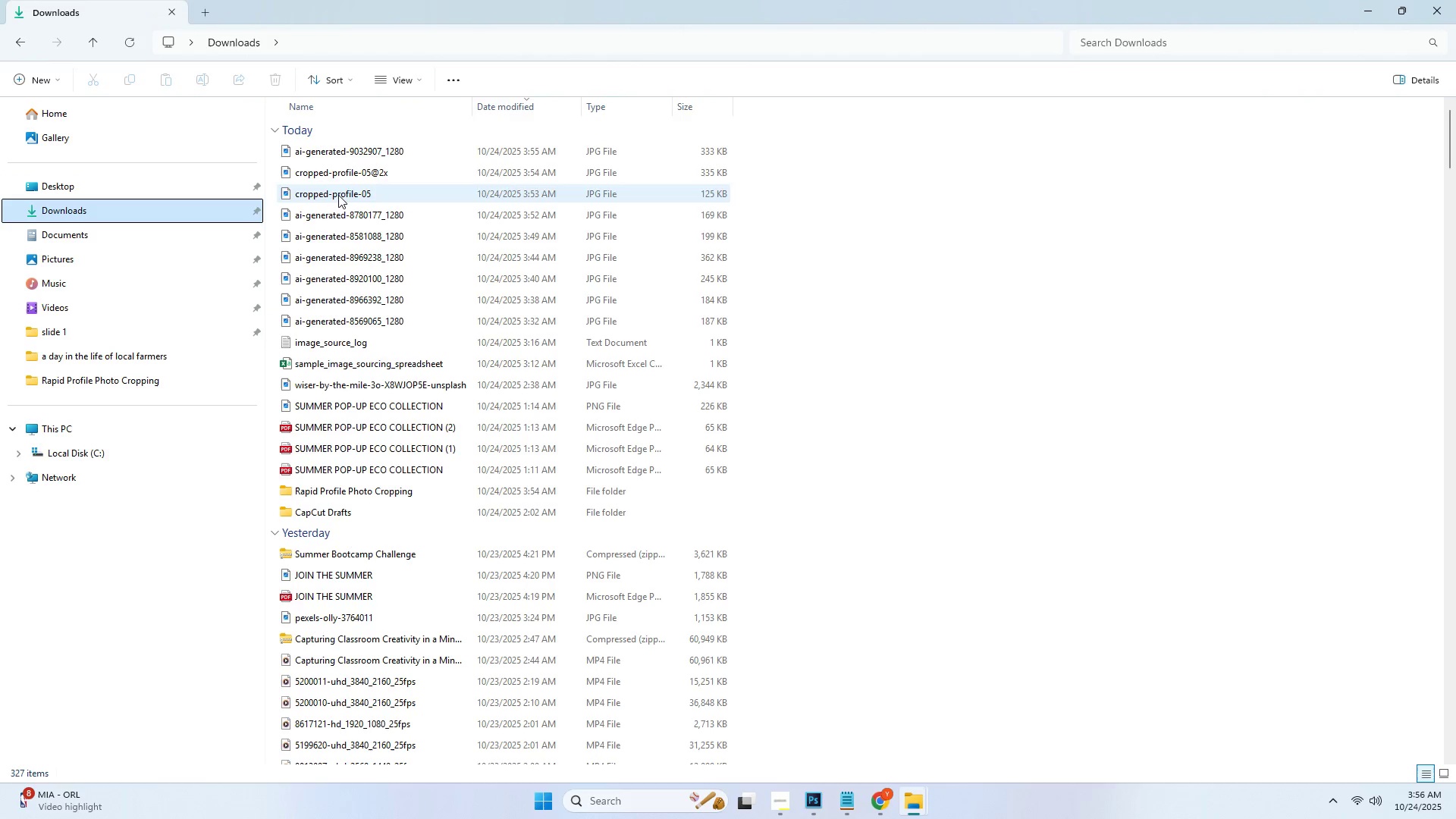 
left_click([340, 174])
 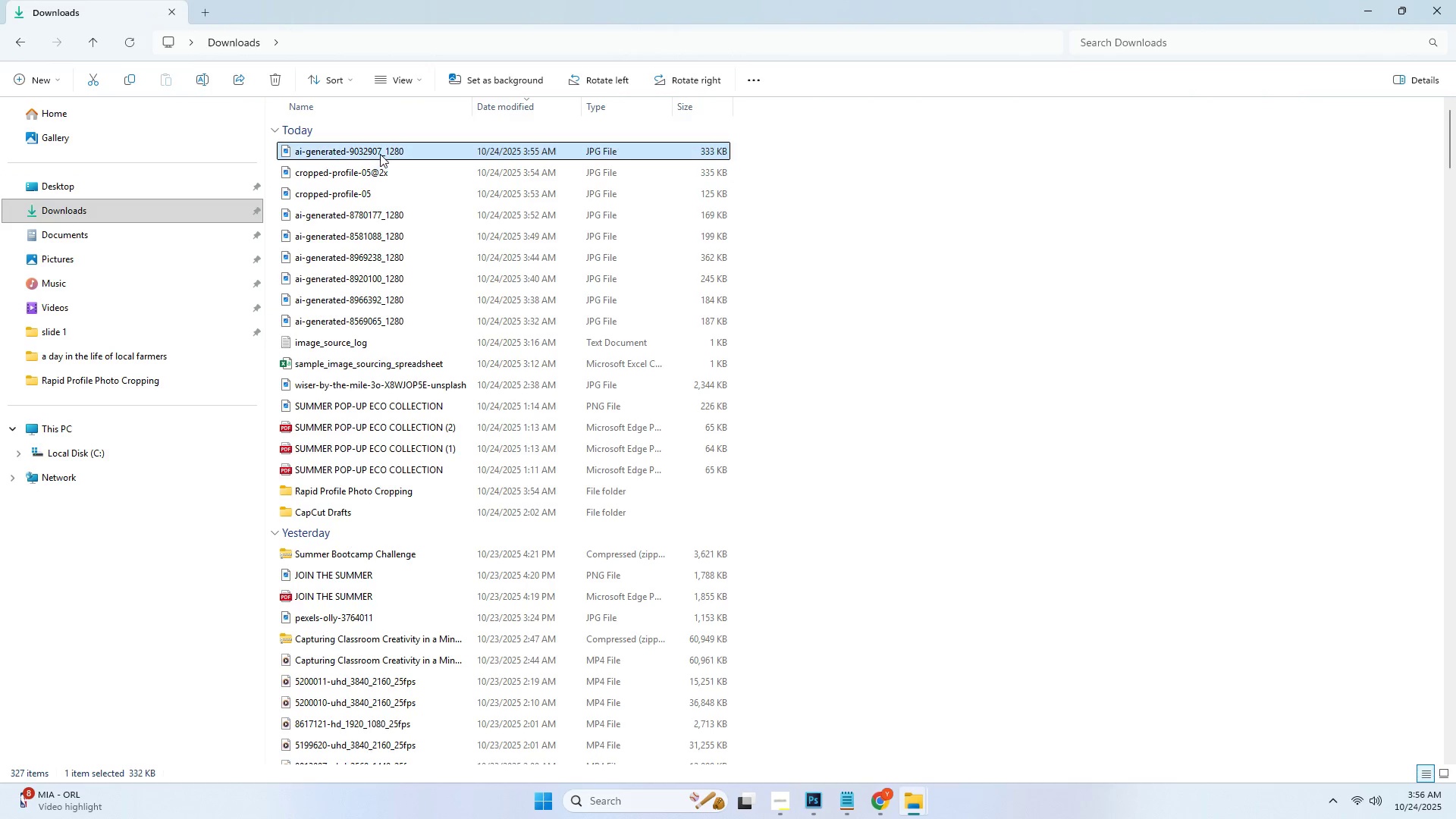 
double_click([382, 172])
 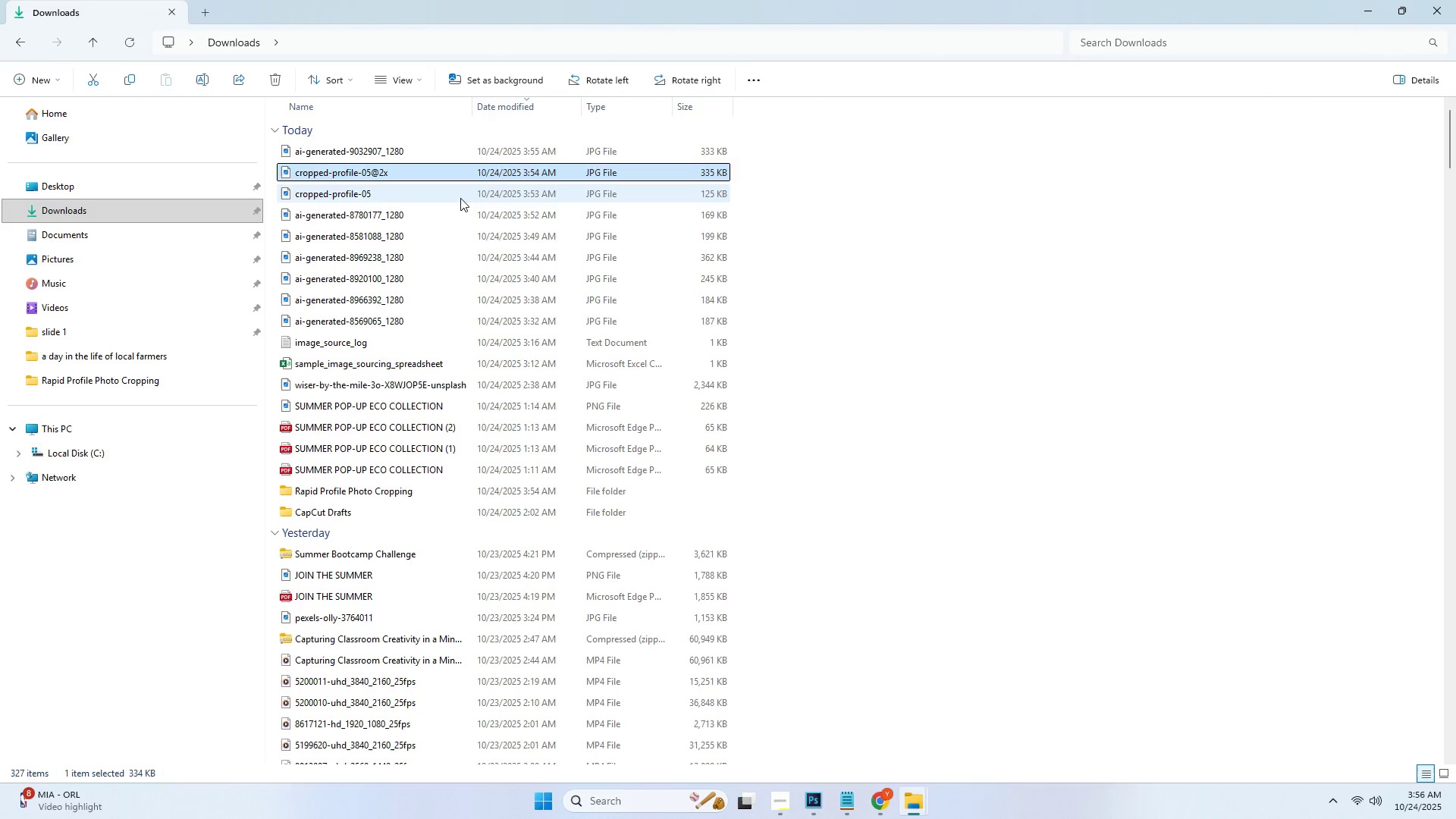 
key(Control+ControlLeft)
 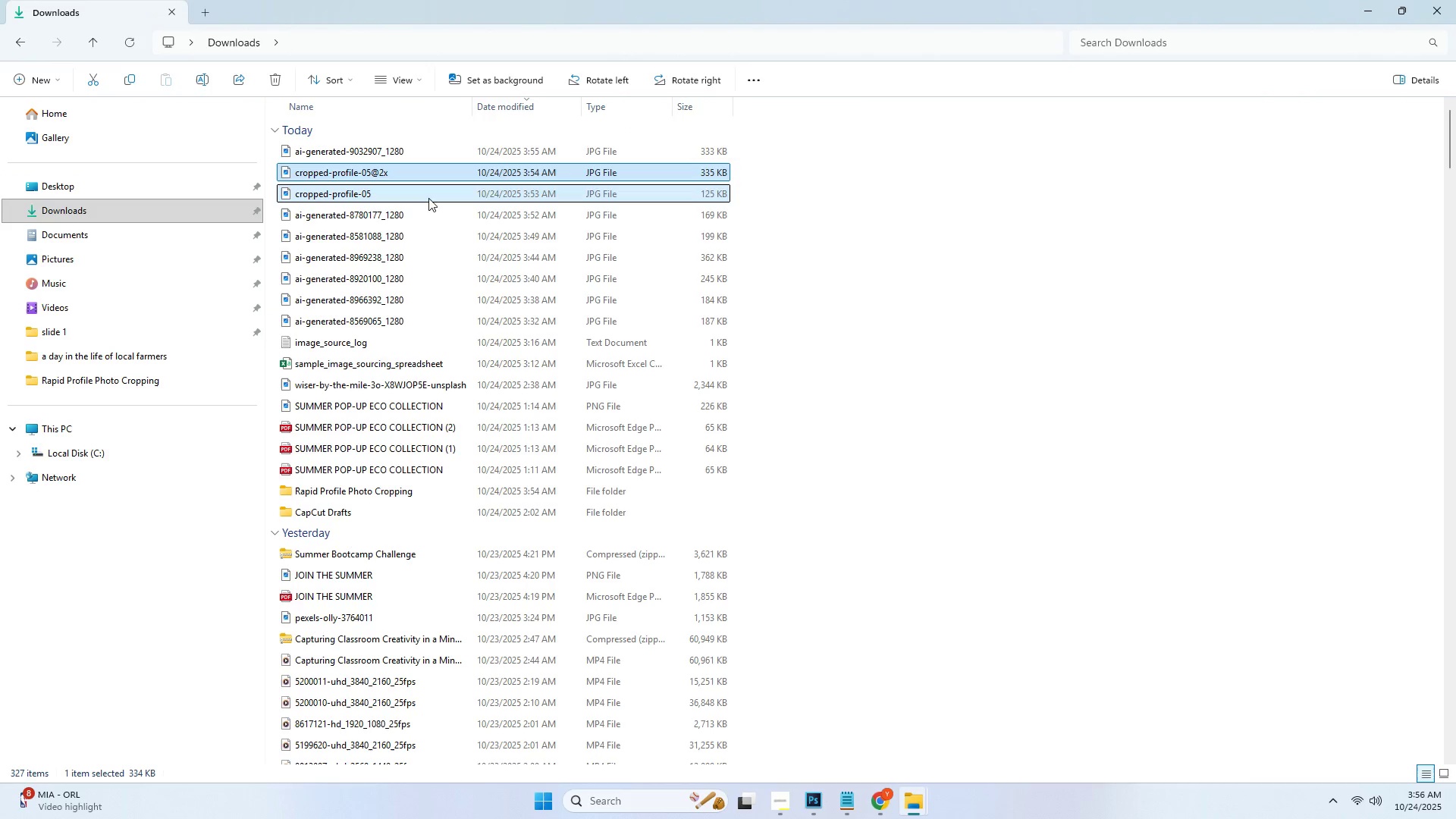 
left_click([428, 198])
 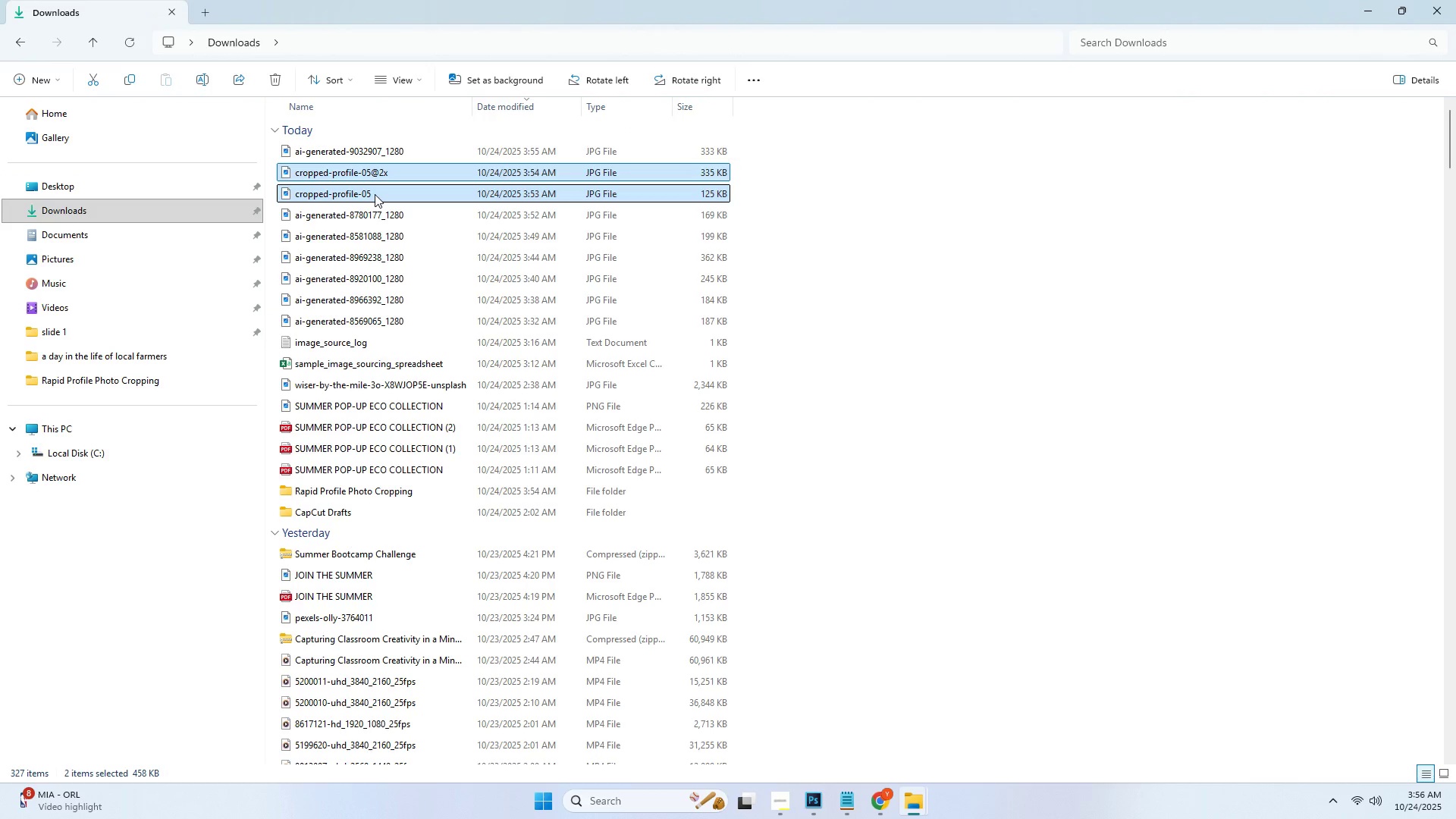 
left_click_drag(start_coordinate=[375, 194], to_coordinate=[378, 493])
 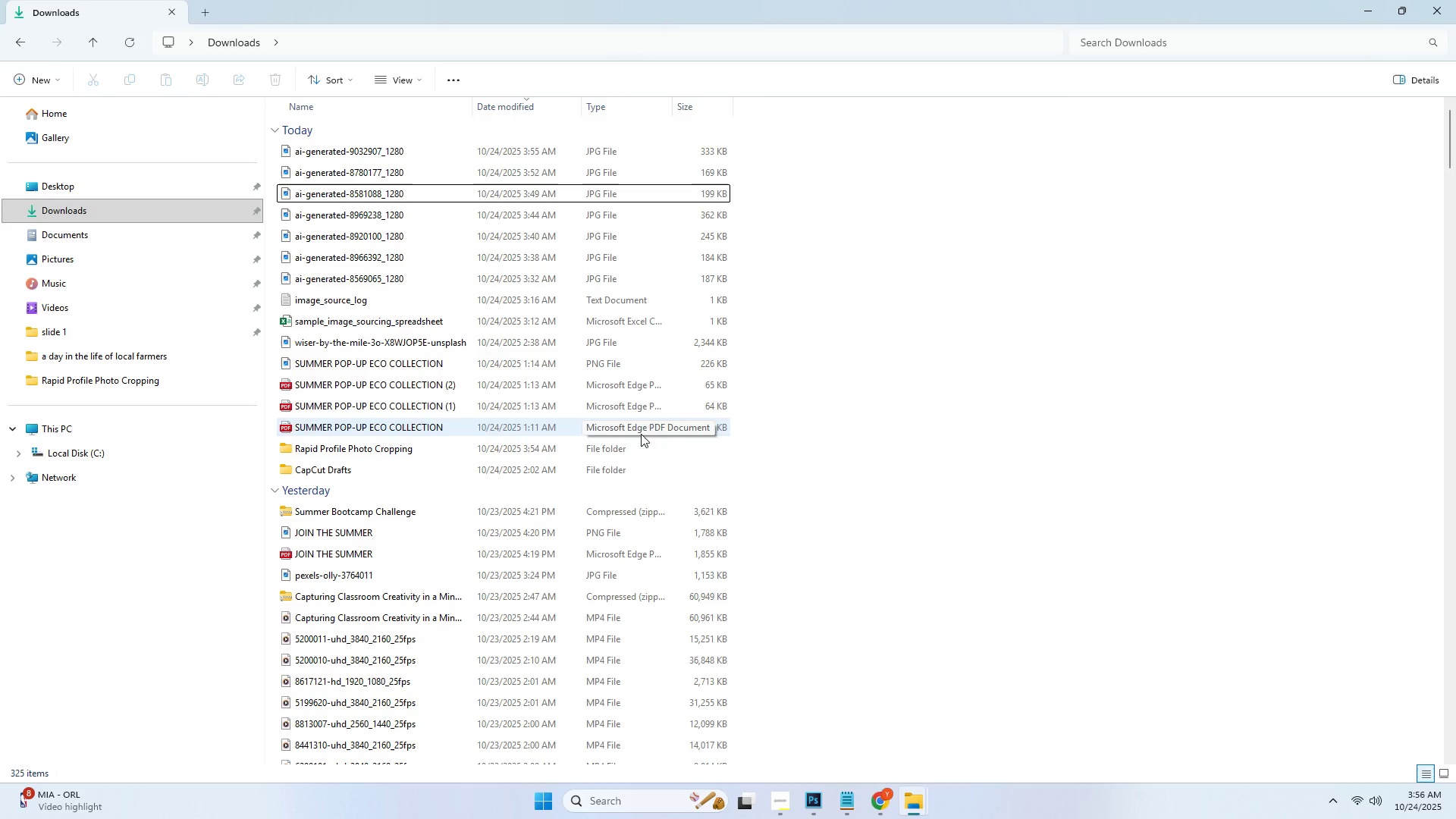 
left_click([836, 427])
 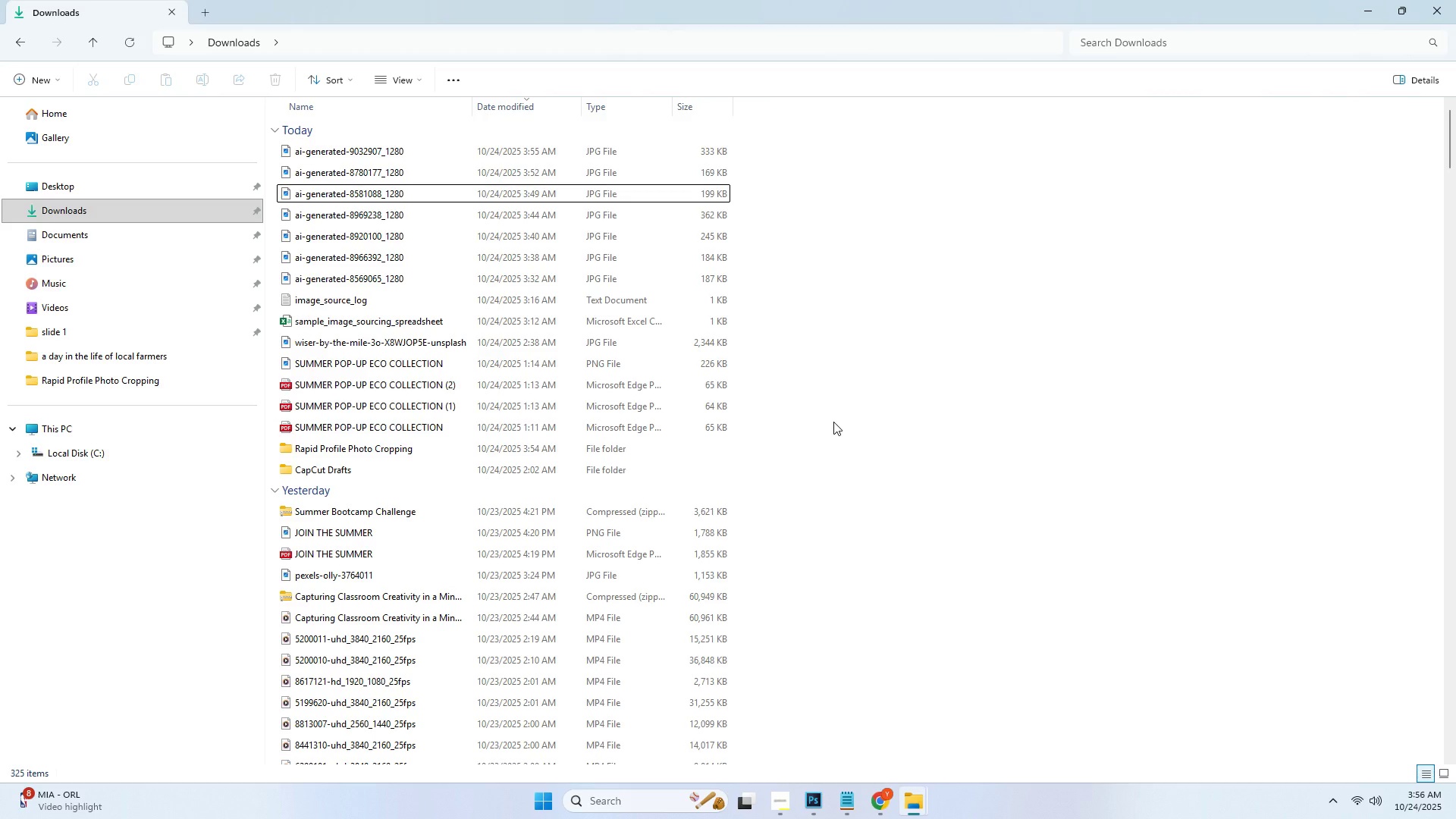 
key(Alt+AltLeft)
 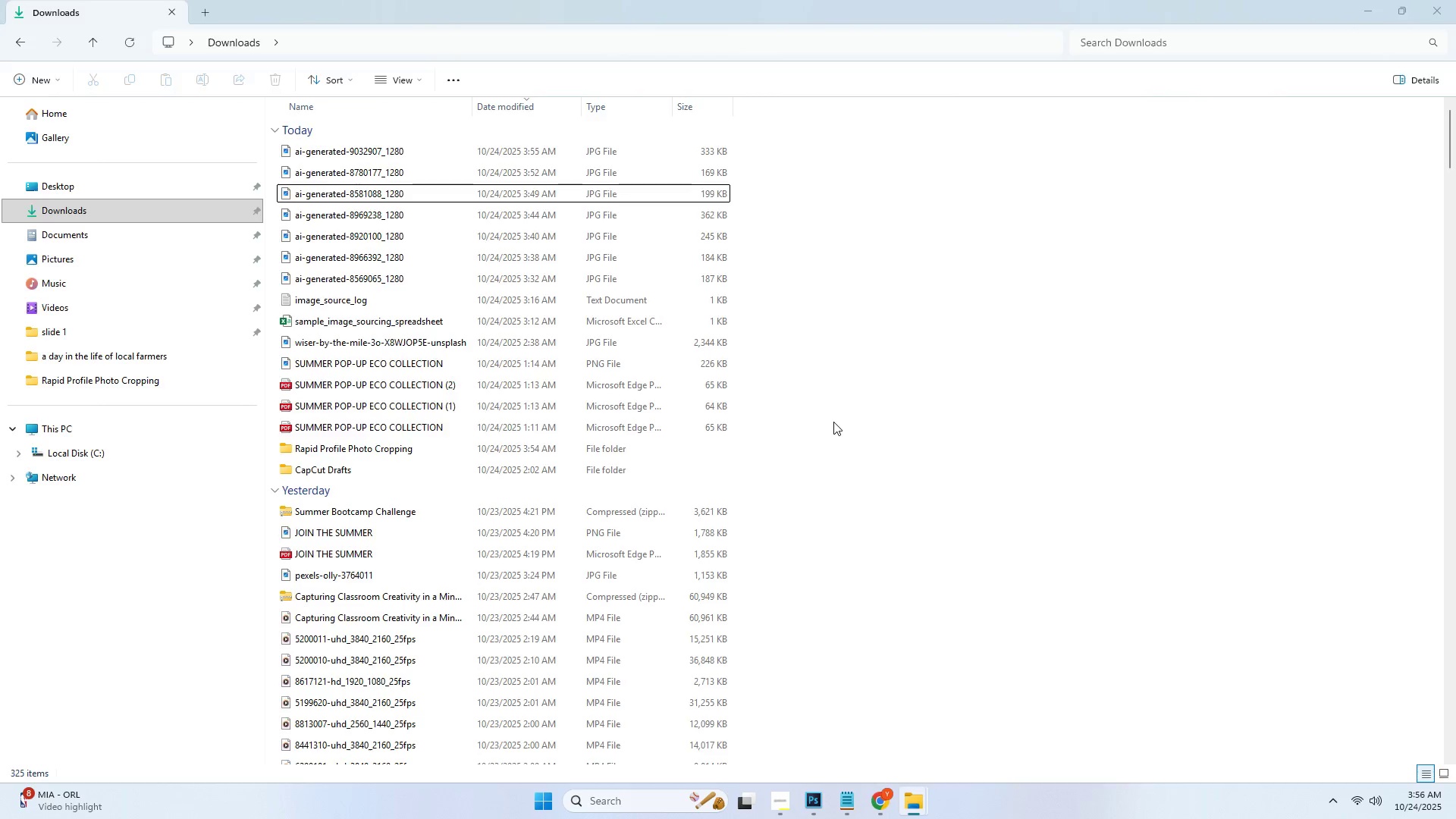 
key(Alt+Tab)
 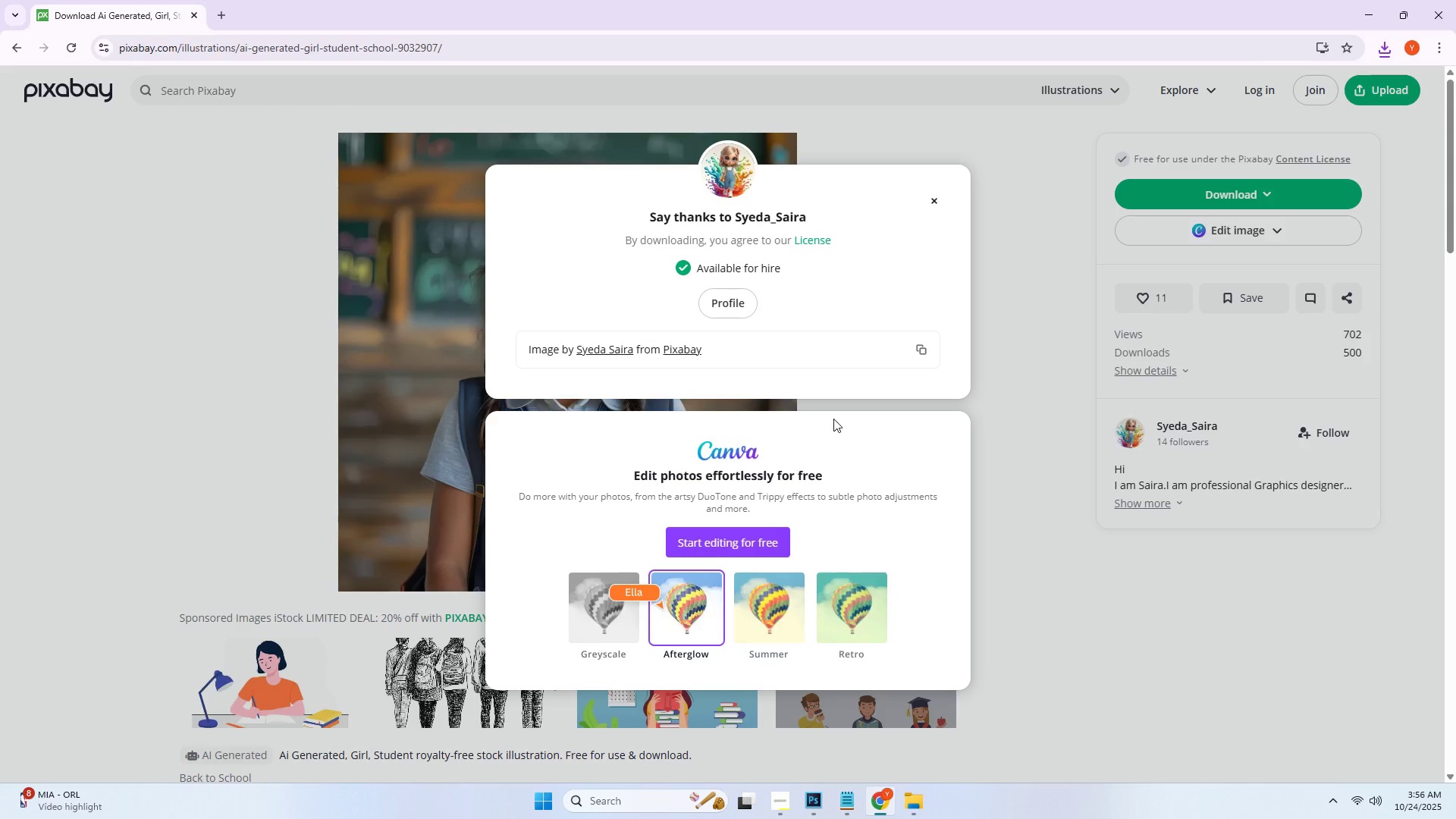 
key(Alt+AltLeft)
 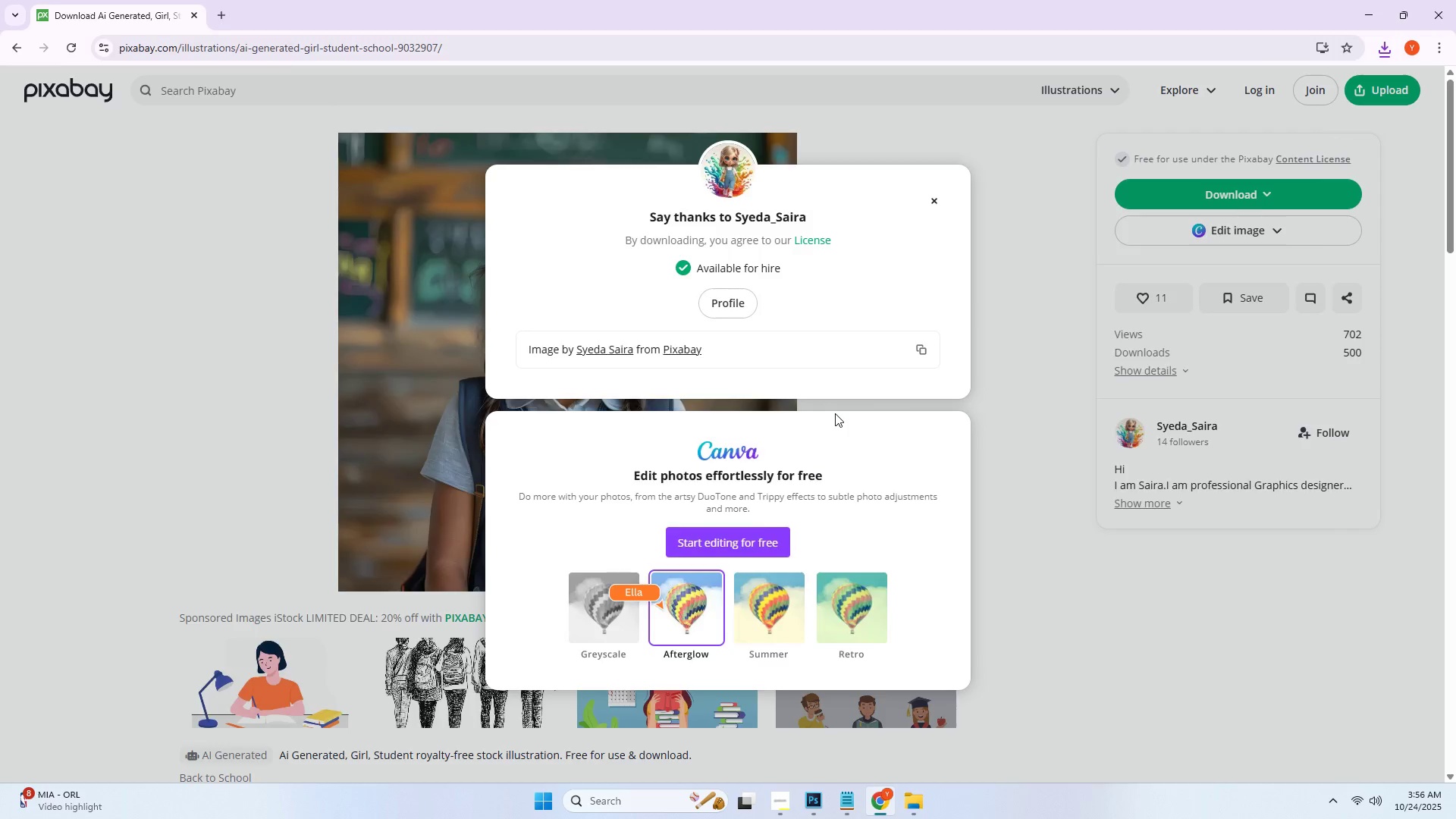 
key(Alt+Tab)
 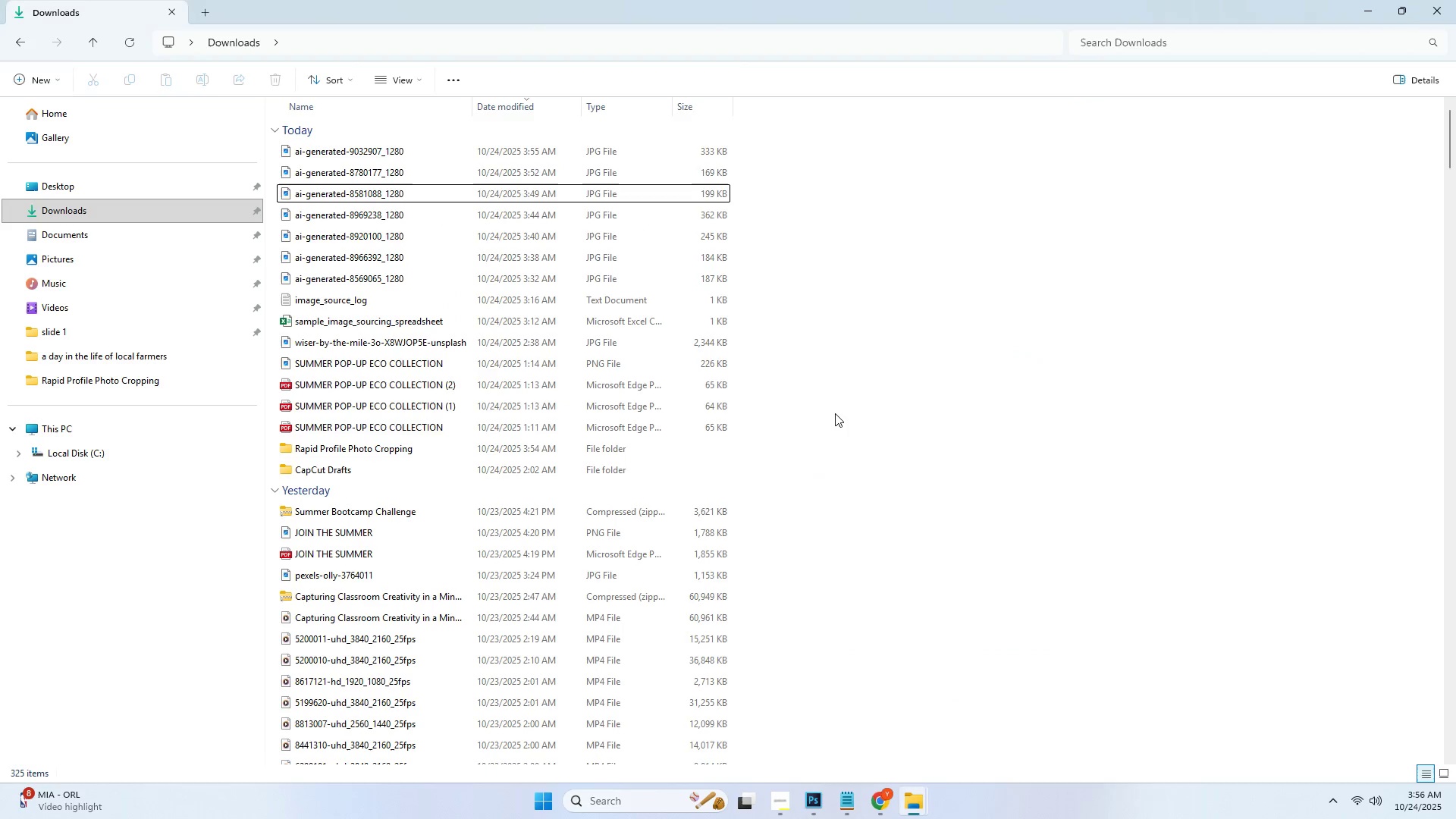 
key(Alt+Tab)
 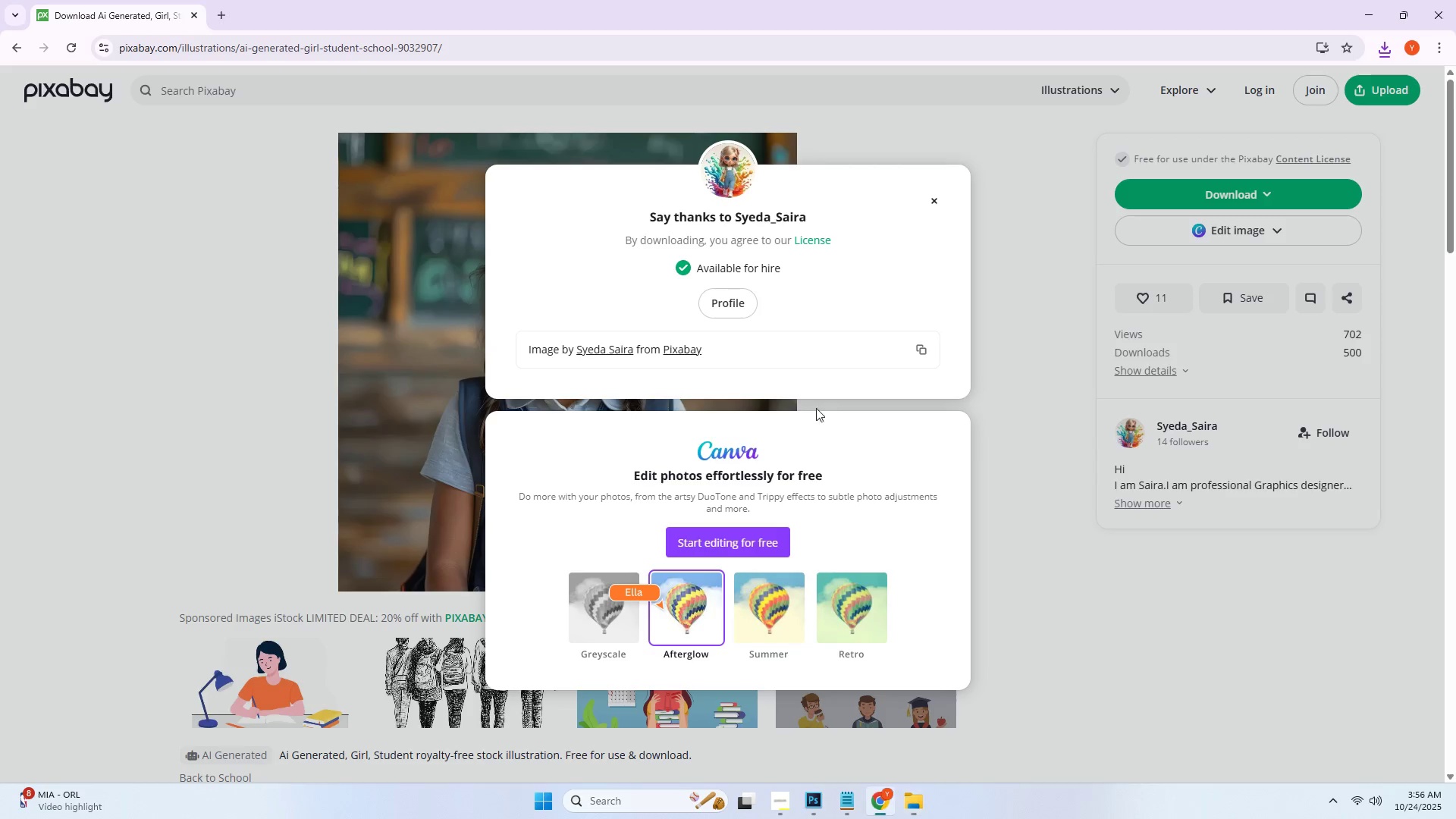 
key(Alt+Tab)
 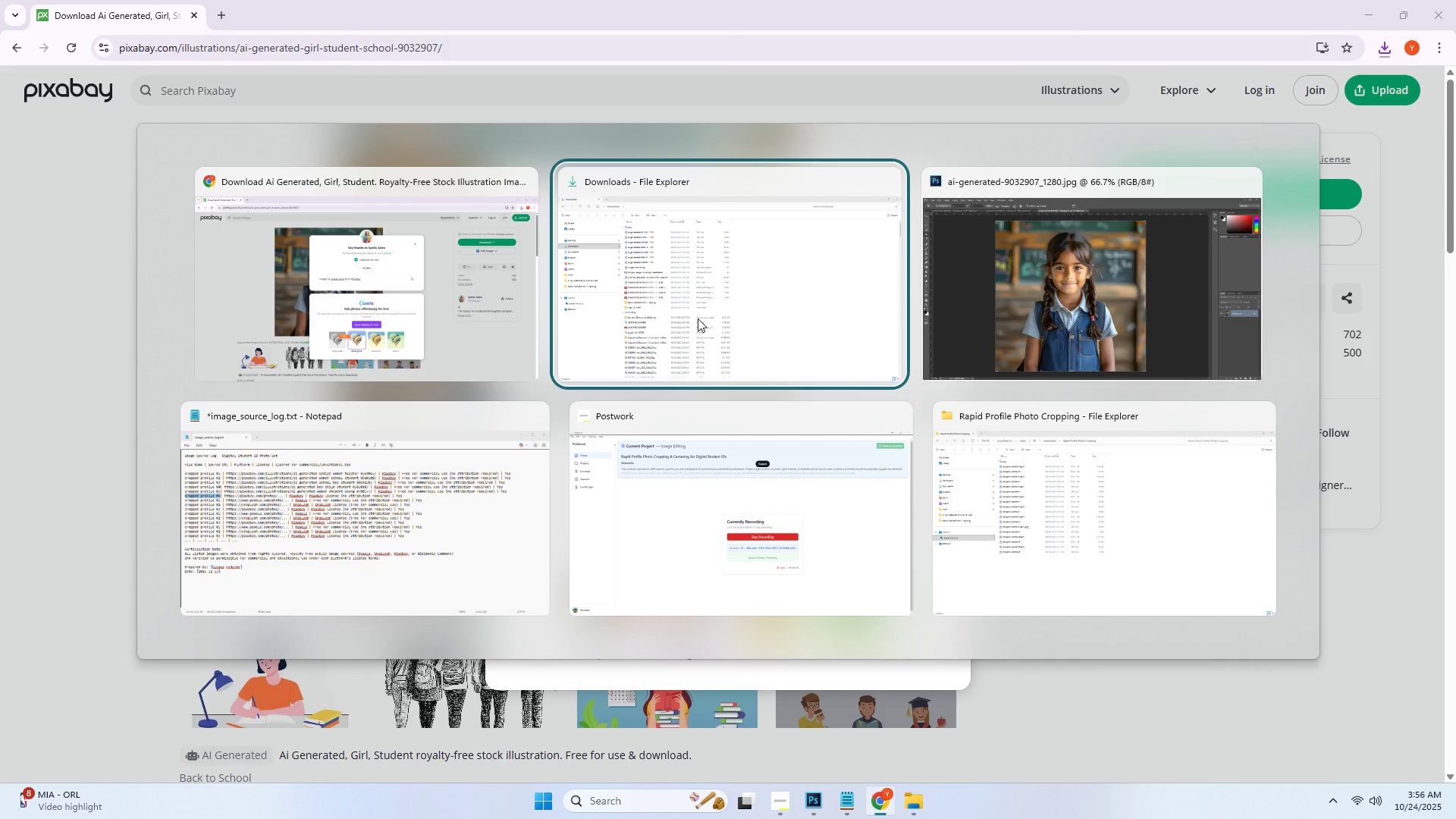 
key(Alt+Tab)
 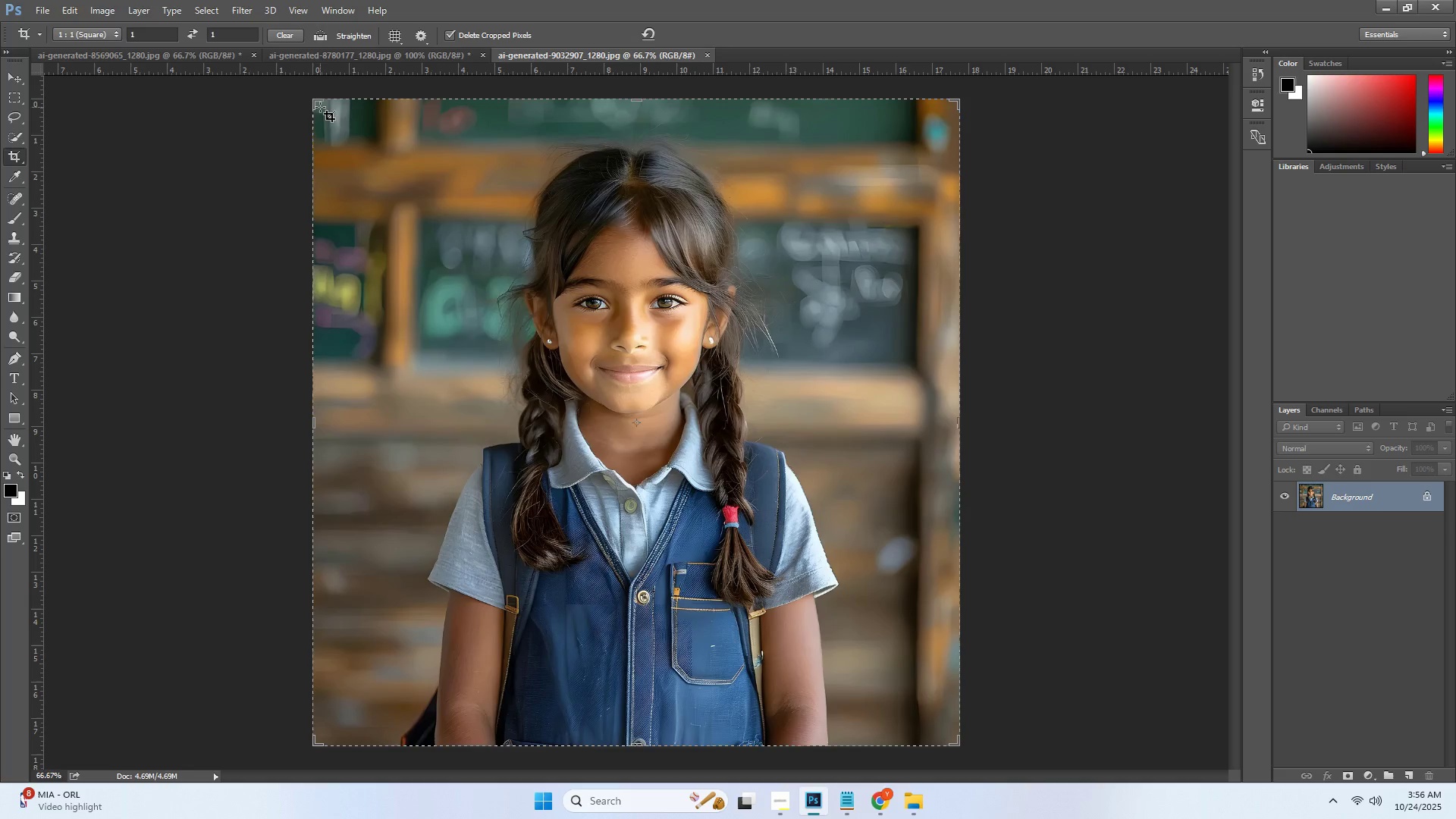 
left_click_drag(start_coordinate=[312, 102], to_coordinate=[466, 285])
 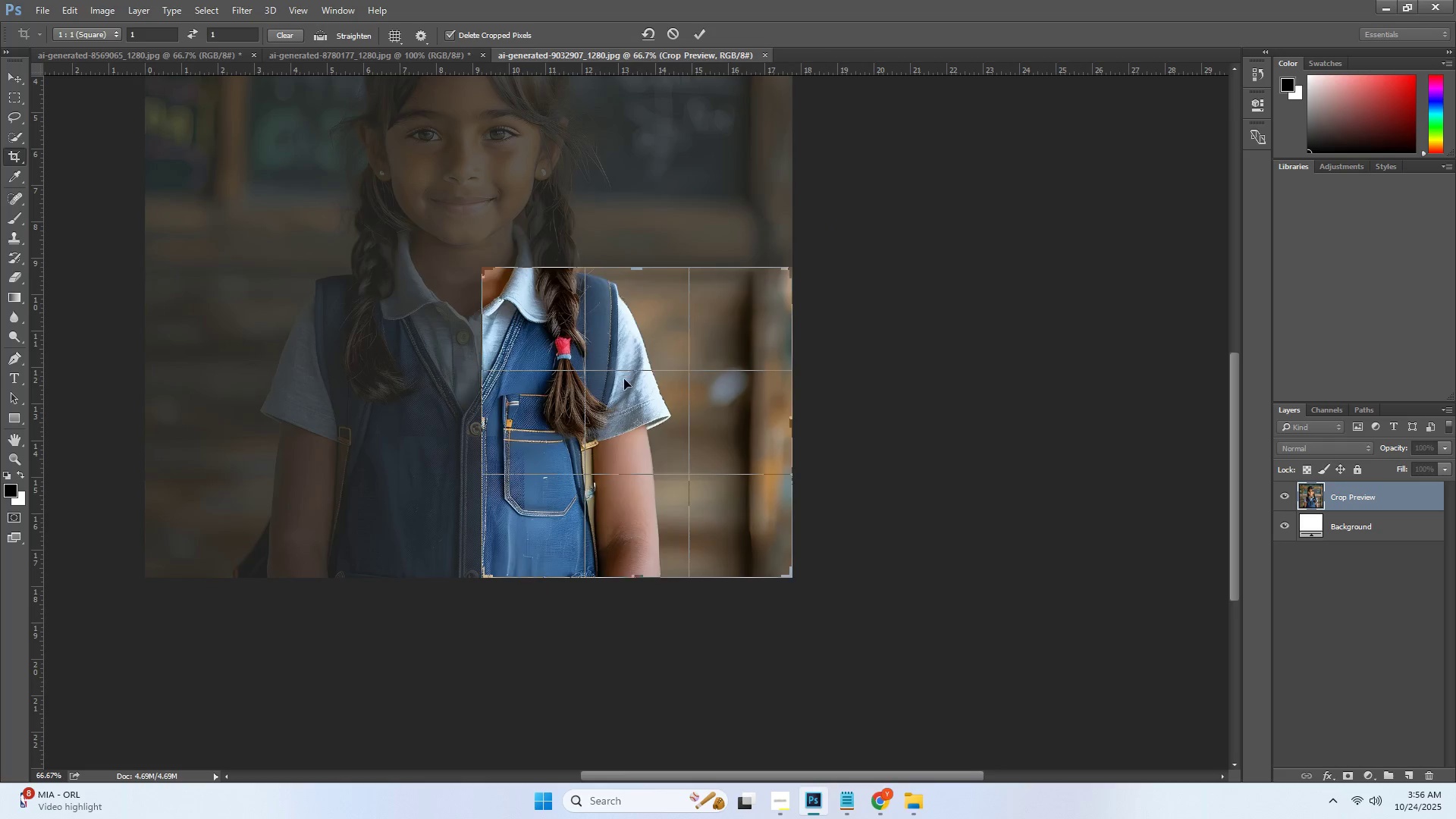 
left_click_drag(start_coordinate=[626, 402], to_coordinate=[803, 613])
 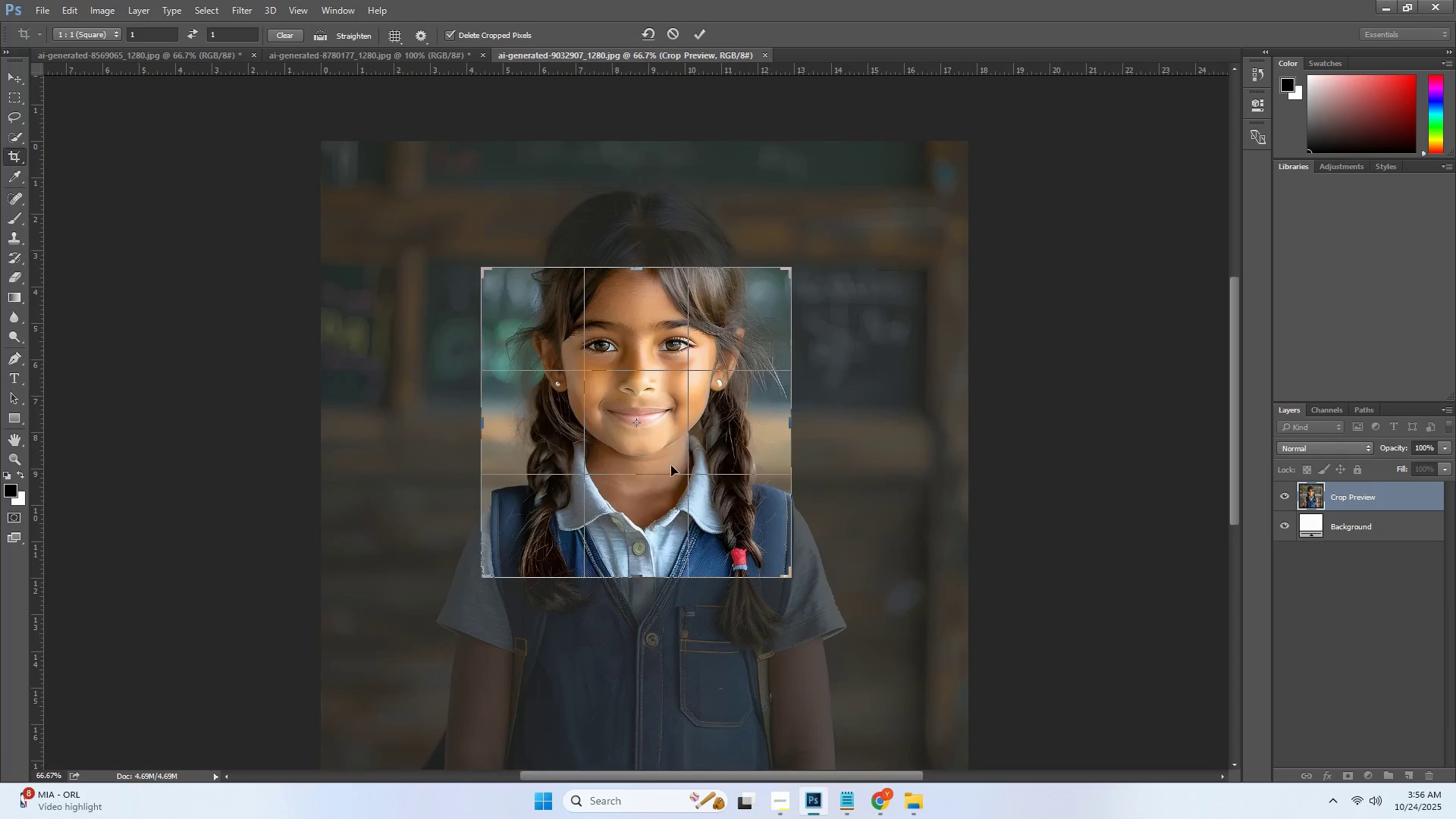 
left_click_drag(start_coordinate=[669, 446], to_coordinate=[671, 529])
 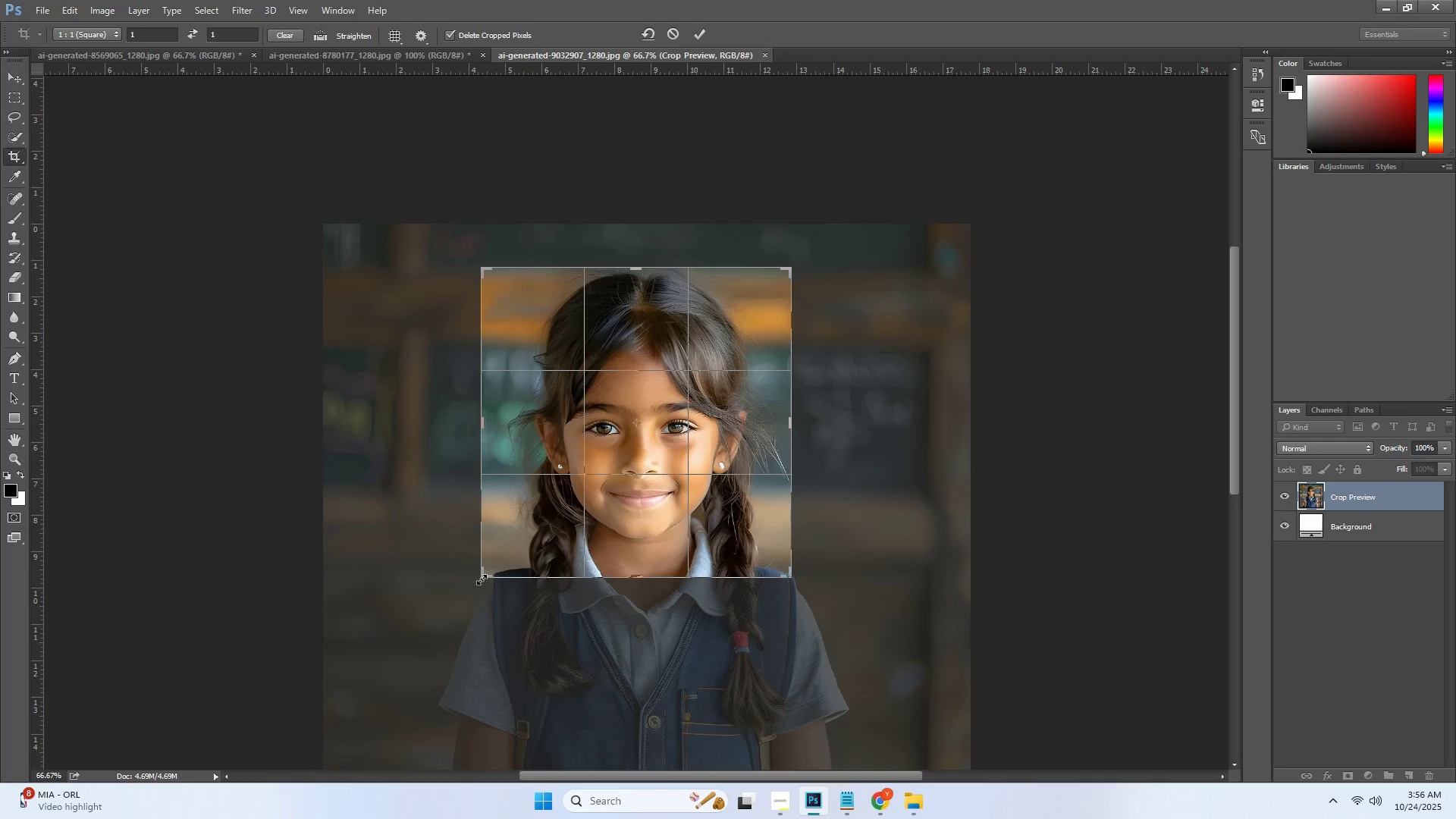 
left_click_drag(start_coordinate=[482, 580], to_coordinate=[461, 613])
 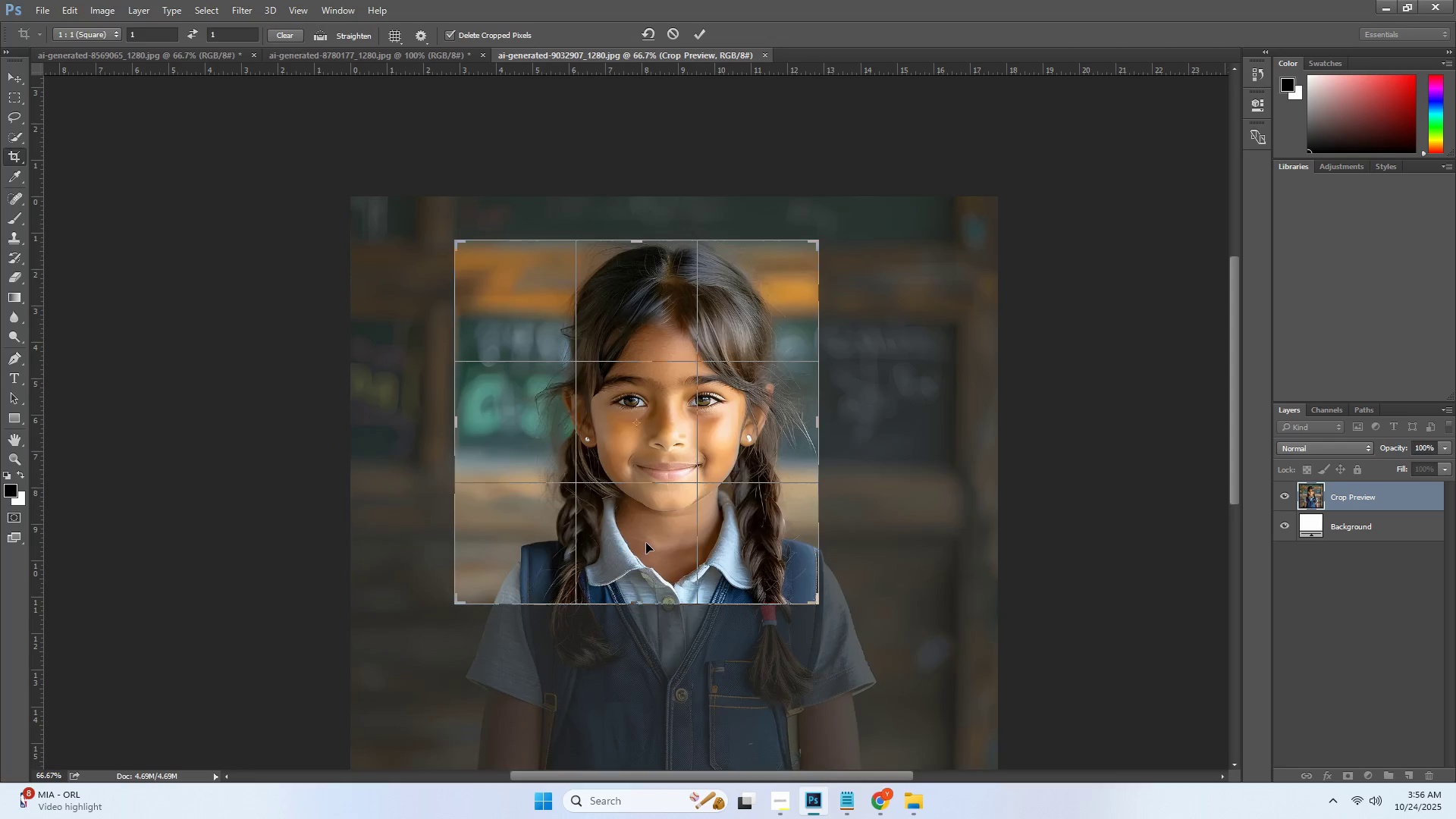 
left_click_drag(start_coordinate=[648, 541], to_coordinate=[618, 541])
 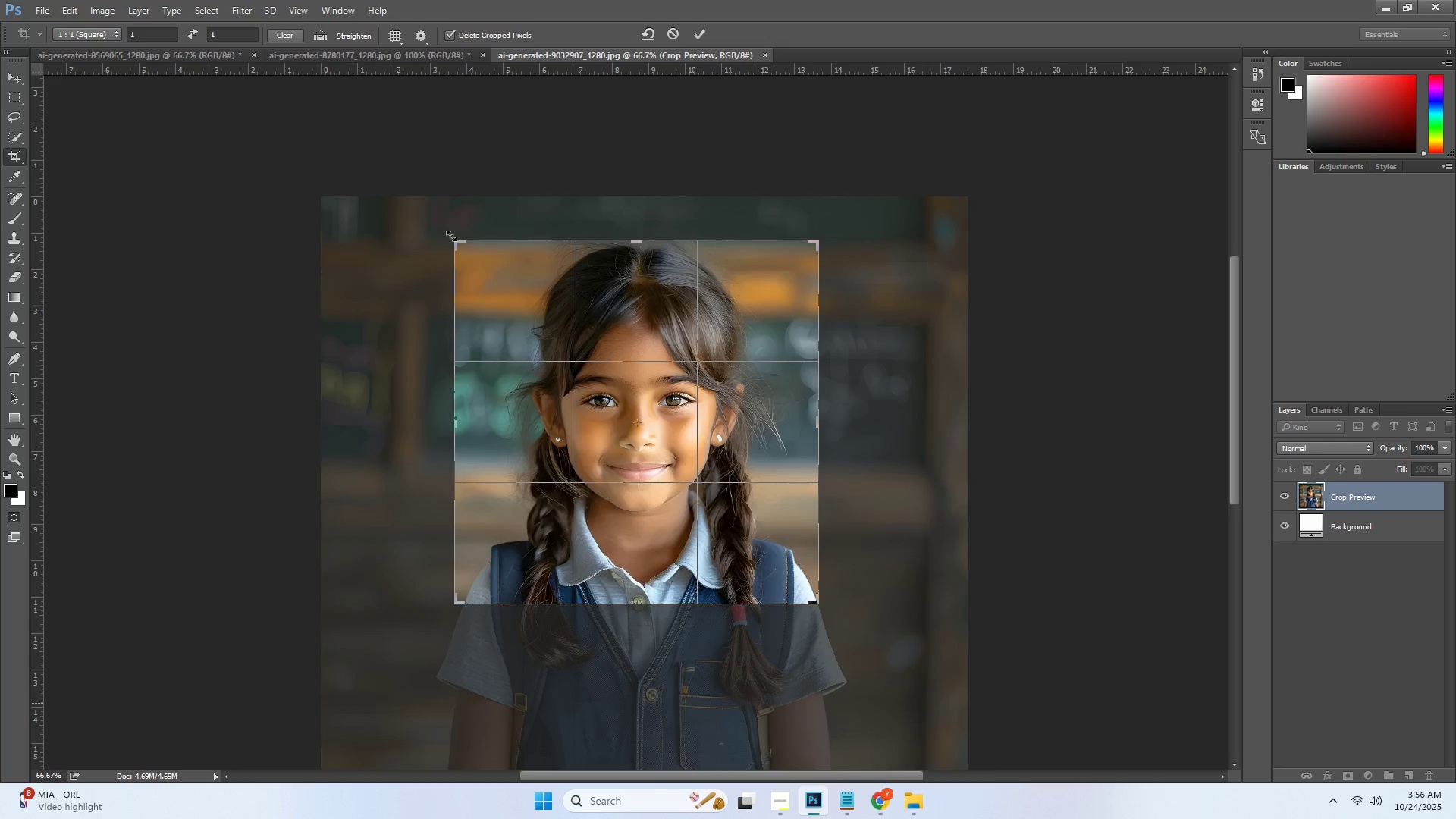 
left_click_drag(start_coordinate=[454, 245], to_coordinate=[446, 236])
 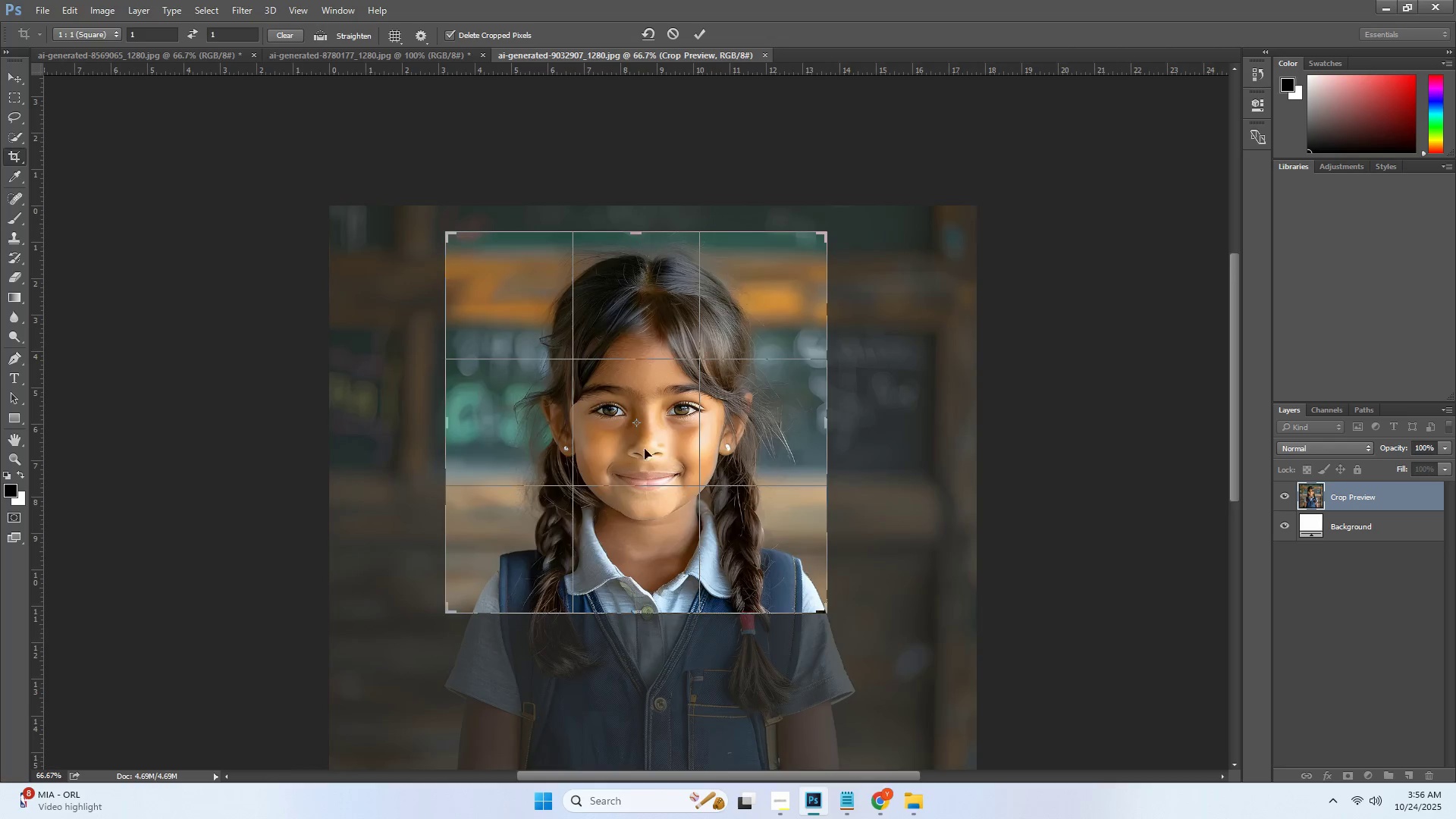 
left_click_drag(start_coordinate=[650, 461], to_coordinate=[639, 452])
 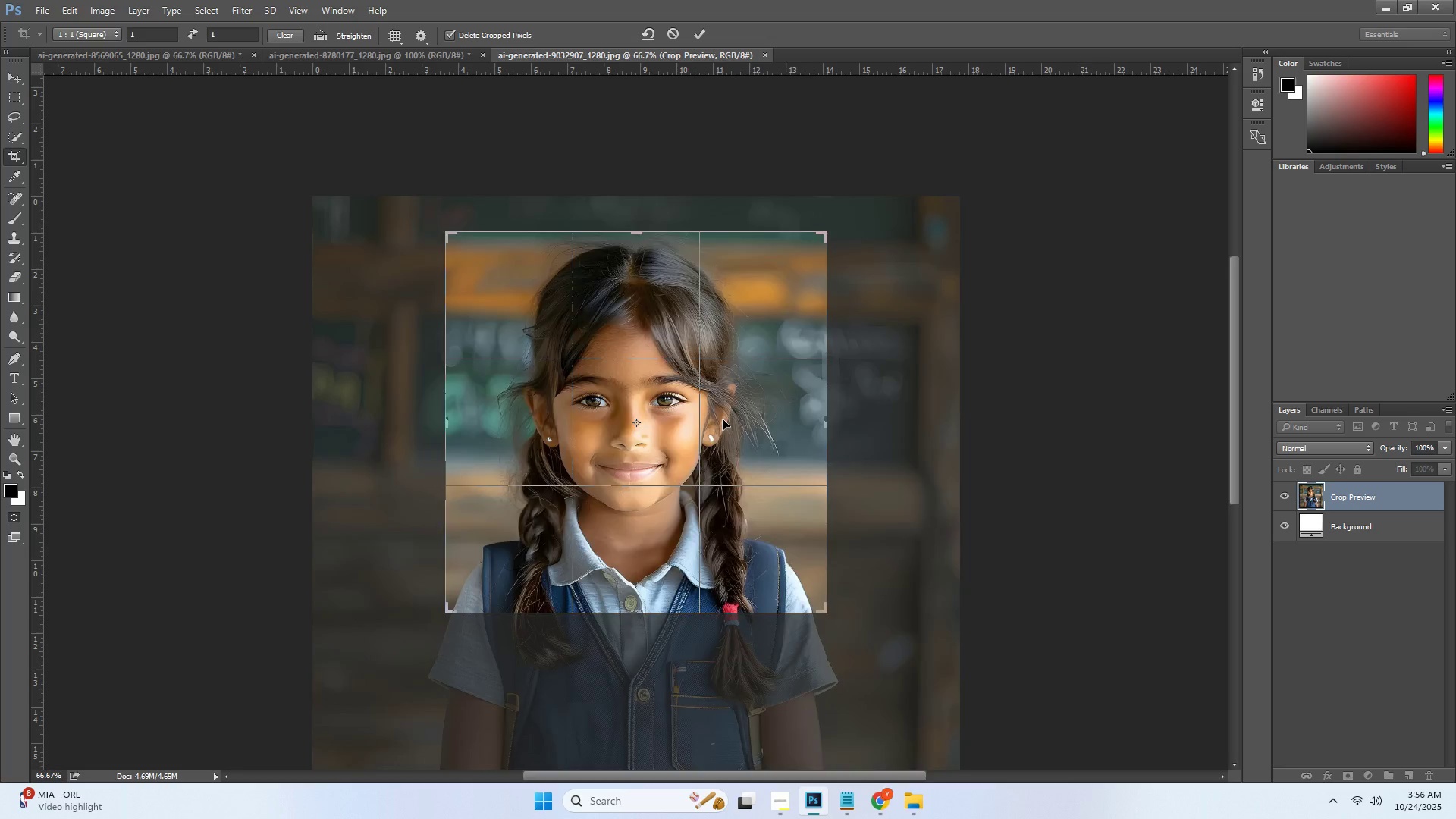 
key(Enter)
 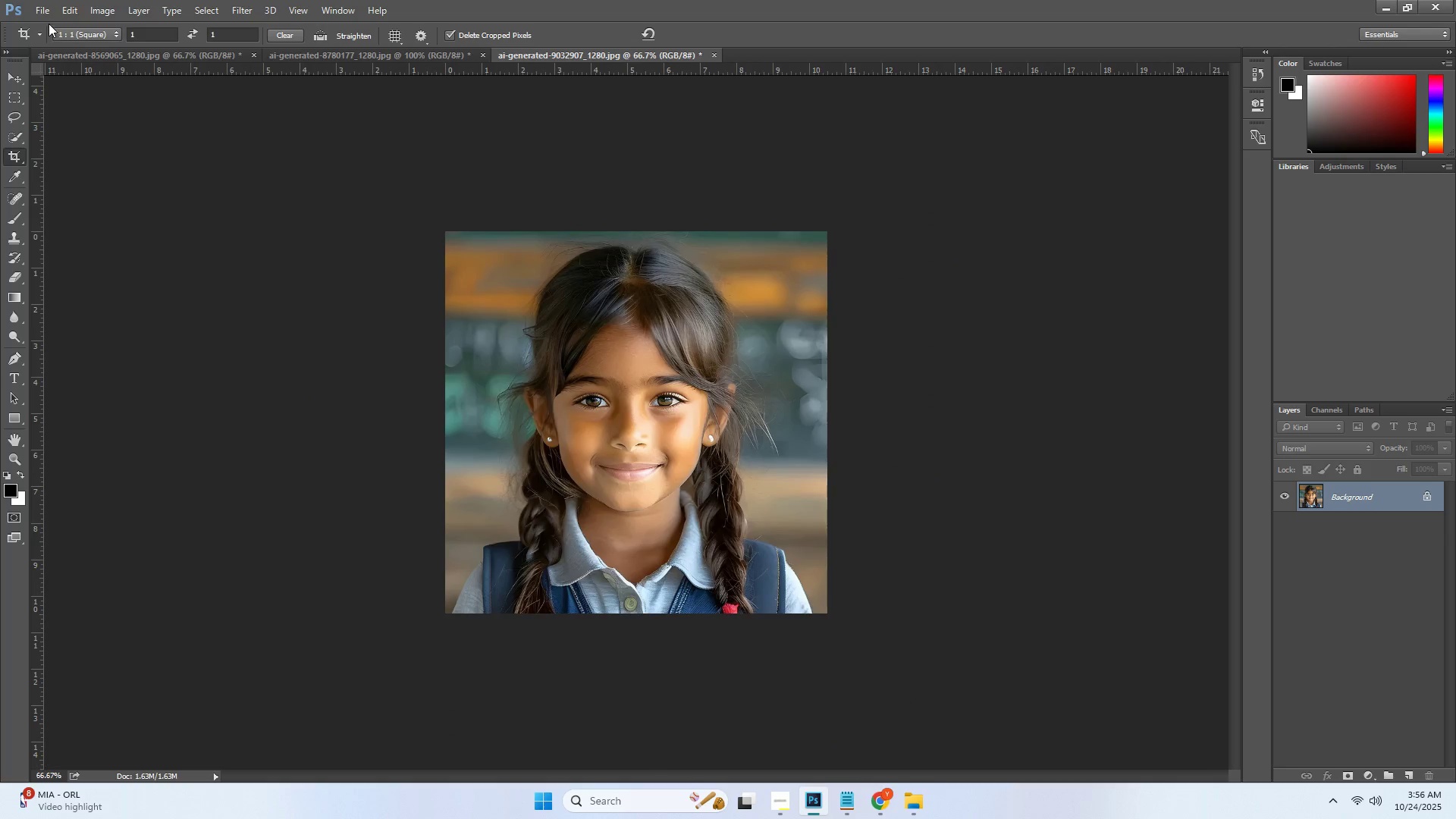 
double_click([44, 19])
 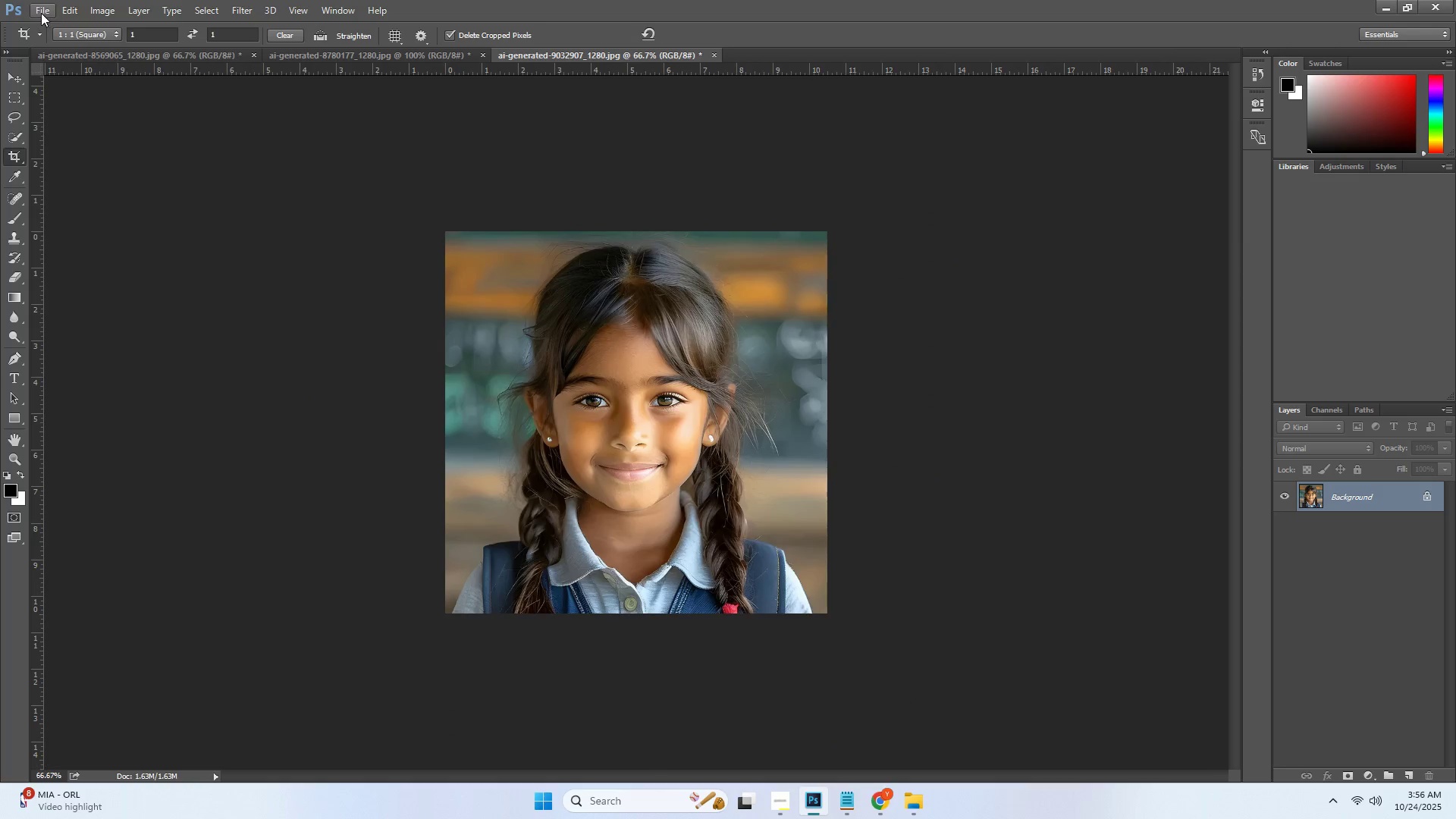 
triple_click([41, 13])
 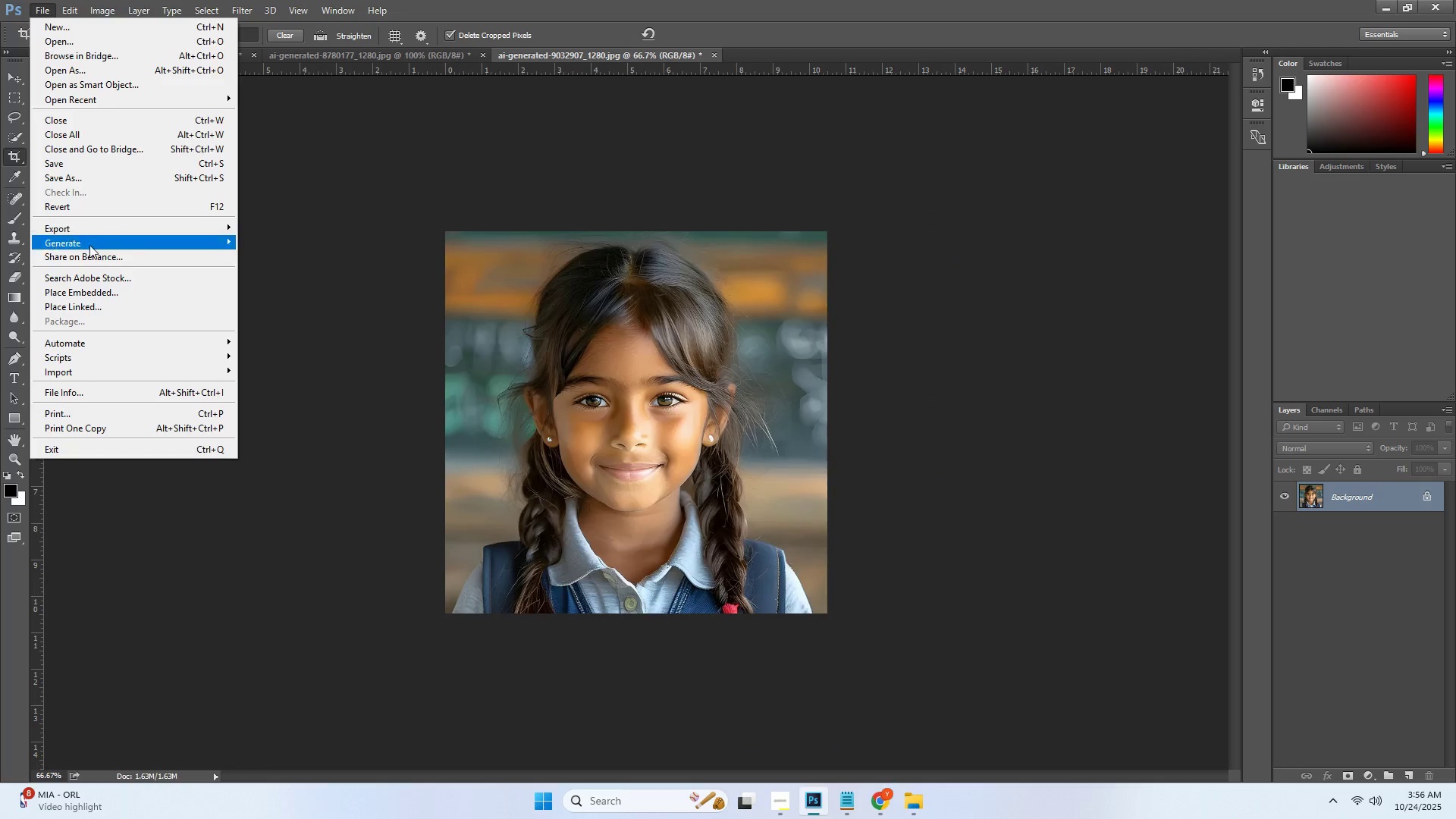 
double_click([89, 224])
 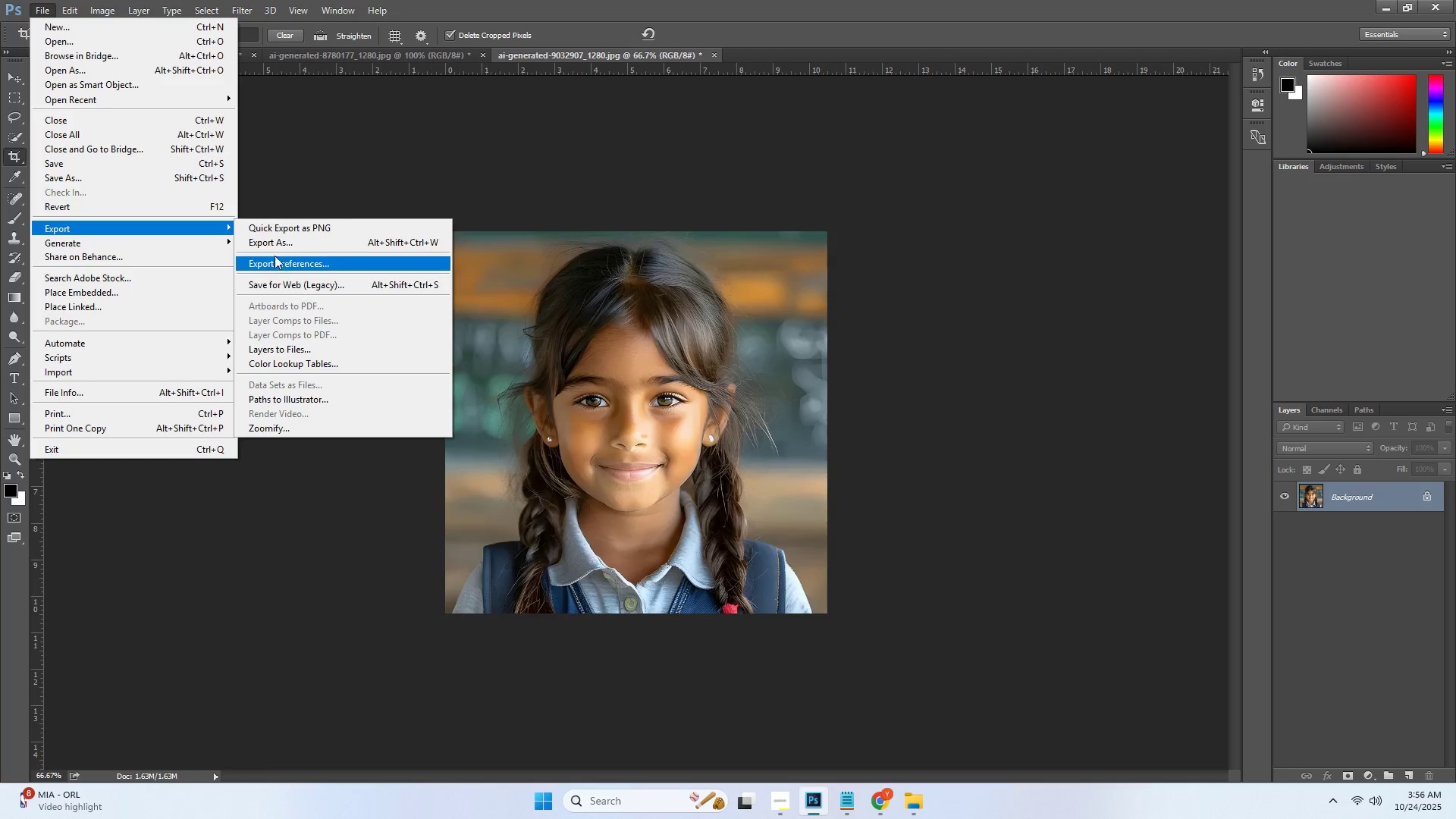 
left_click([275, 249])
 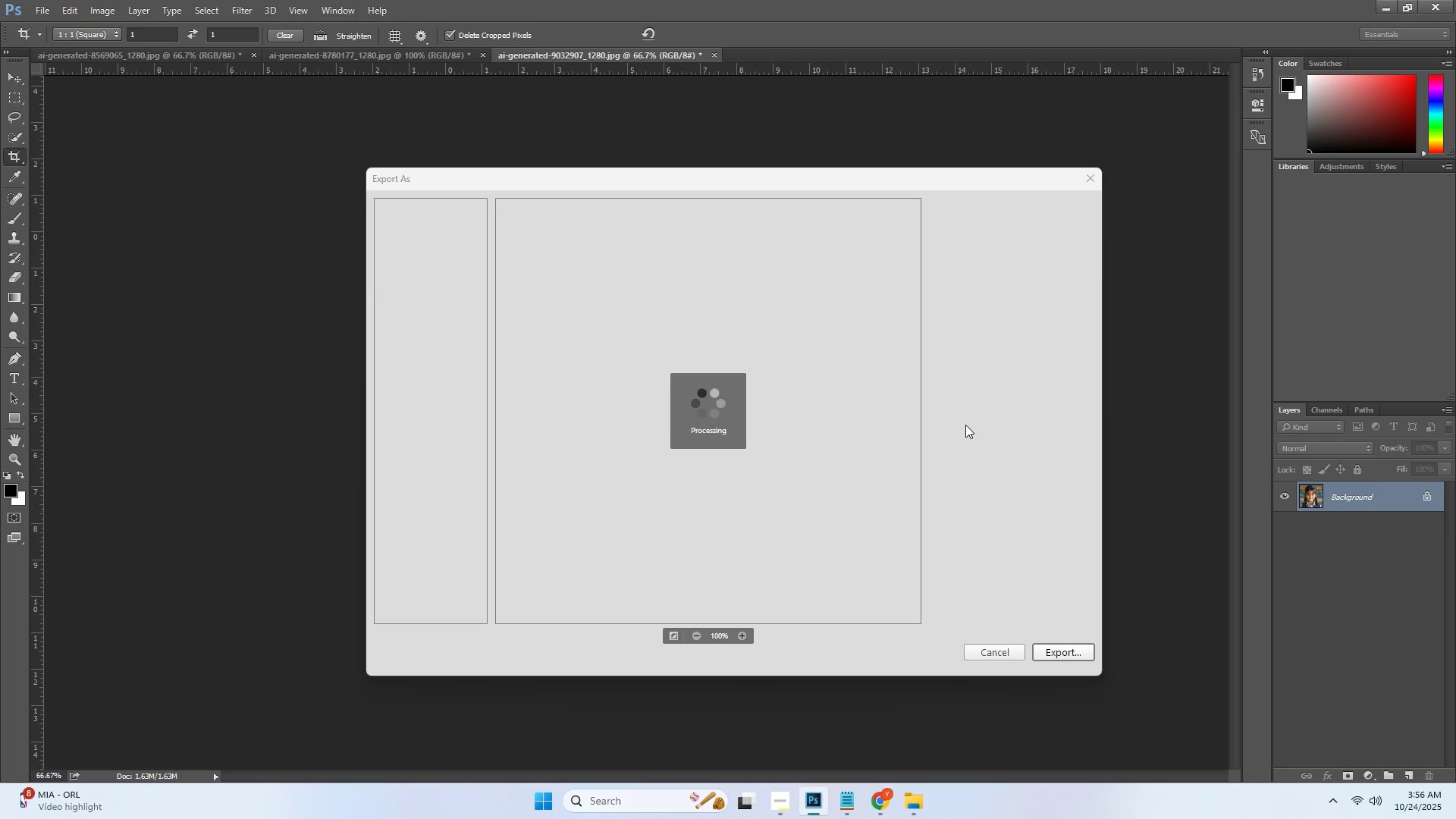 
left_click([1027, 222])
 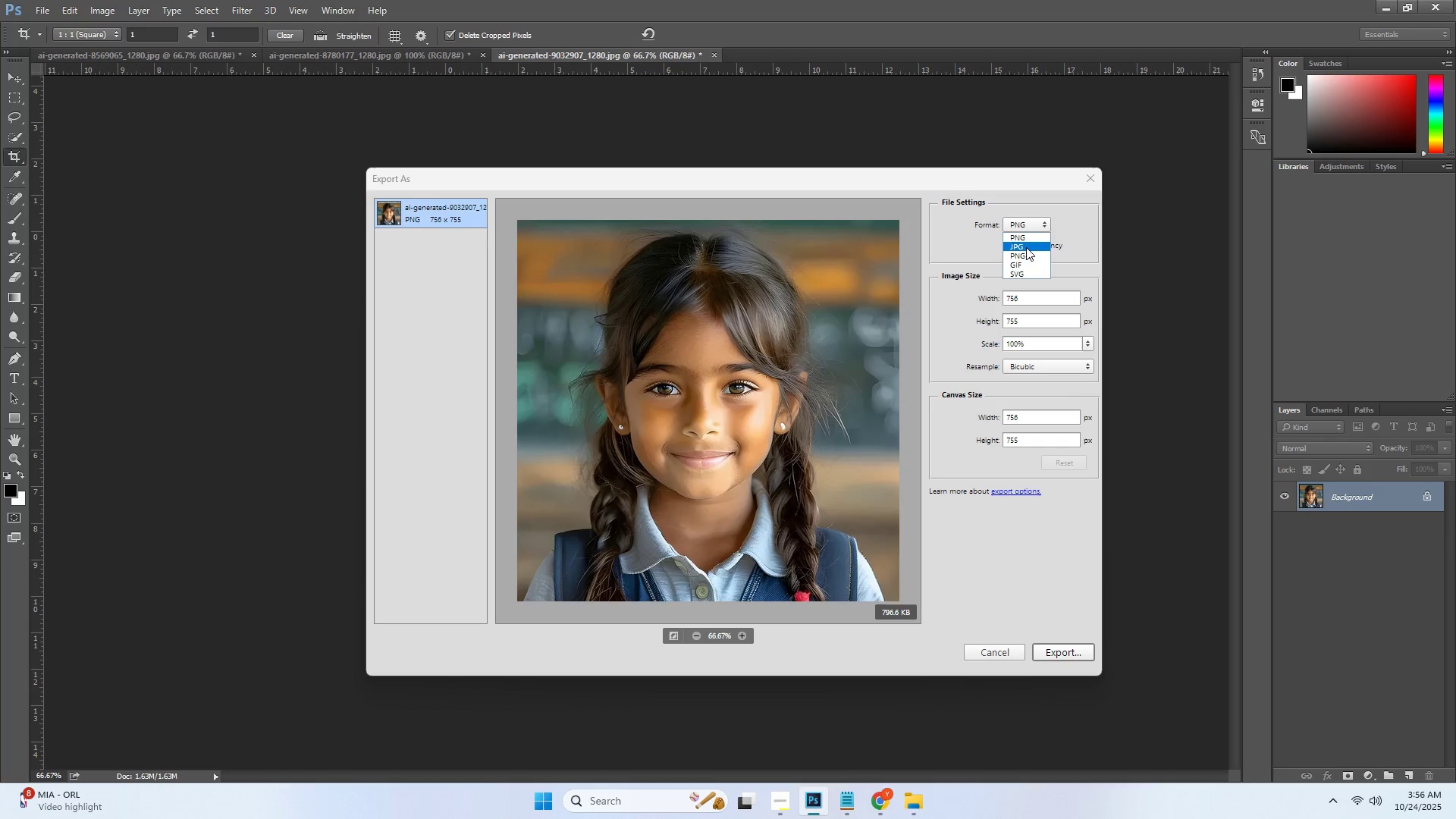 
left_click([1026, 247])
 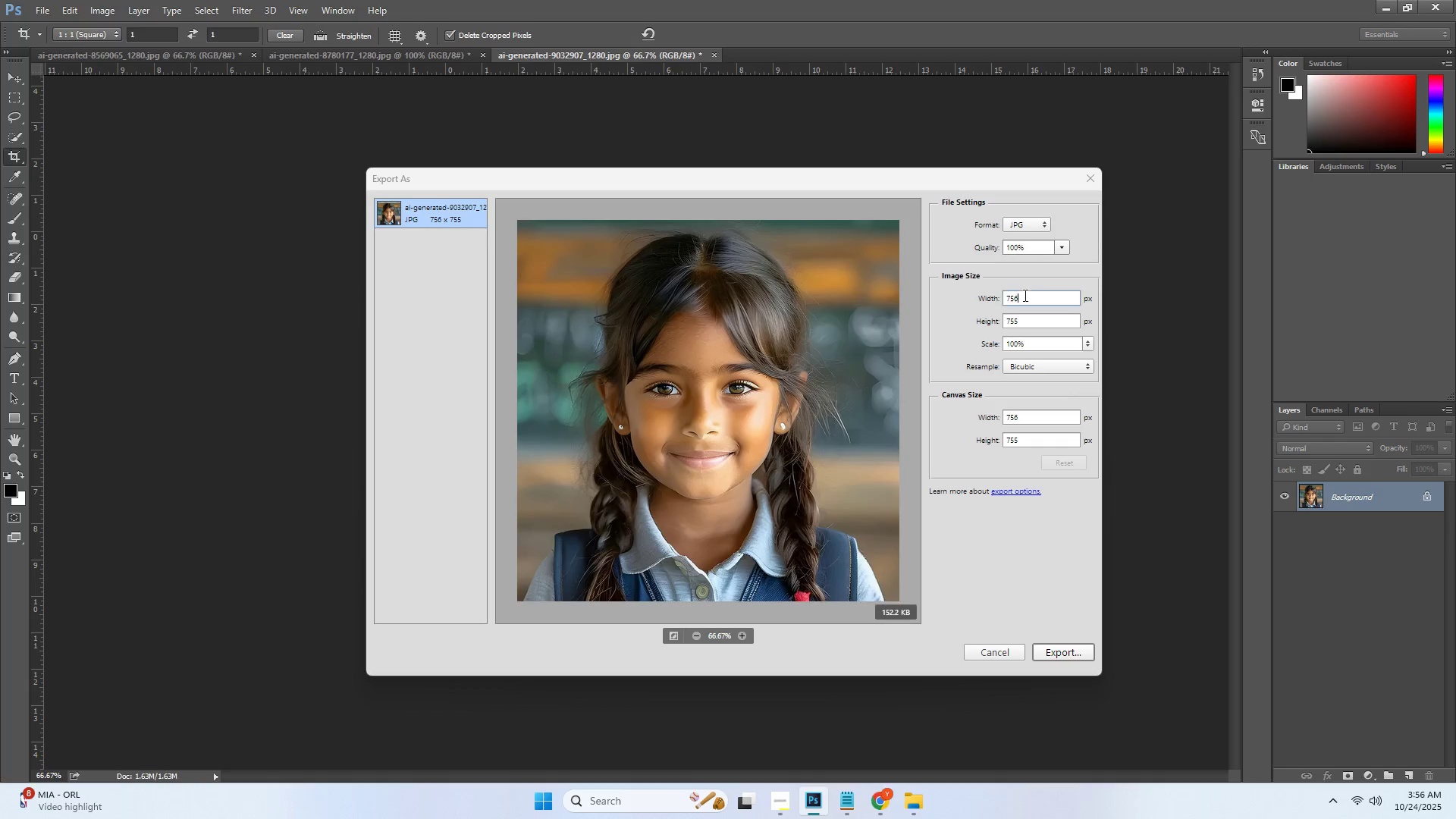 
double_click([1024, 295])
 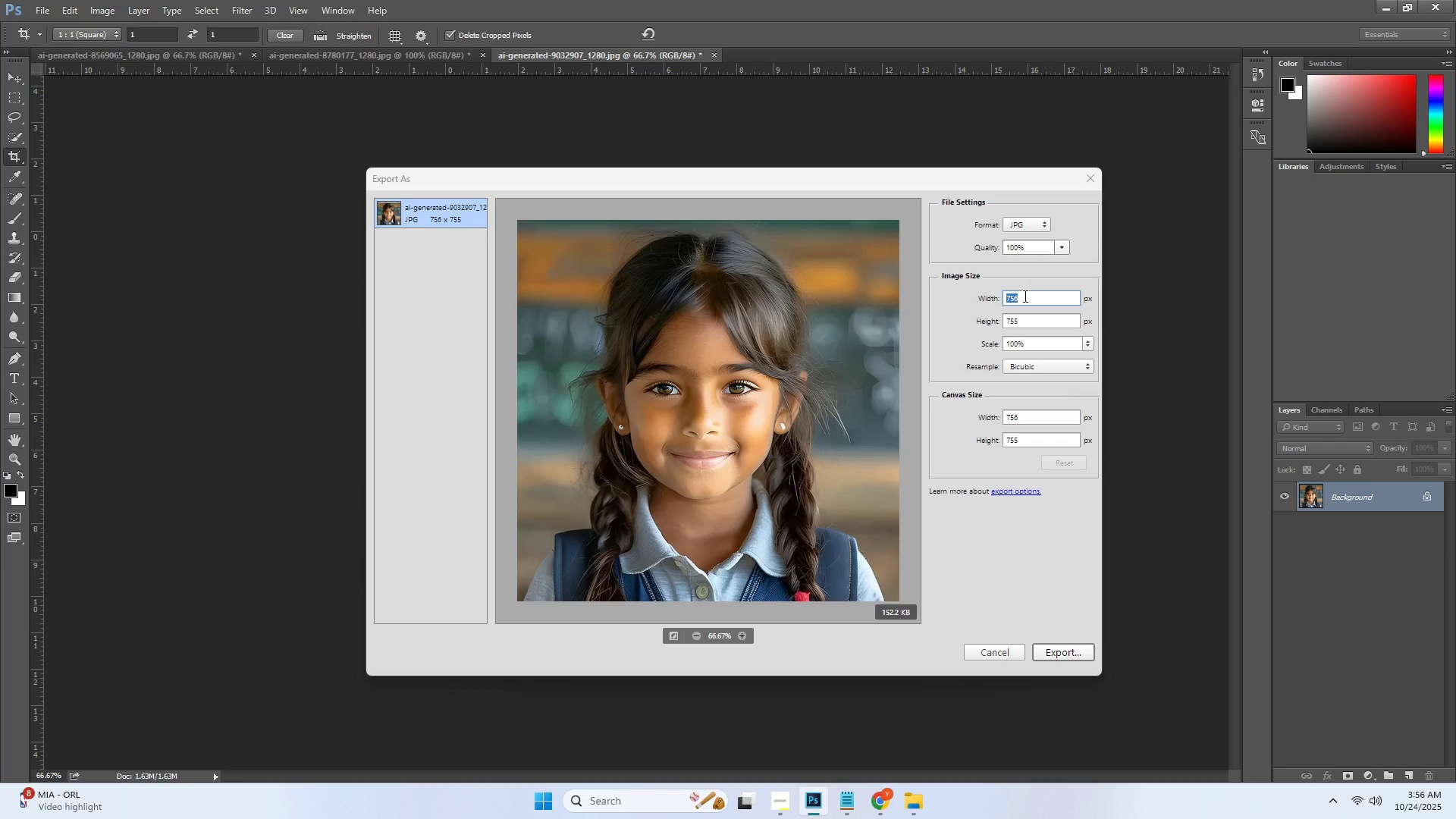 
key(Numpad8)
 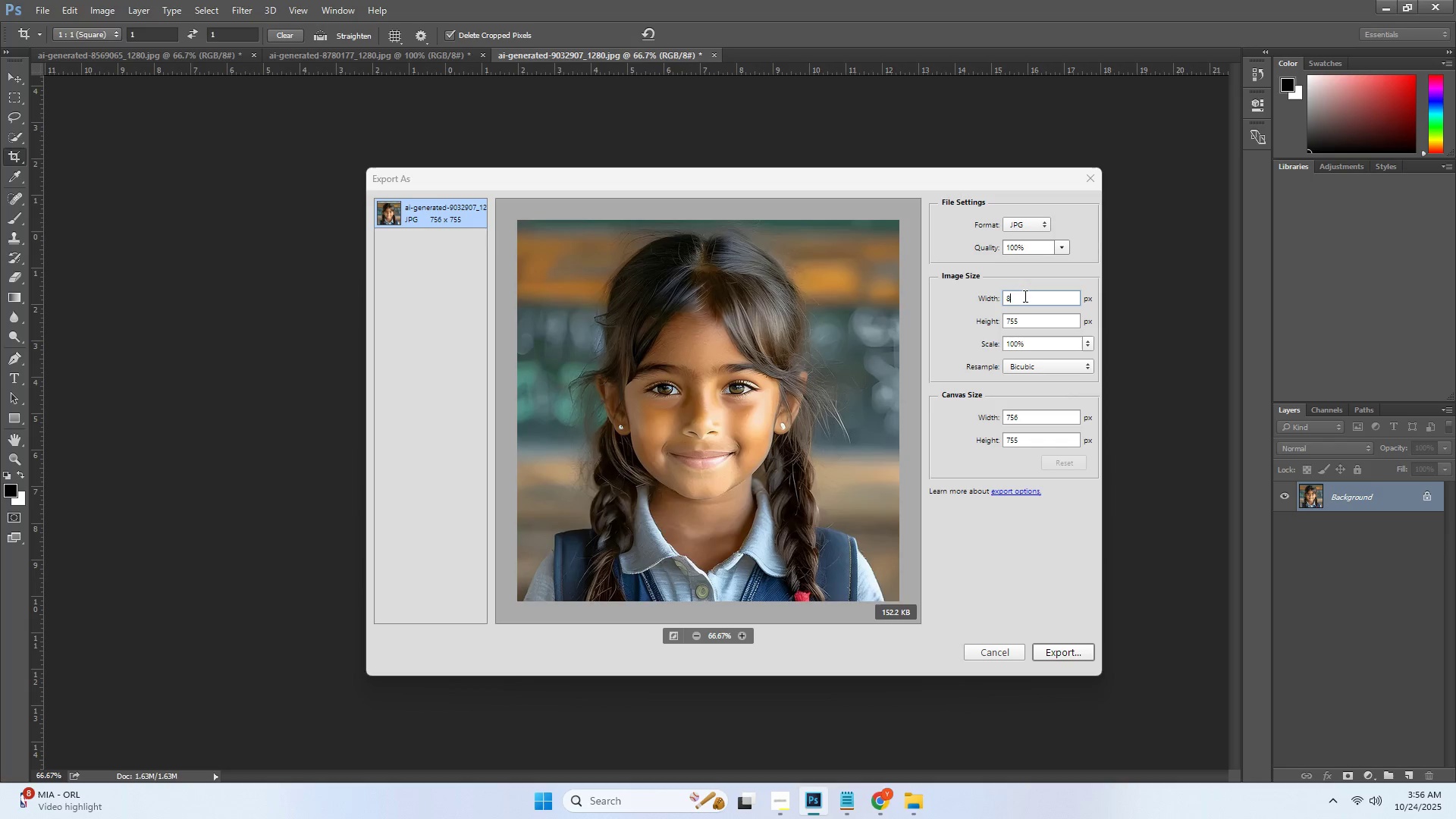 
key(Numpad0)
 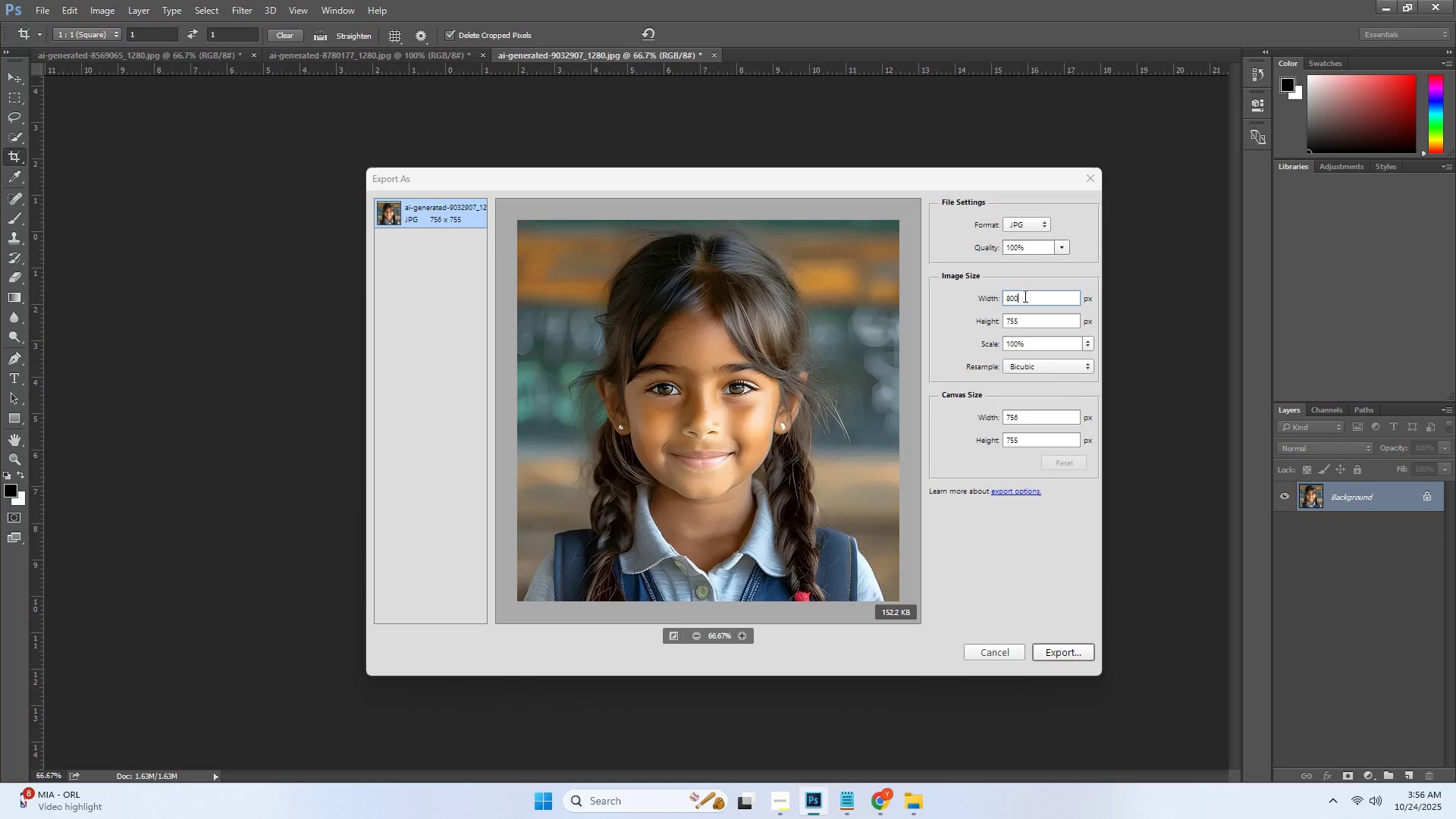 
key(Numpad0)
 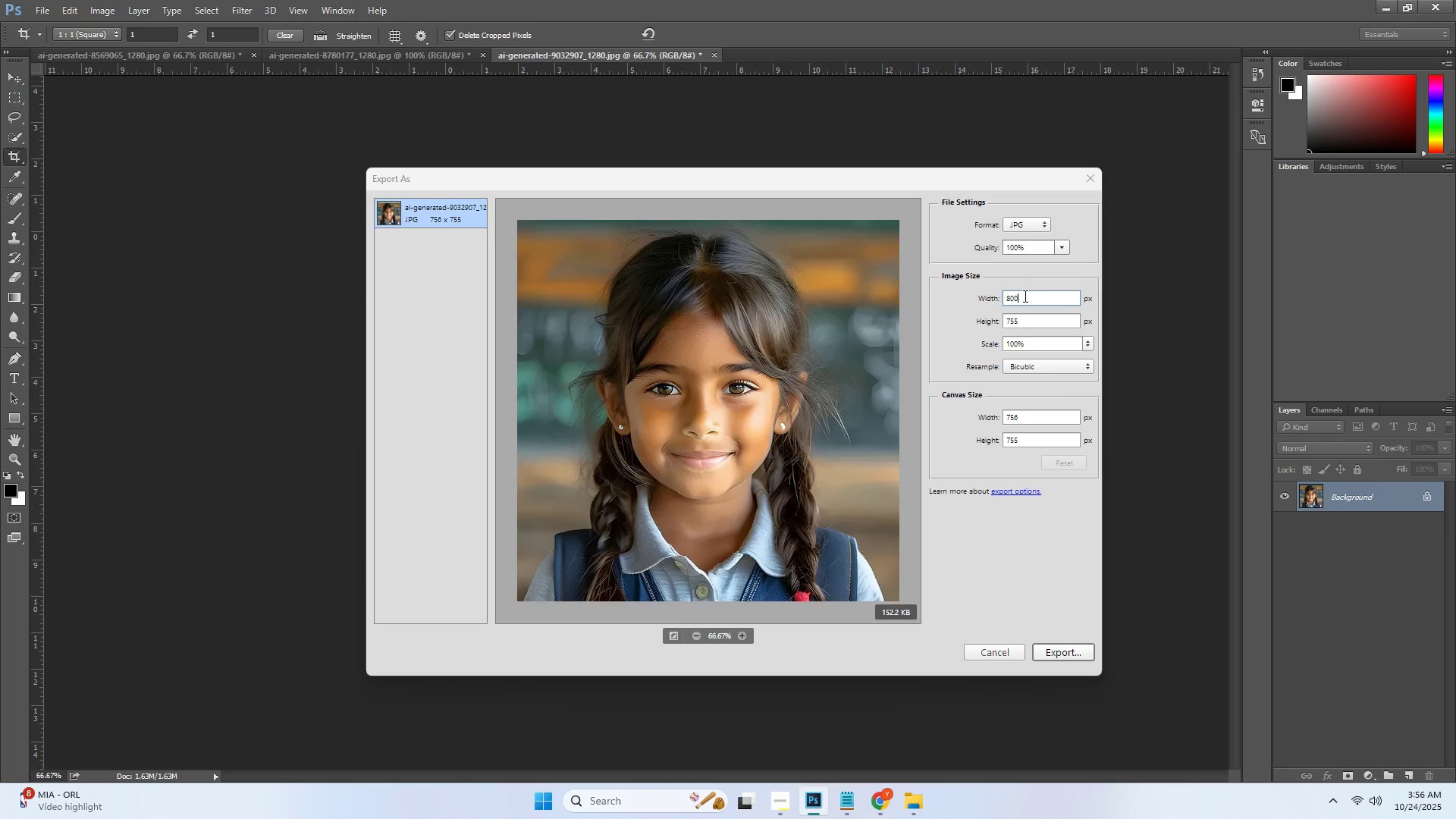 
key(Tab)
 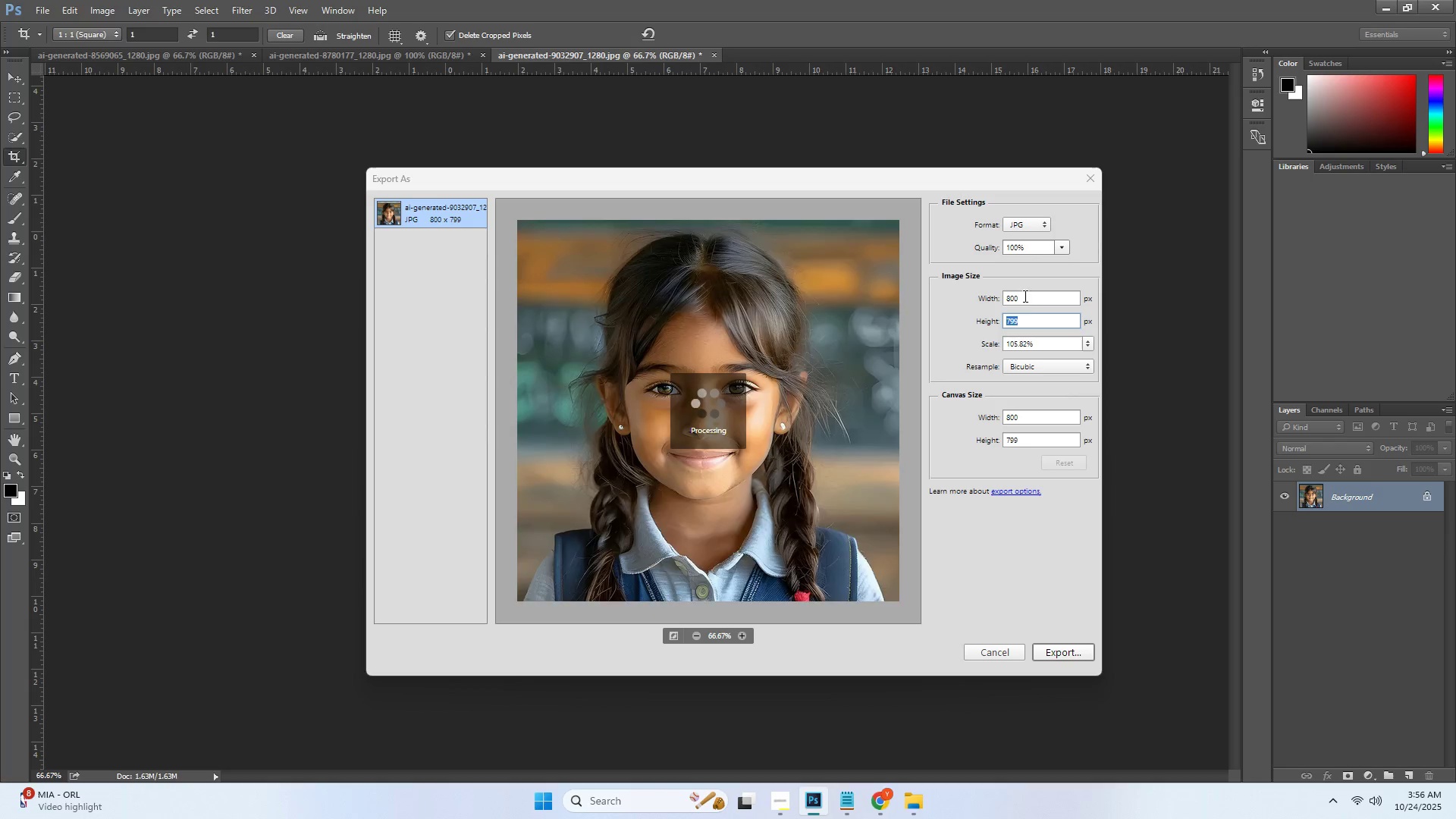 
key(Numpad8)
 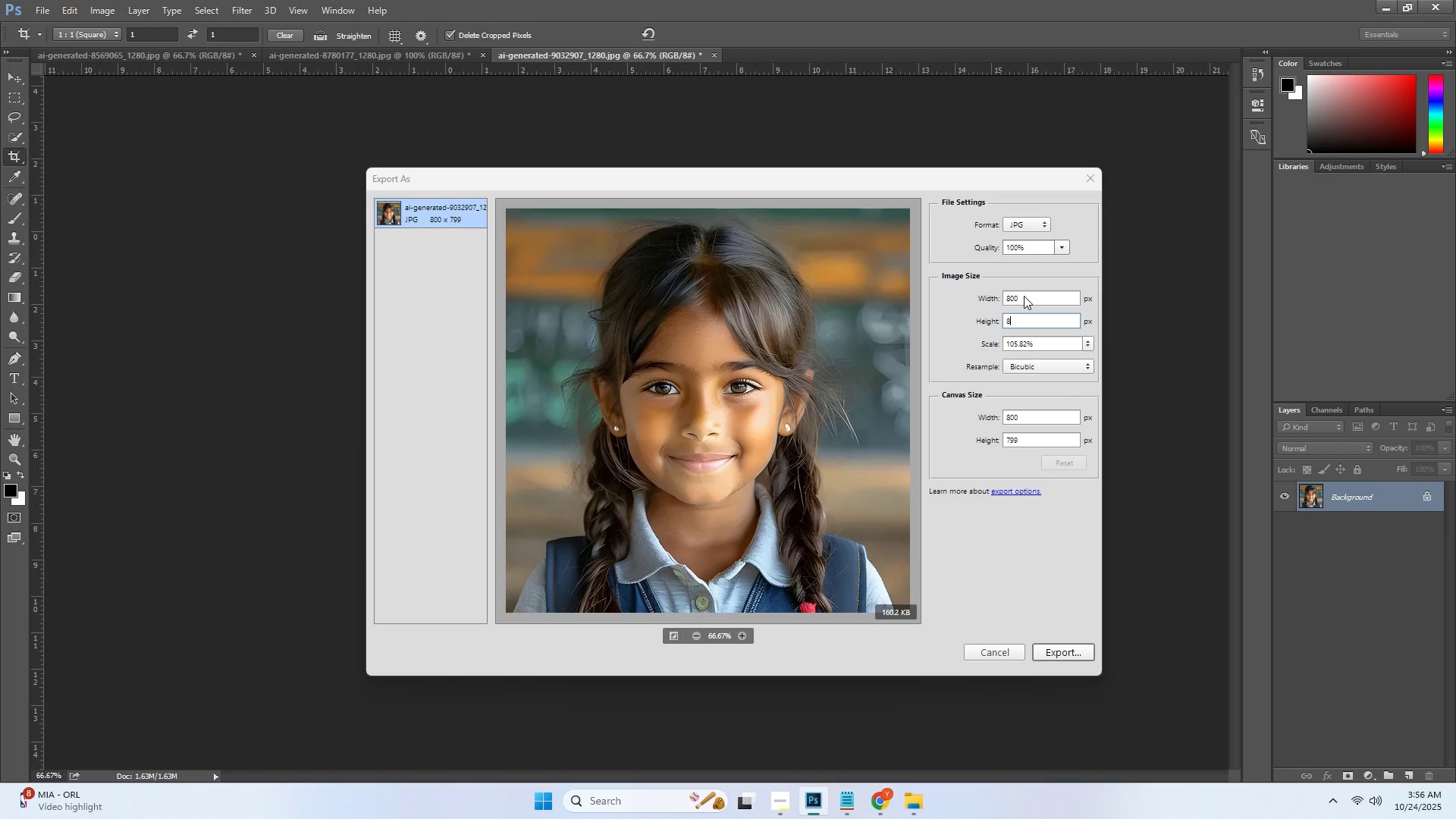 
key(Numpad0)
 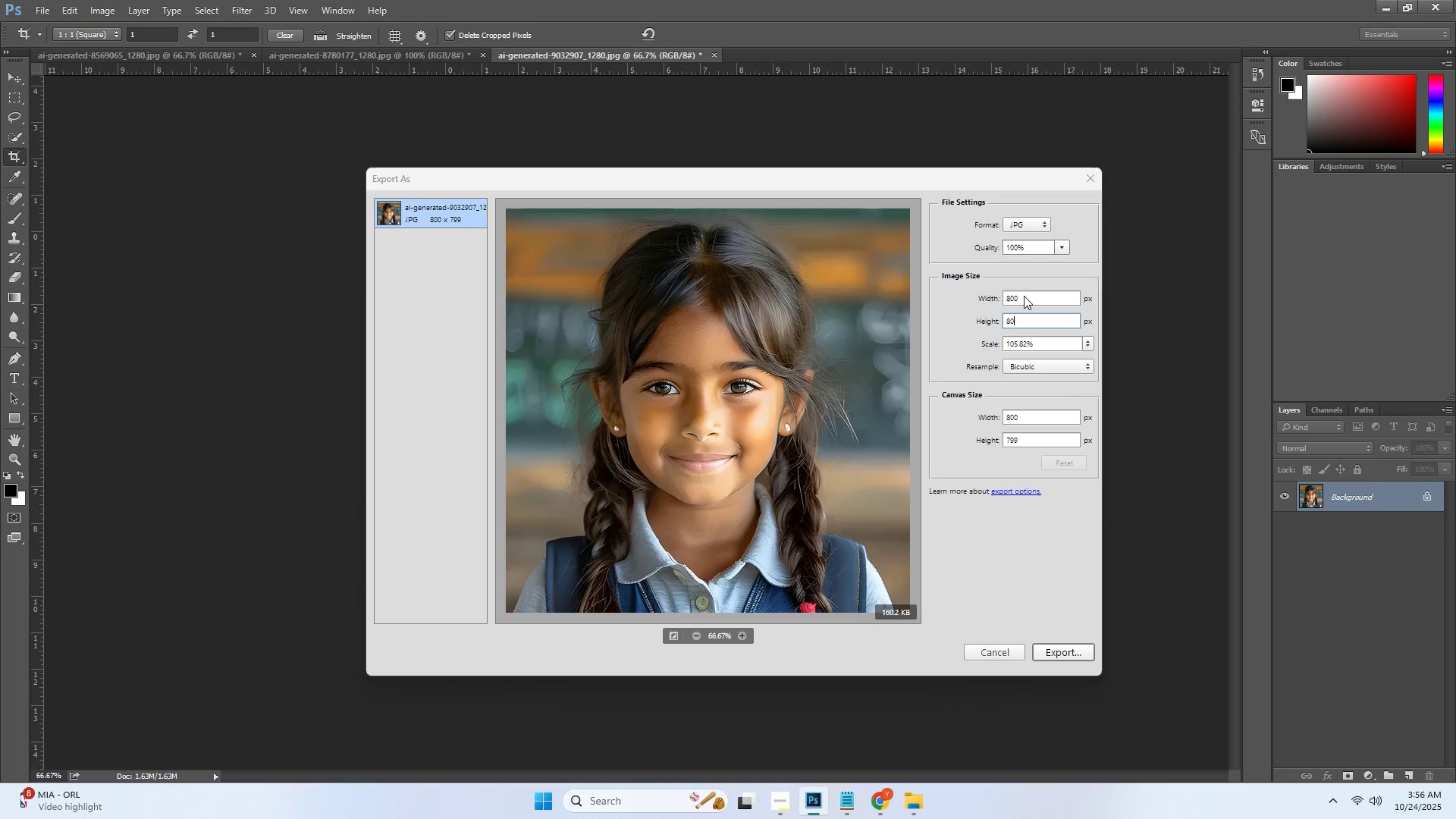 
key(Numpad0)
 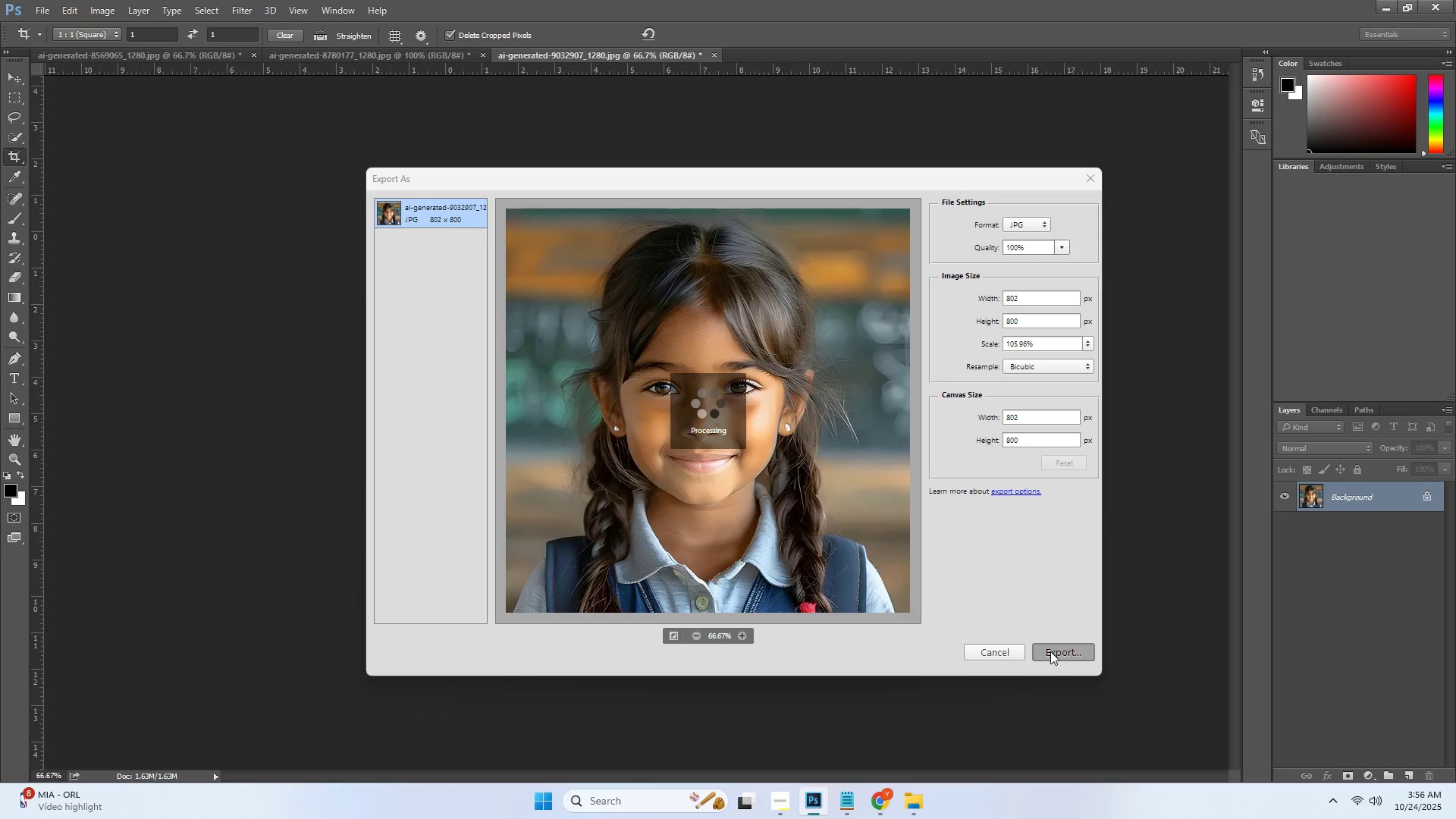 
key(Control+ControlLeft)
 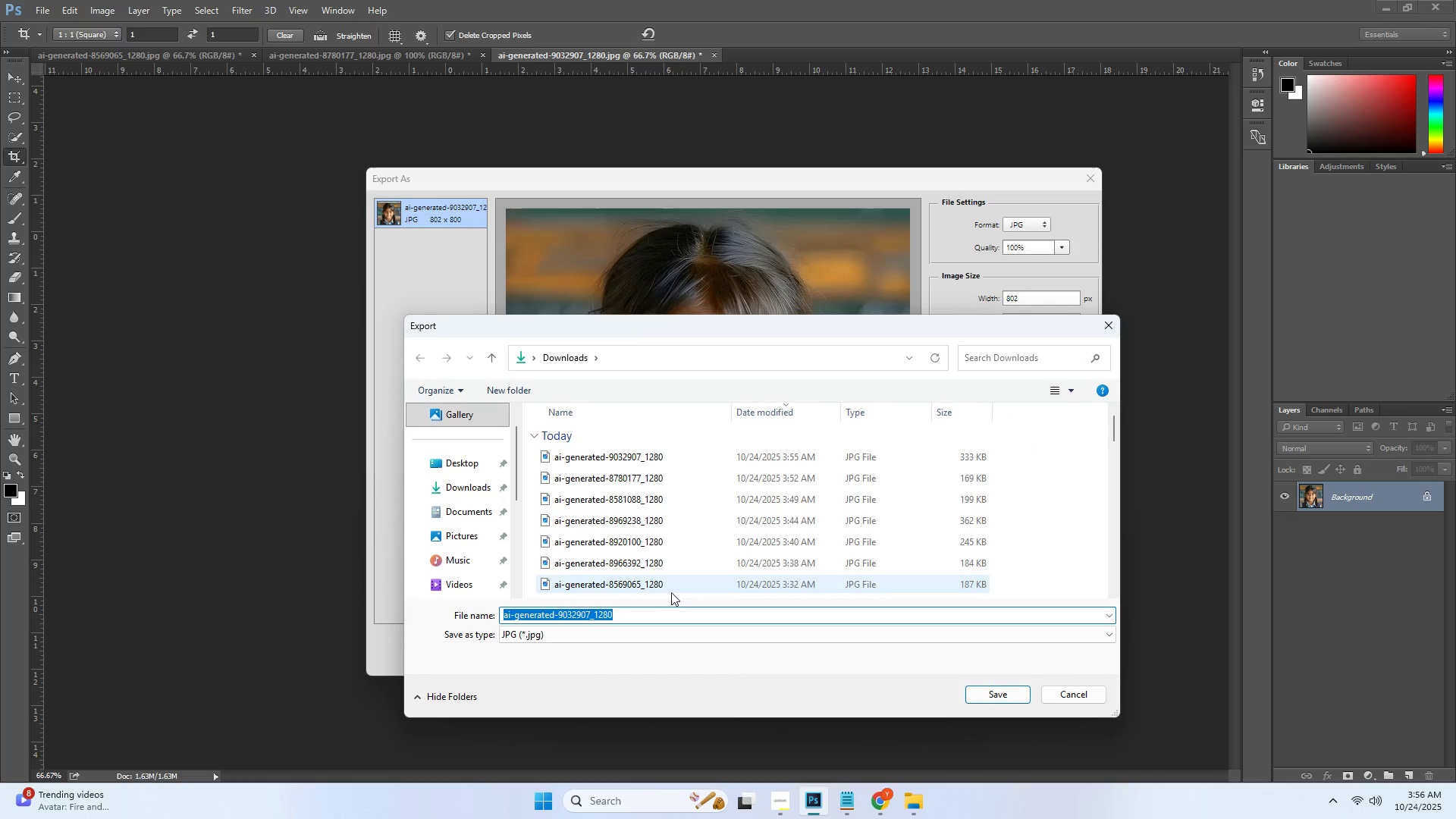 
key(Control+V)
 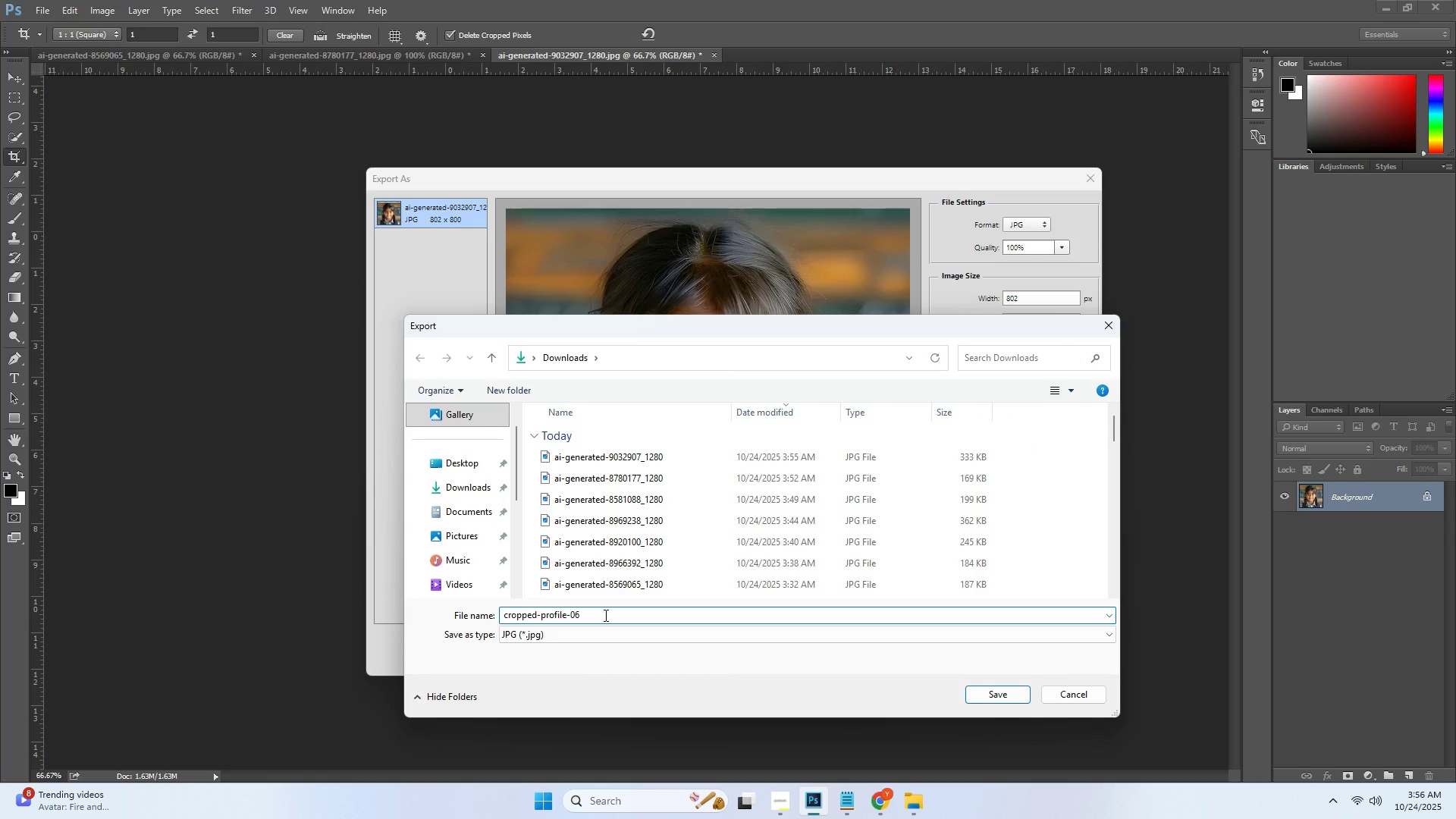 
hold_key(key=ShiftLeft, duration=0.77)
 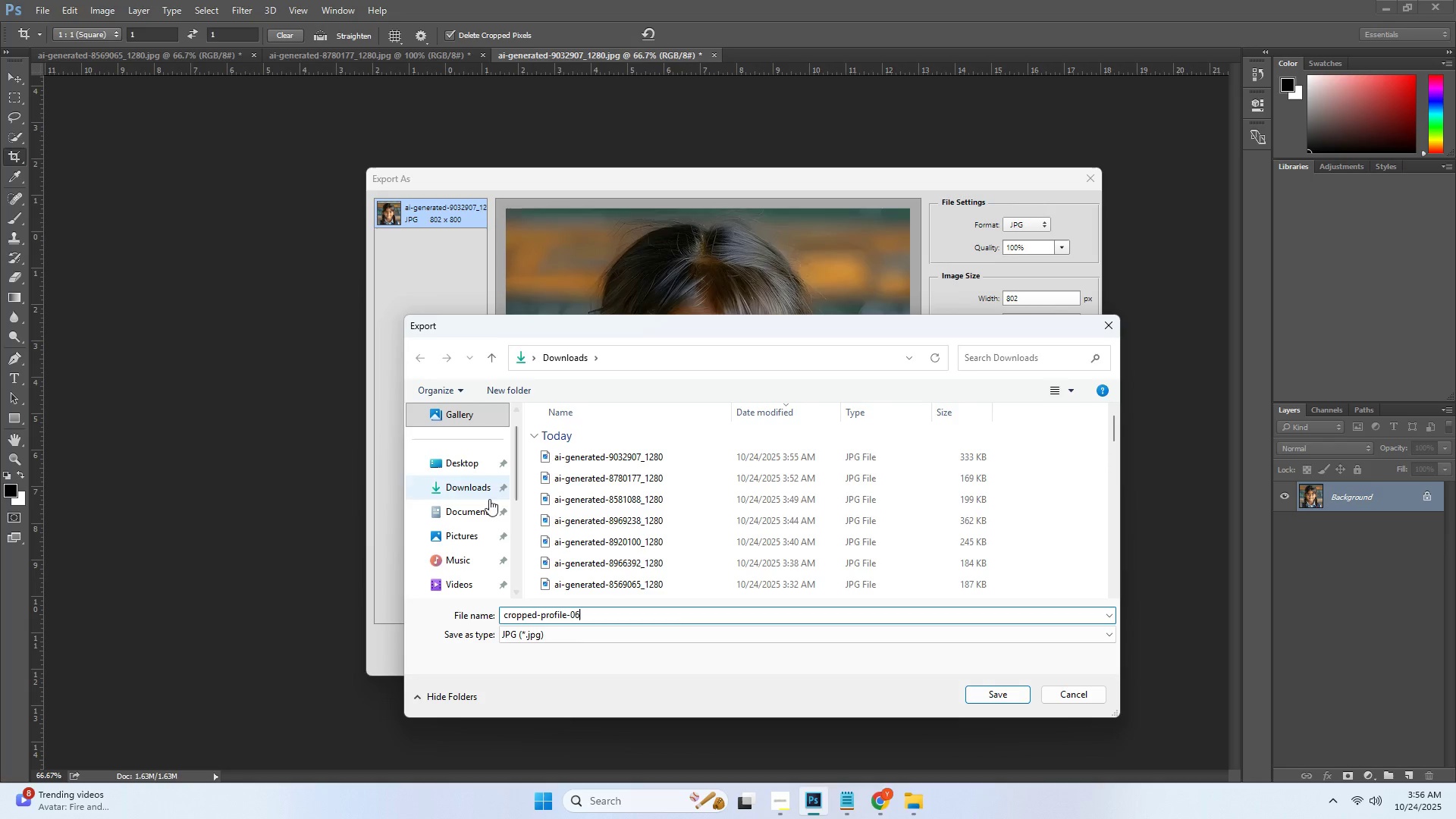 
scroll: coordinate [554, 521], scroll_direction: down, amount: 3.0
 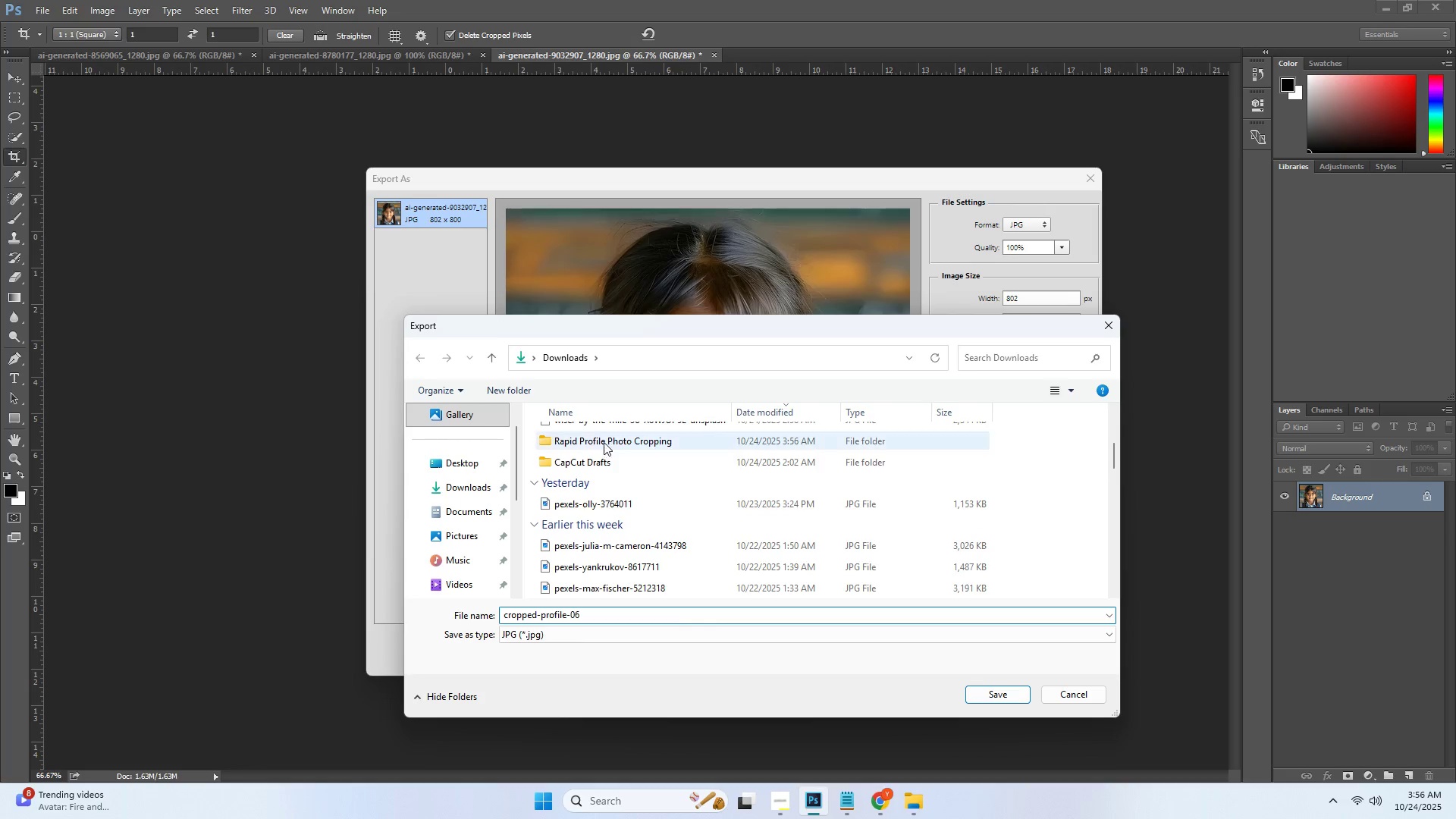 
double_click([604, 442])
 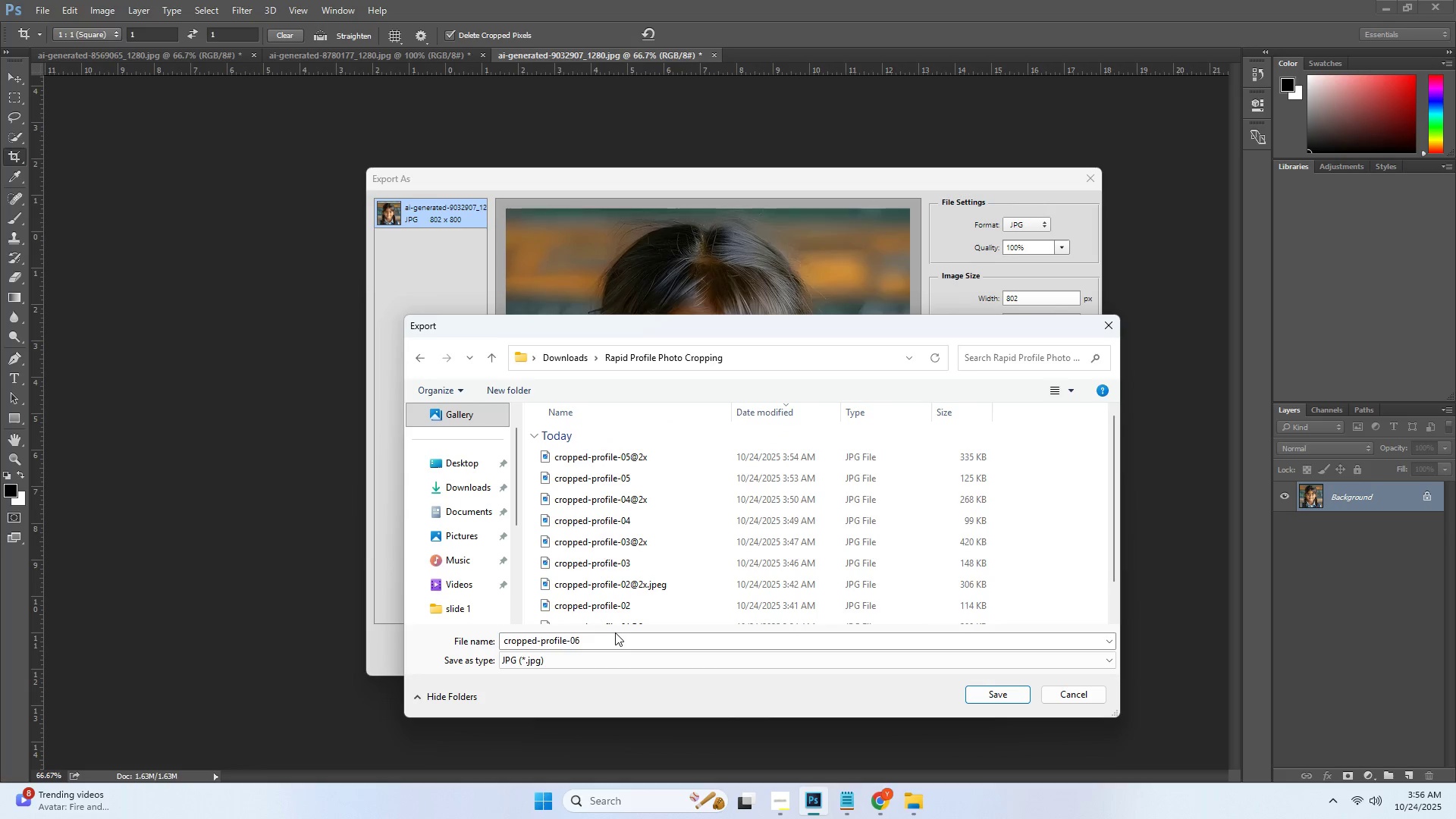 
left_click([612, 639])
 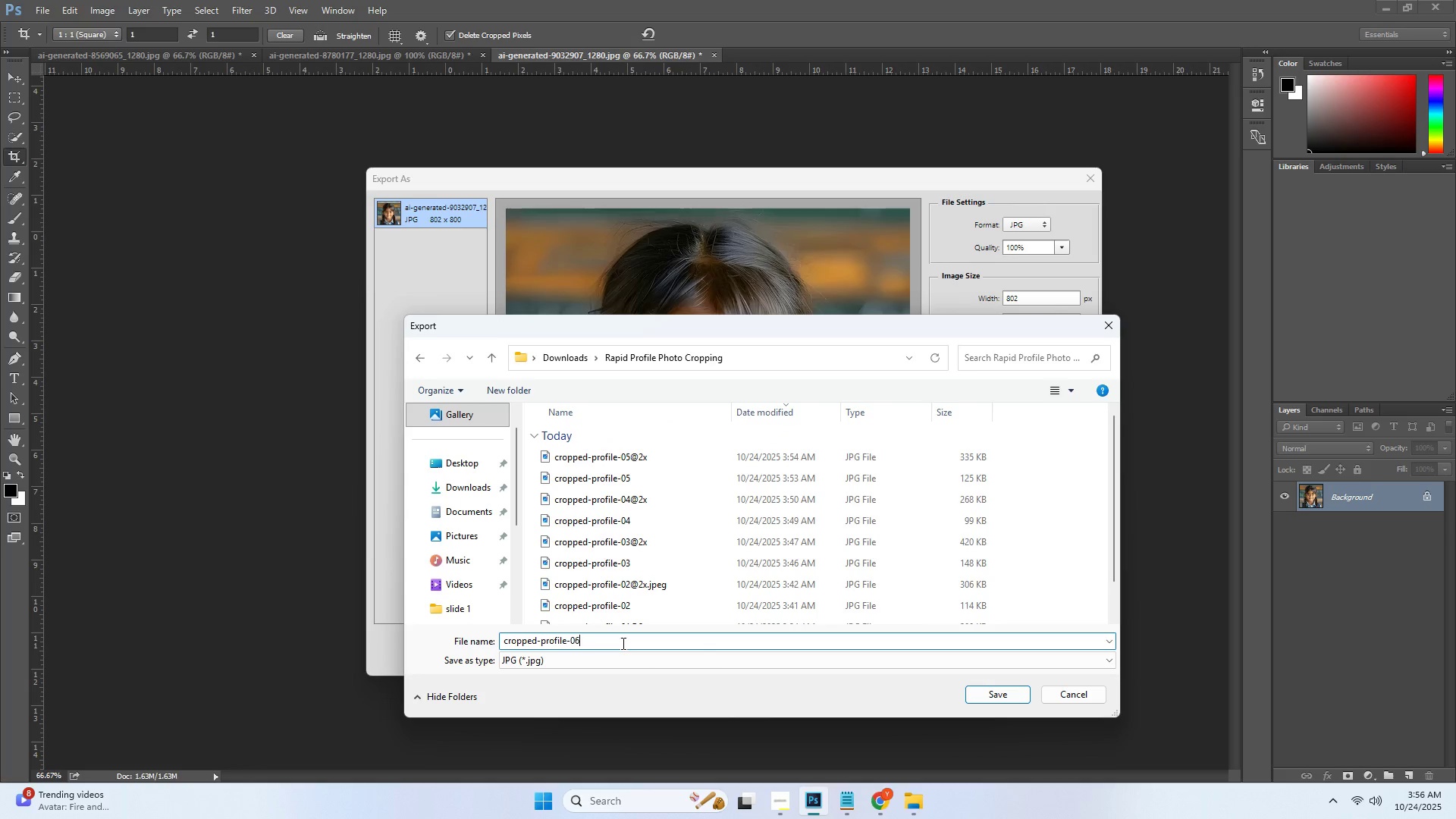 
type(.p)
key(Backspace)
type(jph)
key(Backspace)
type(g)
 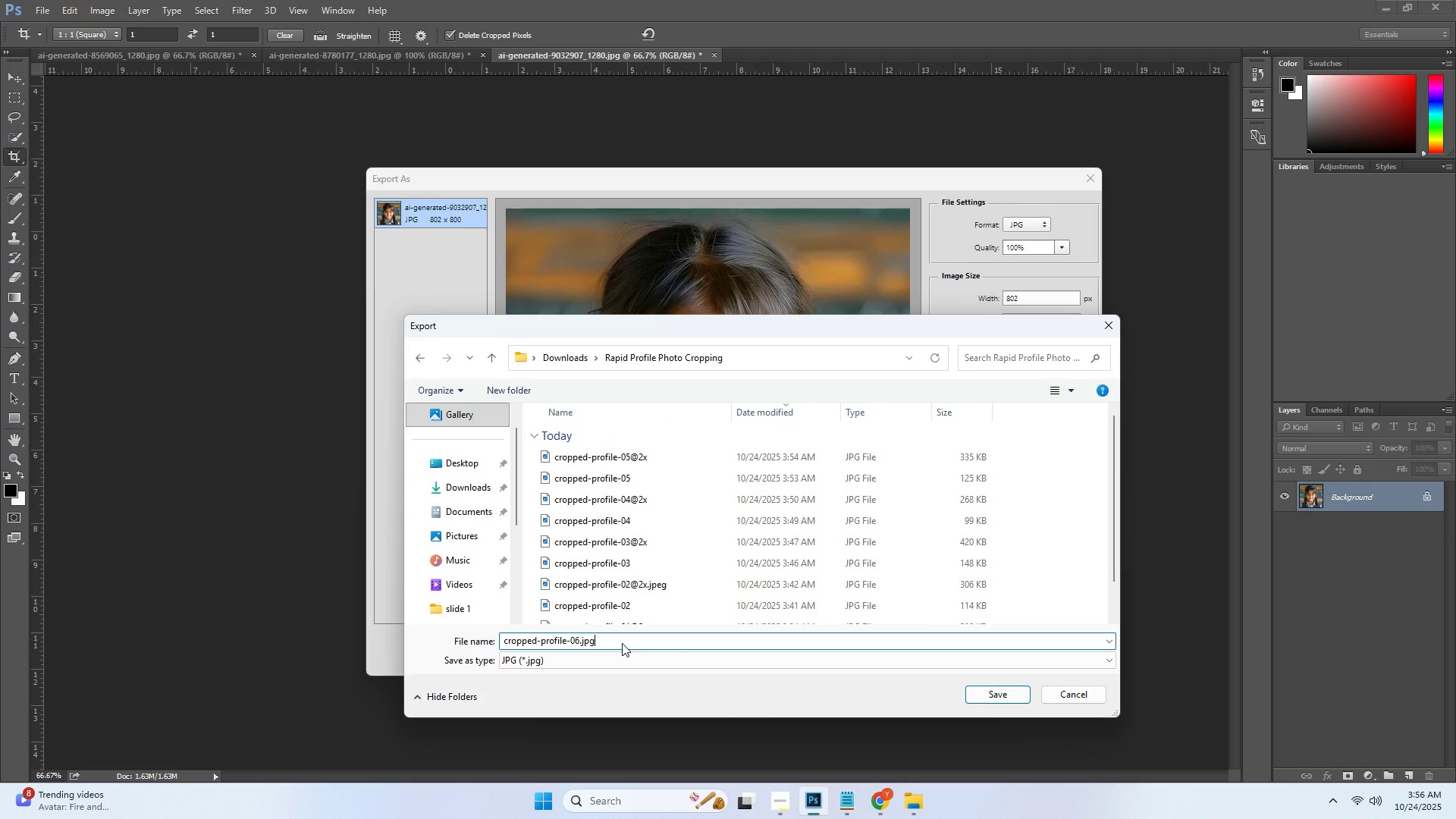 
key(Enter)
 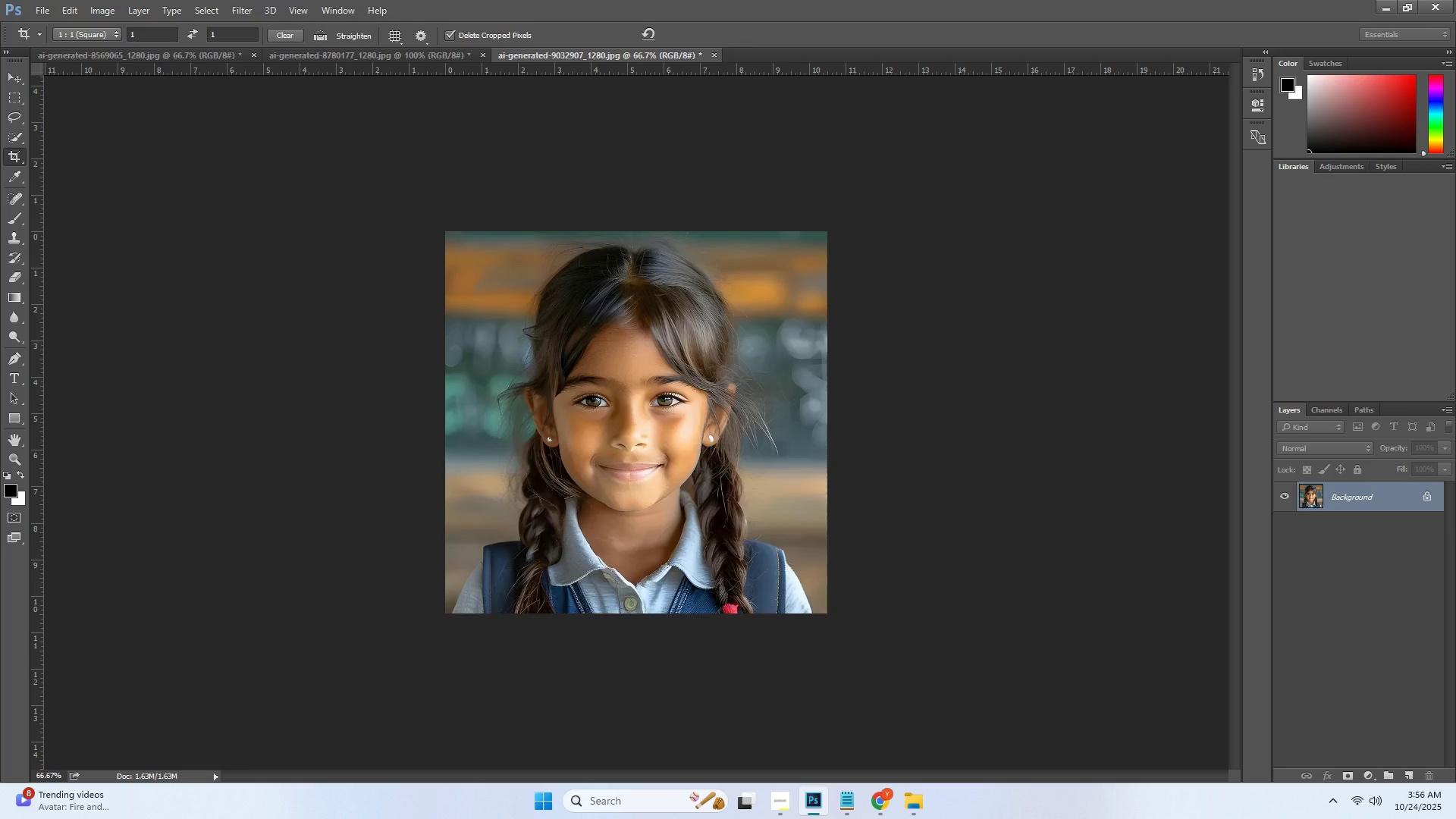 
key(Alt+Control+Shift+W)
 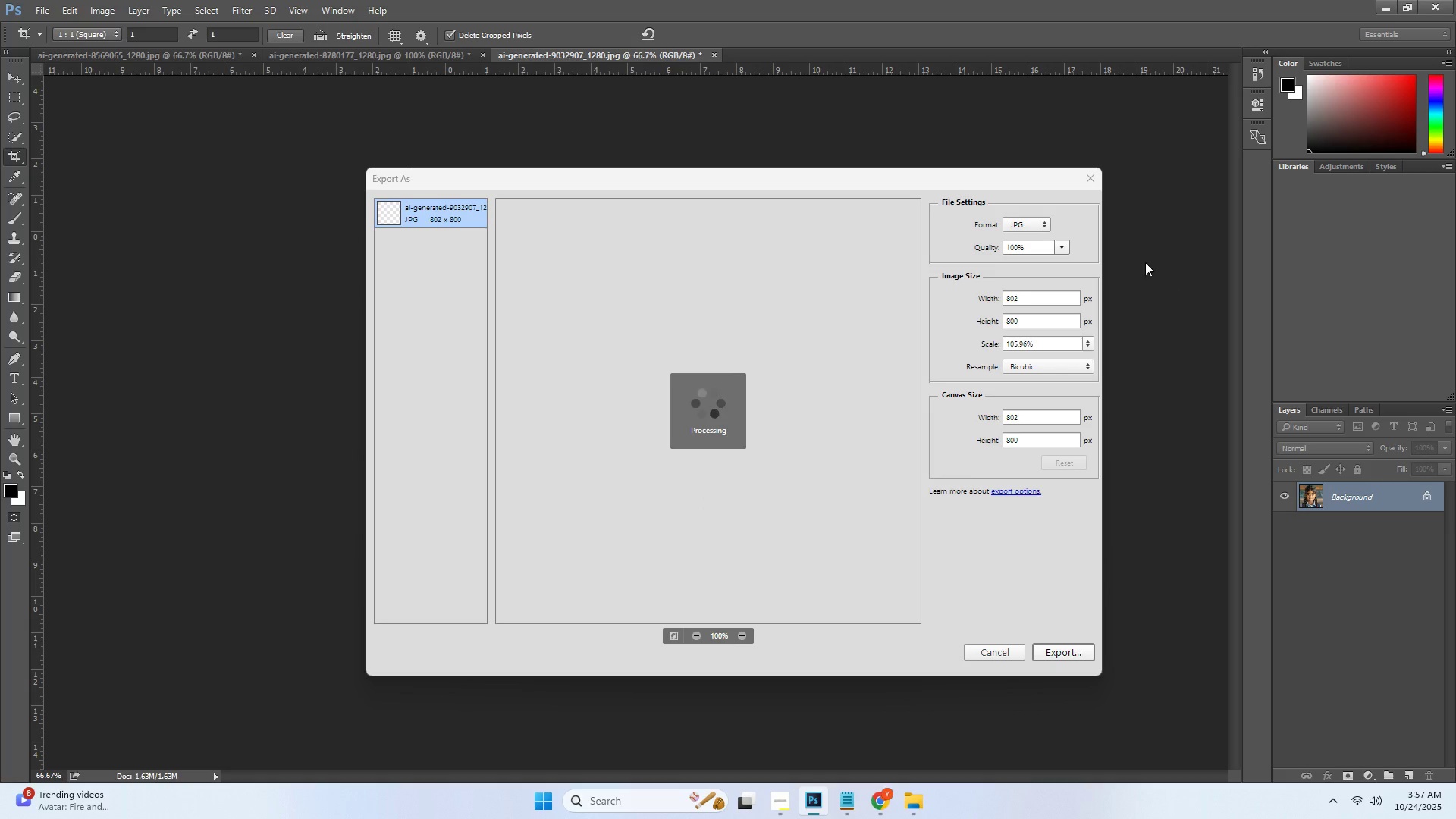 
double_click([1038, 296])
 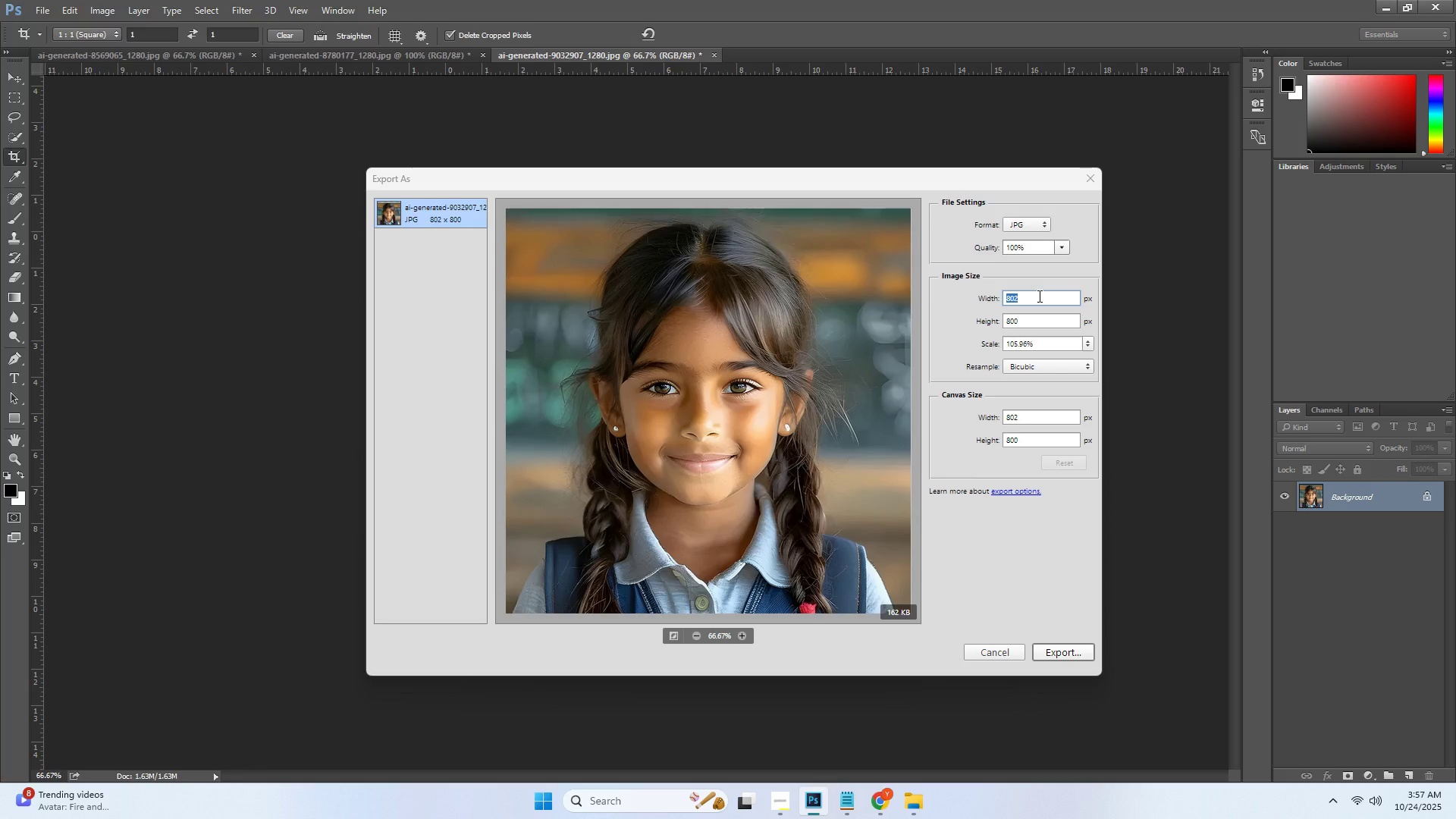 
key(Numpad1)
 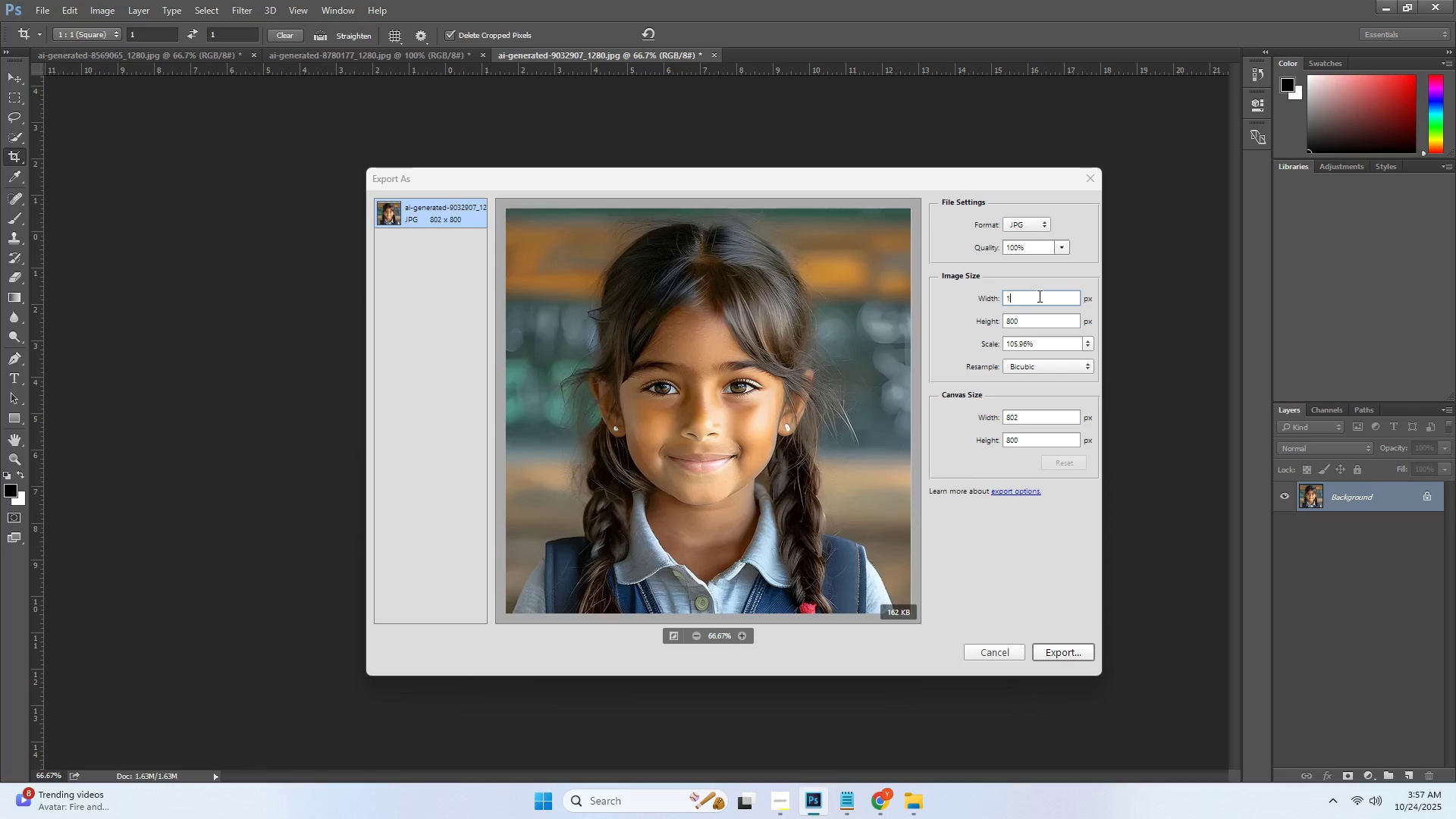 
key(Numpad6)
 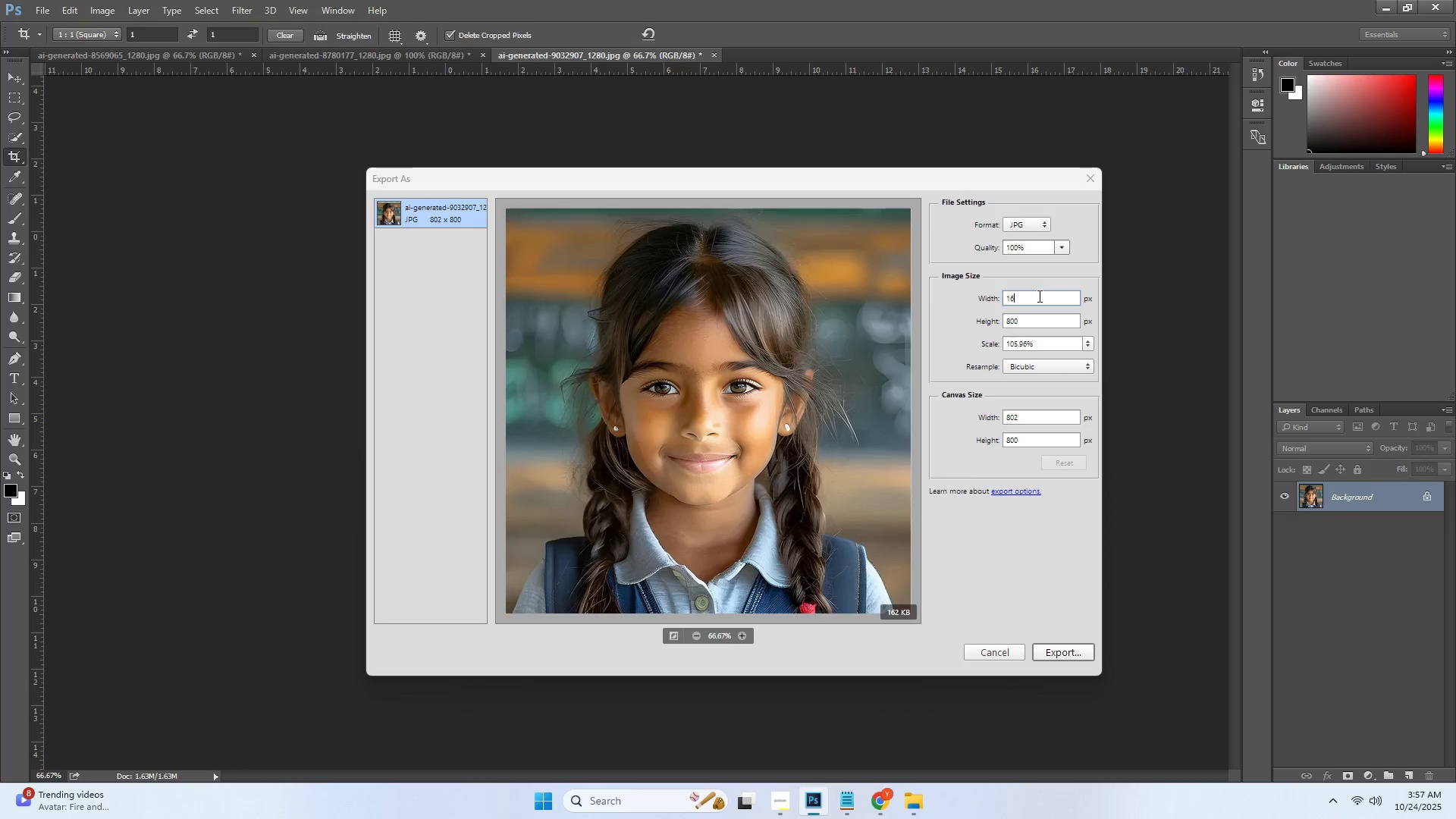 
key(Numpad0)
 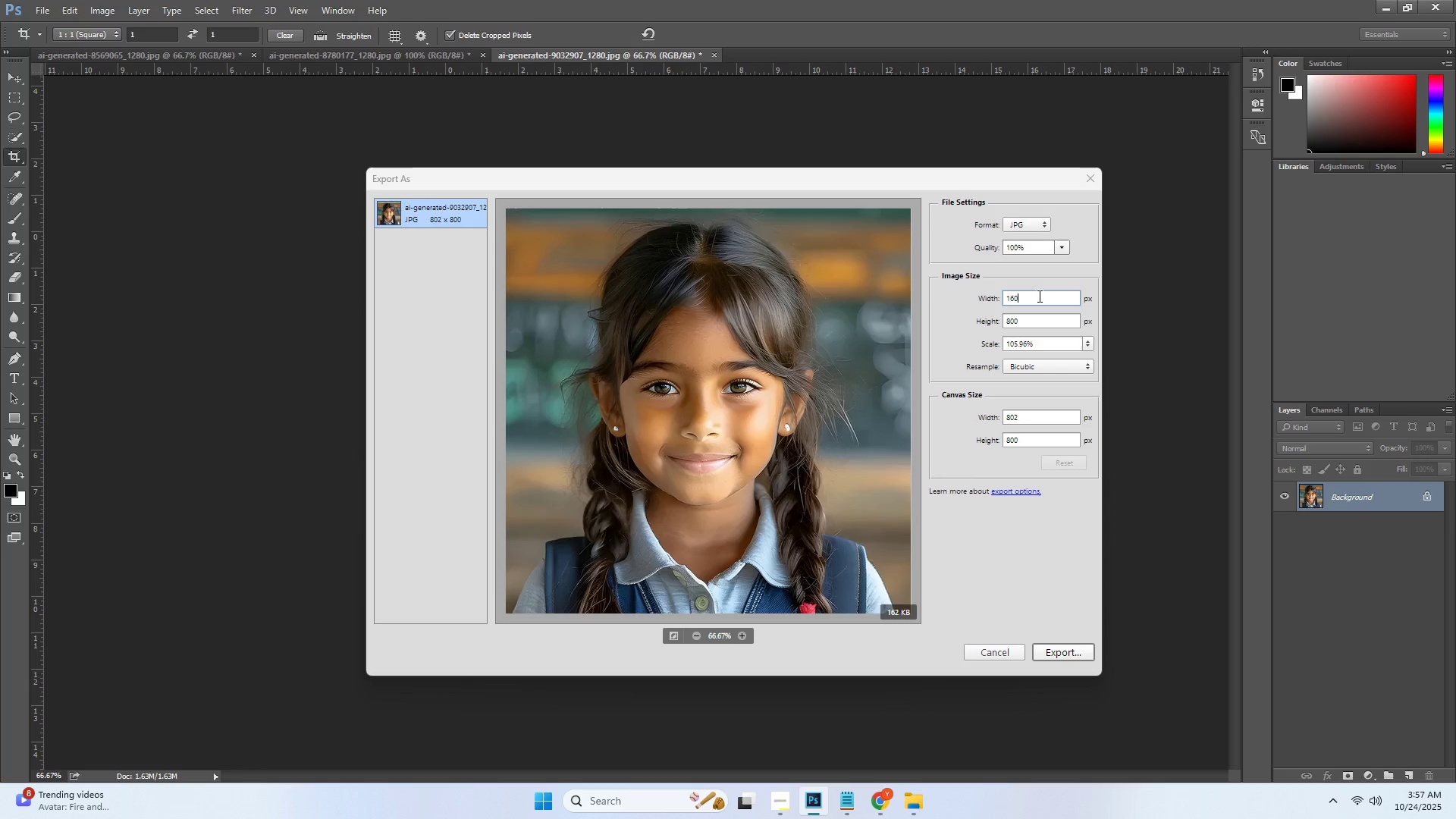 
key(Numpad0)
 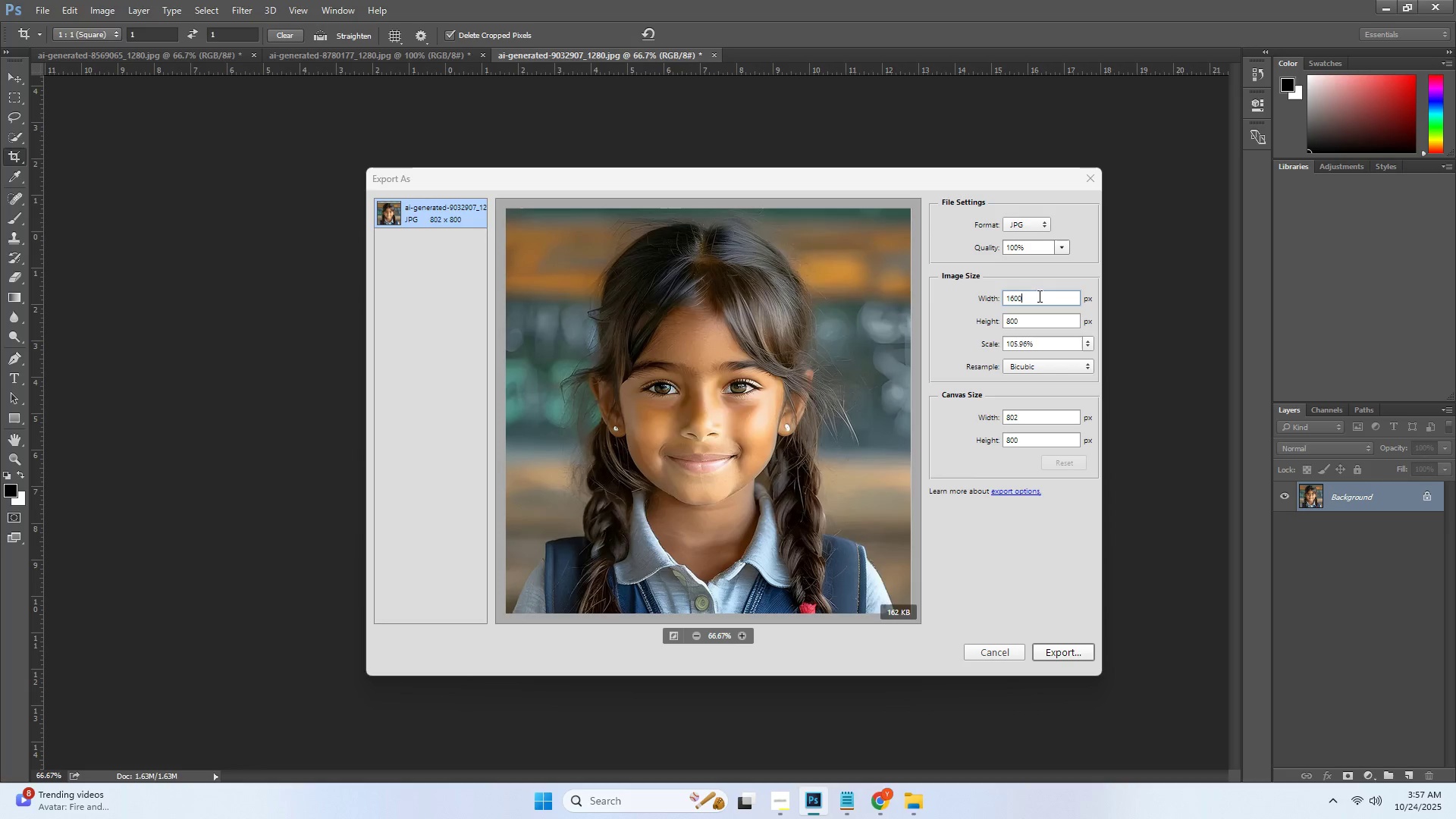 
key(Tab)
 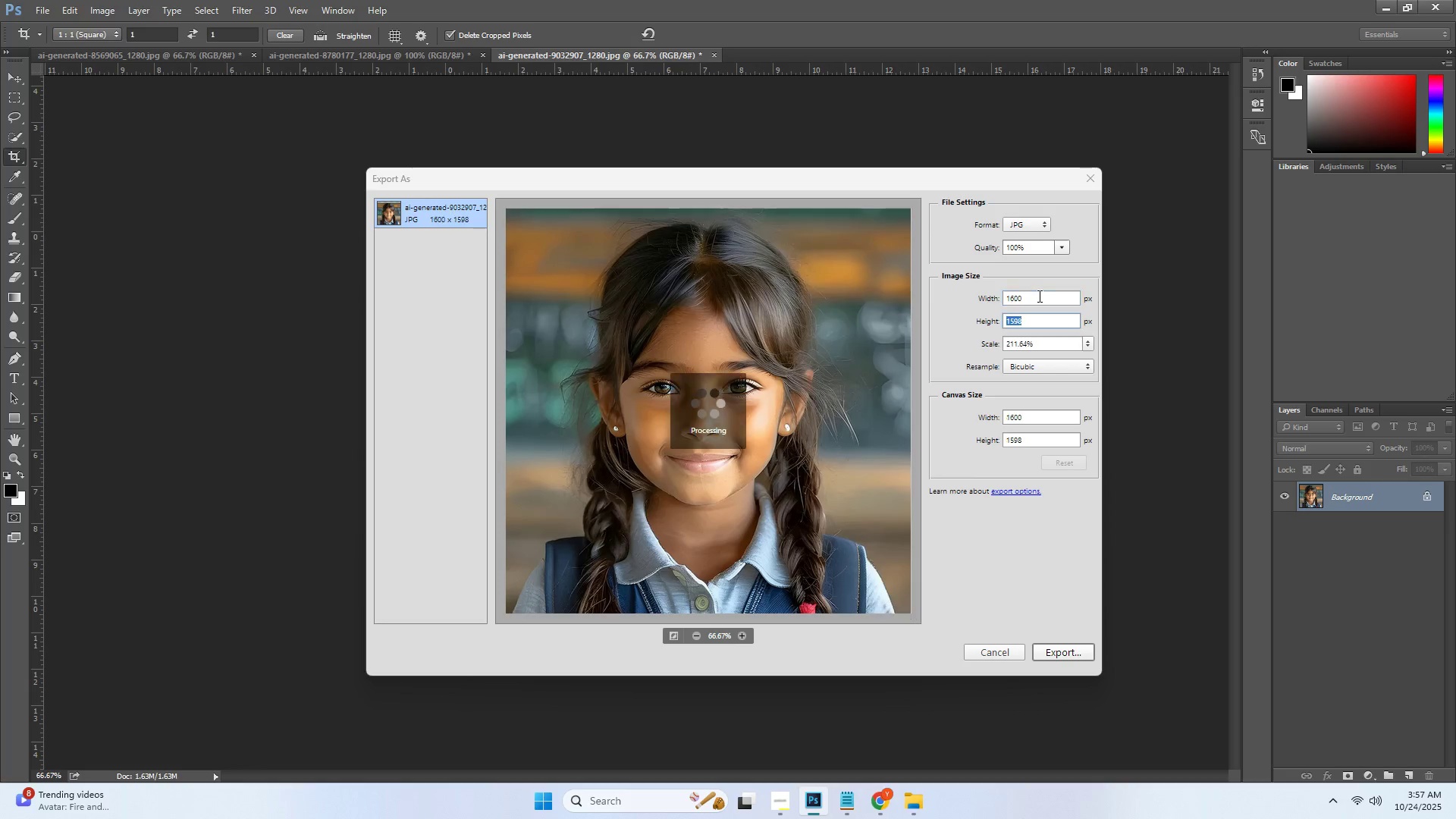 
key(Numpad1)
 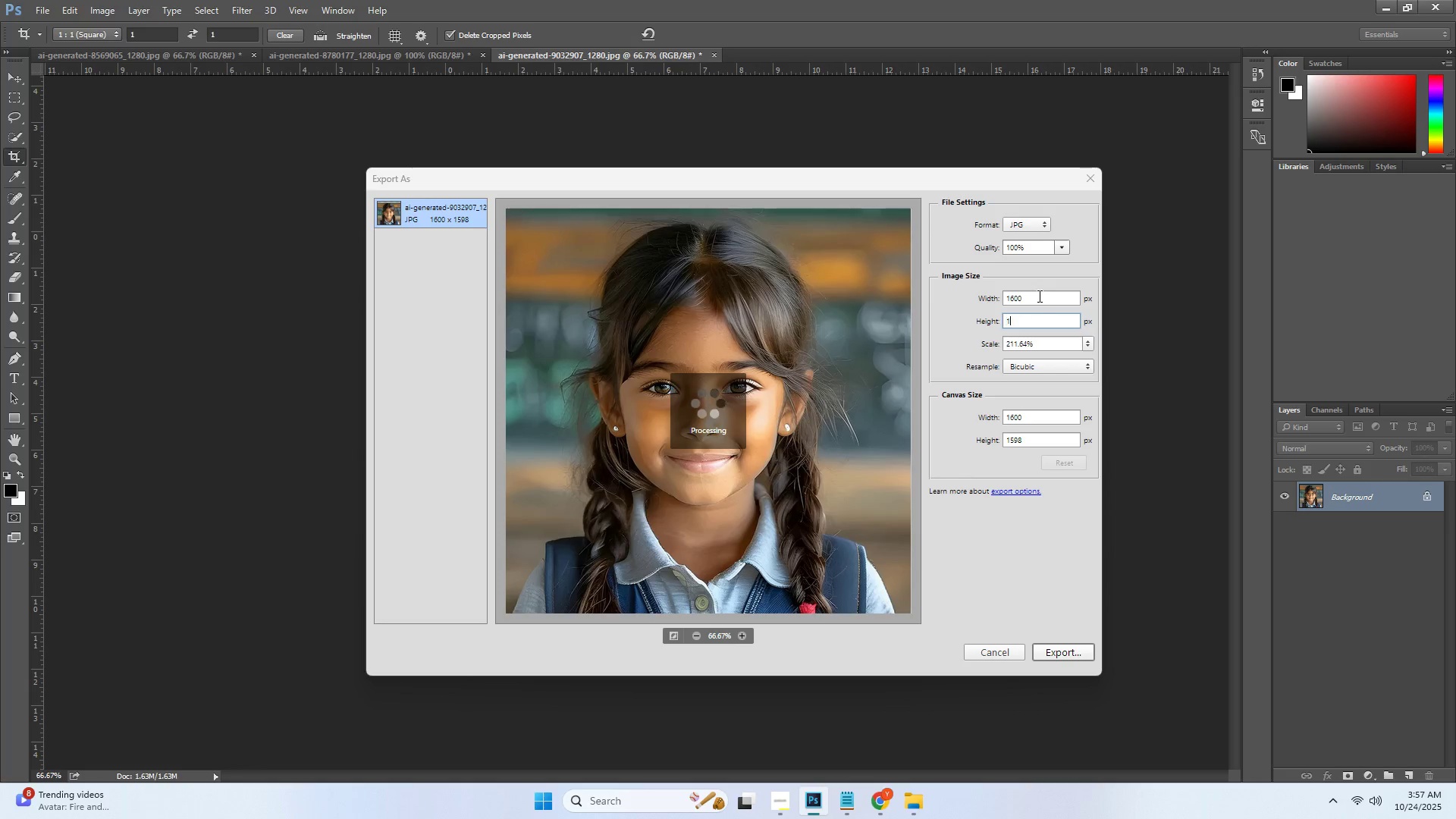 
key(Numpad6)
 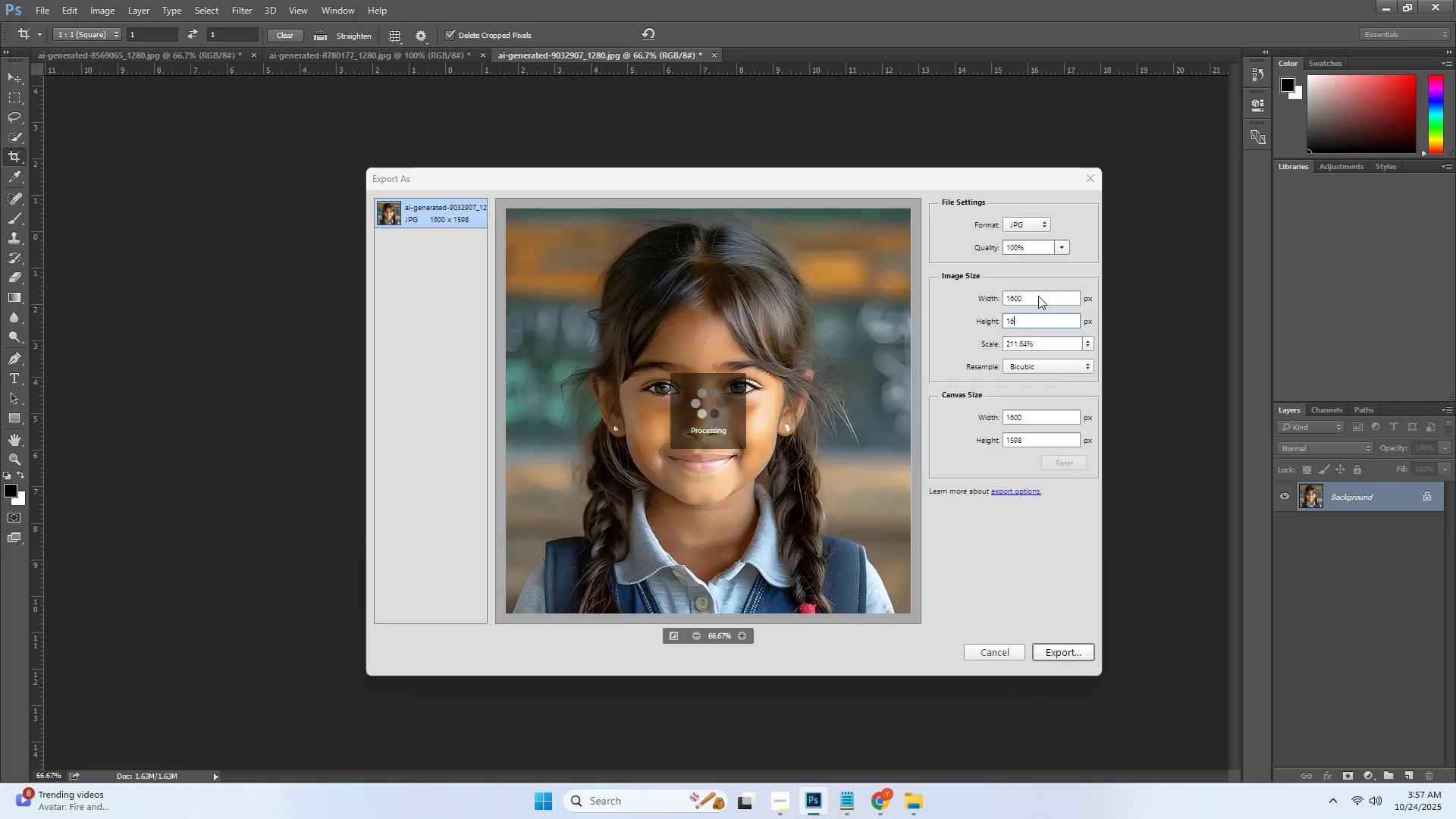 
key(Numpad2)
 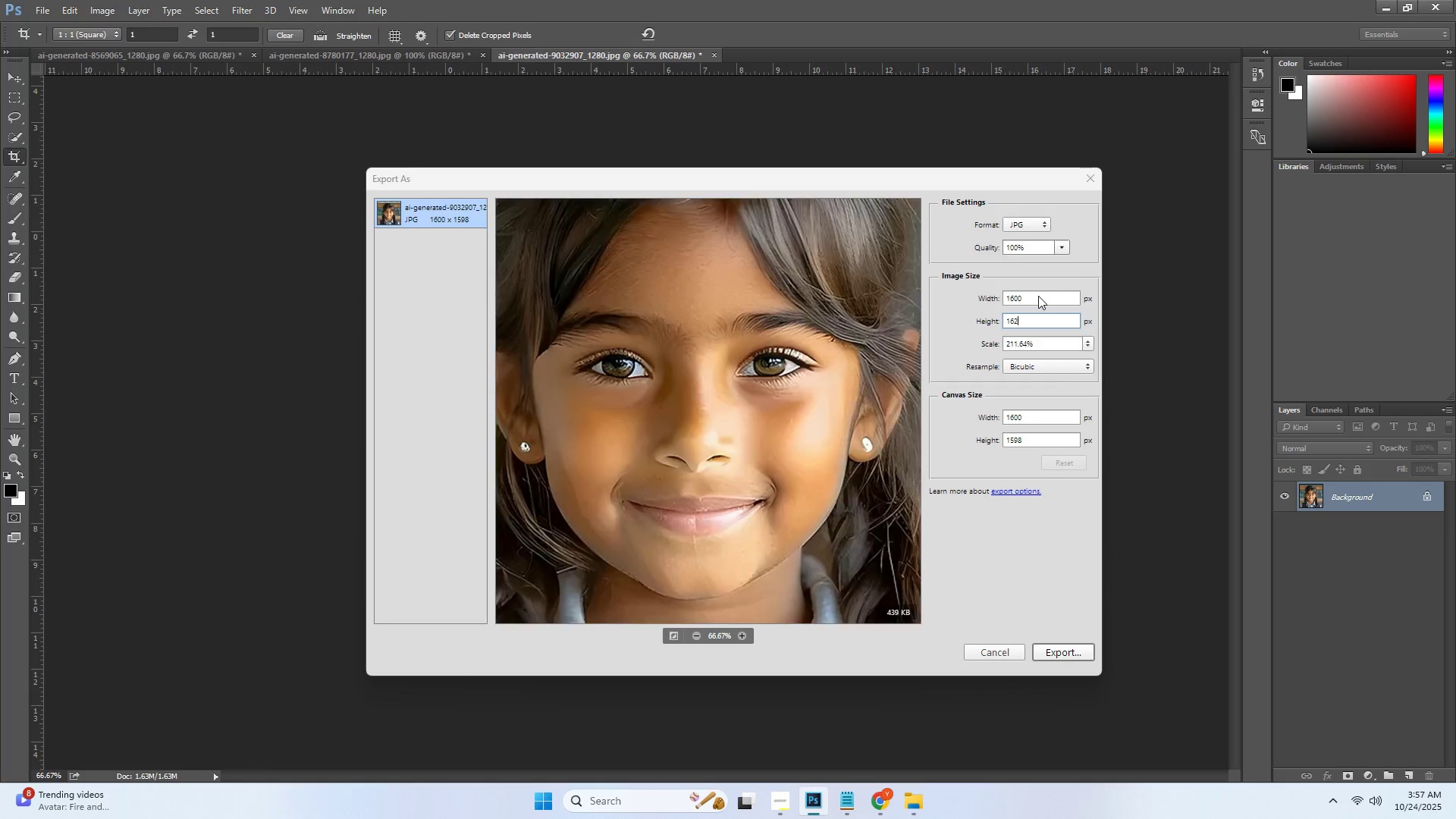 
key(Numpad0)
 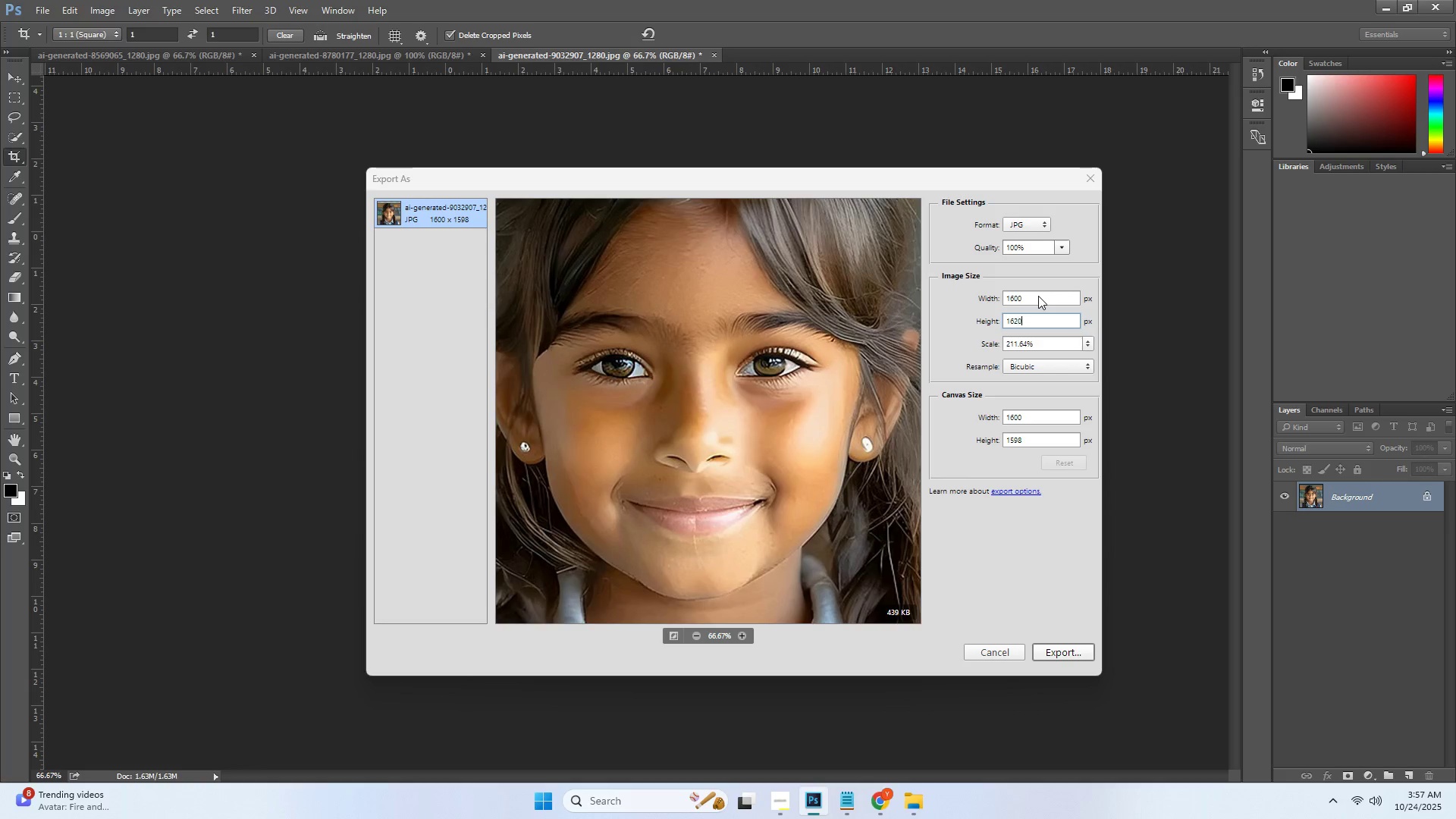 
key(Numpad0)
 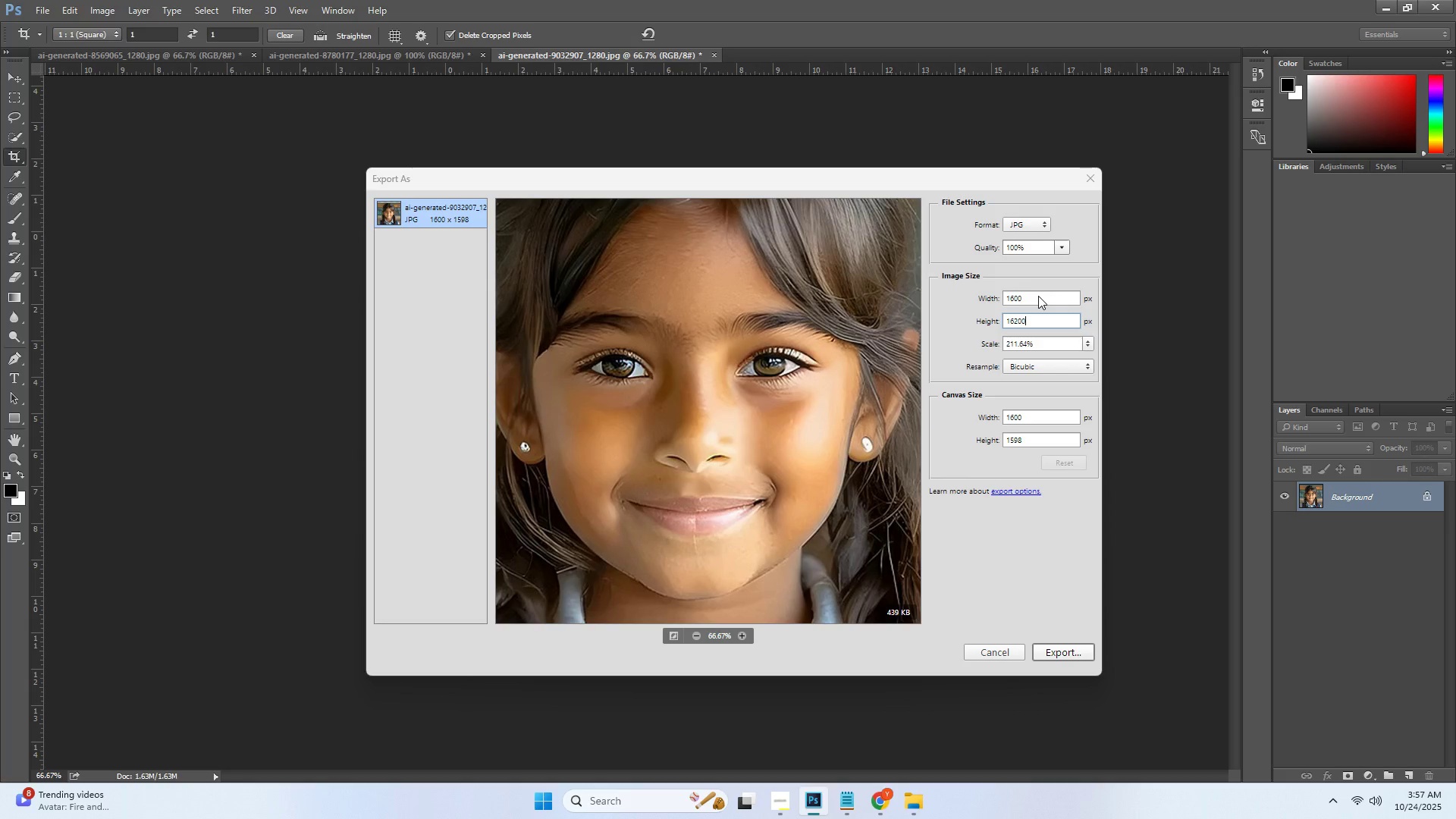 
key(Backspace)
 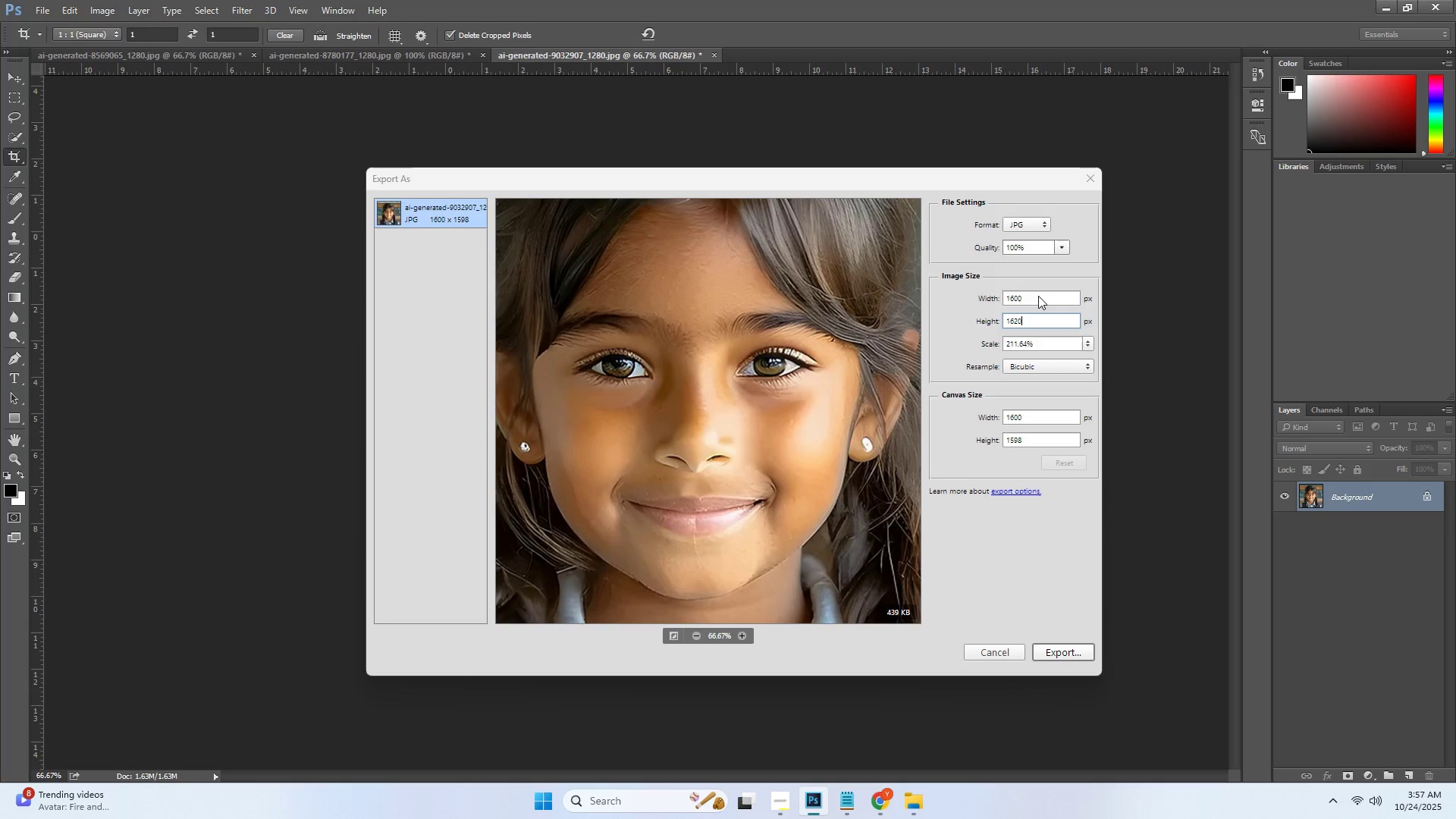 
key(Backspace)
 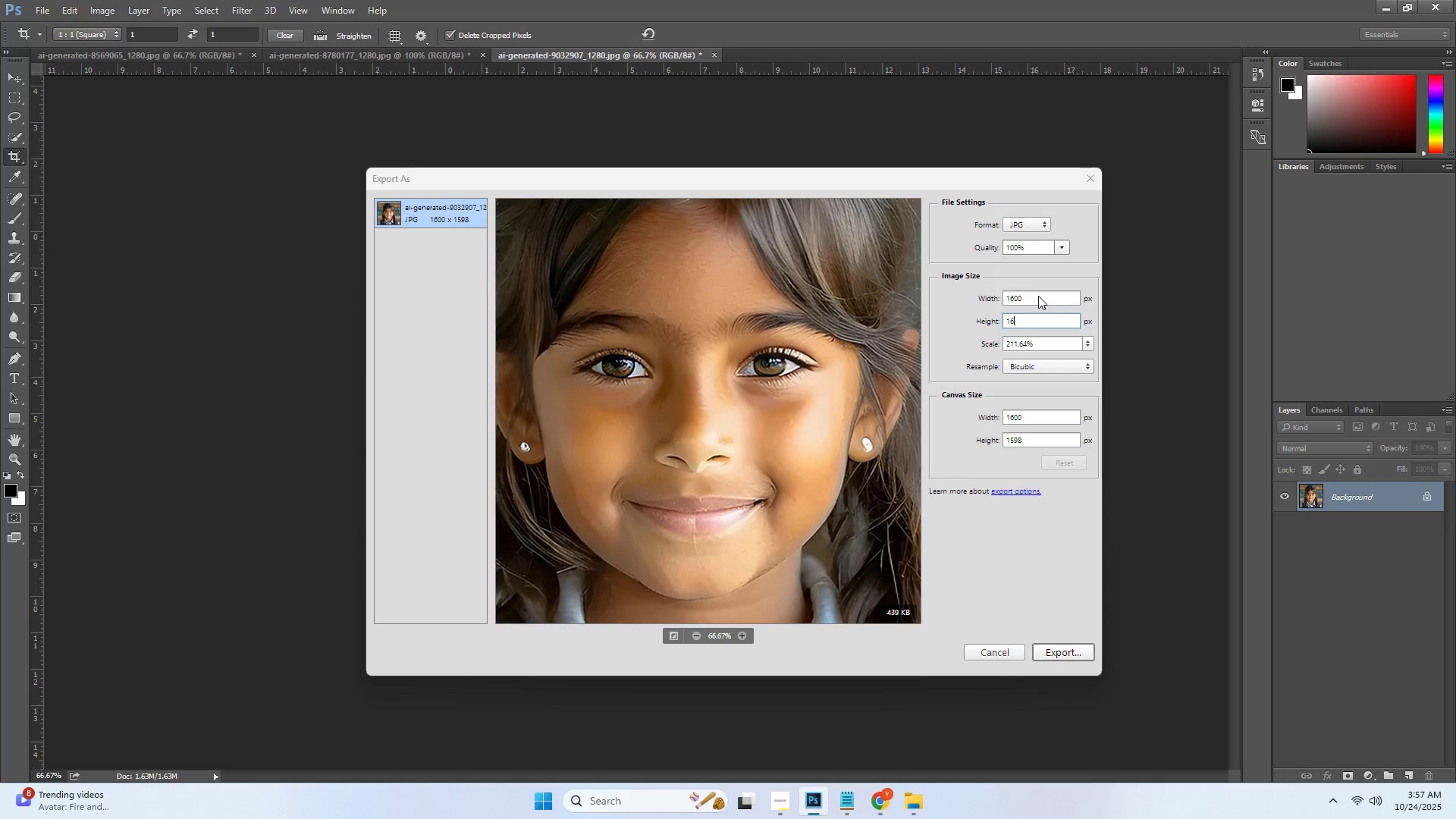 
key(Backspace)
 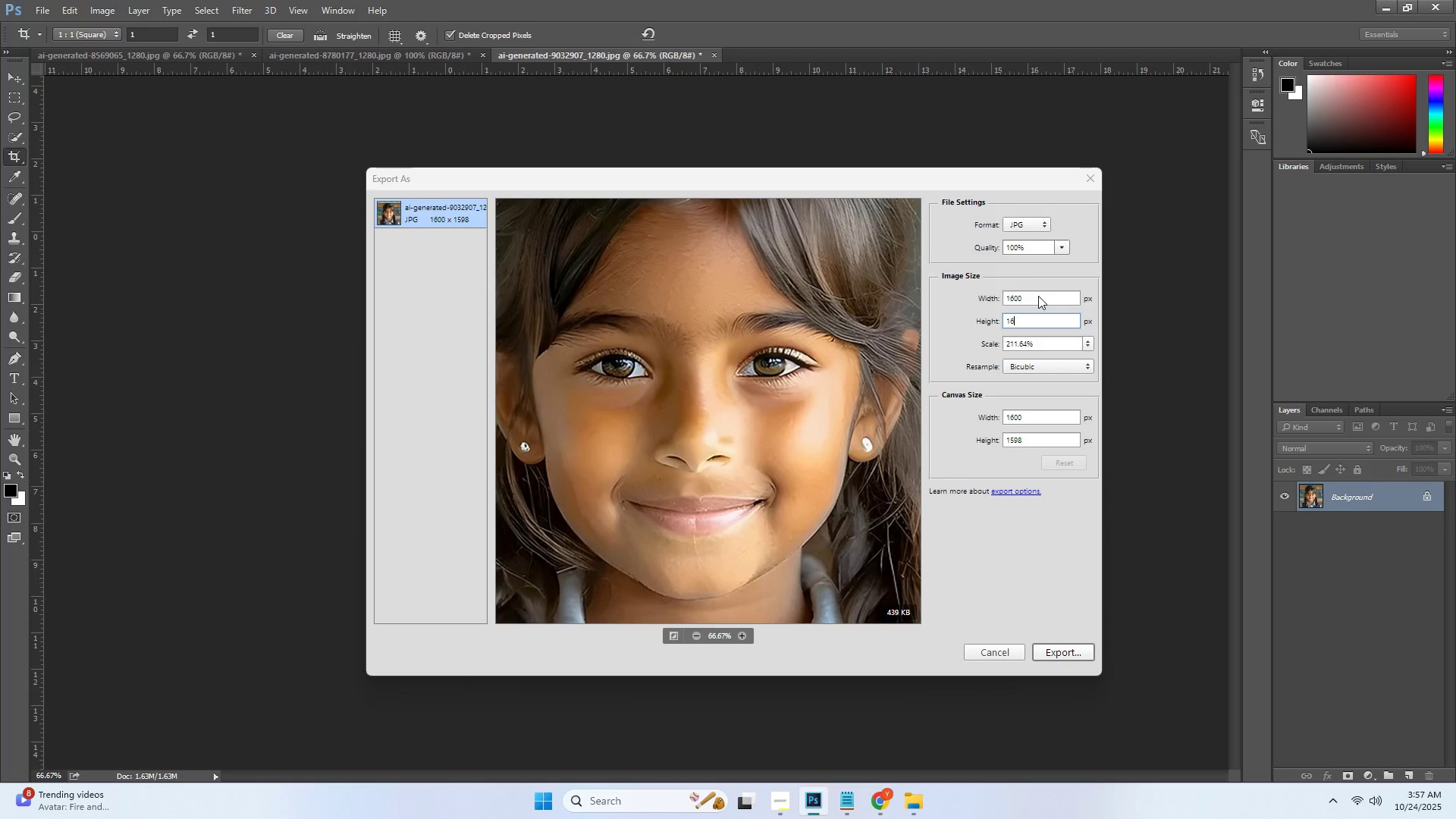 
key(Numpad0)
 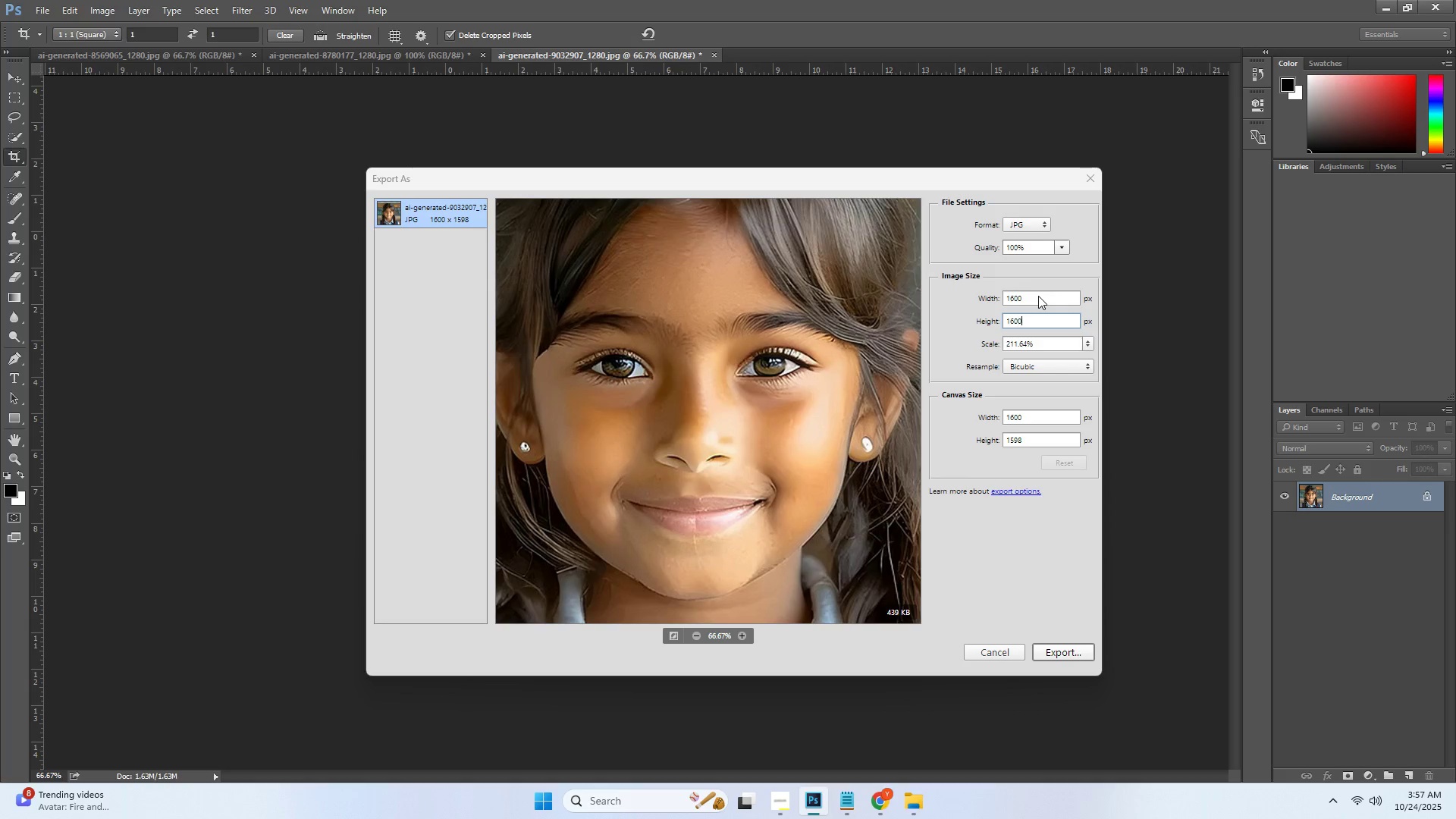 
key(Numpad0)
 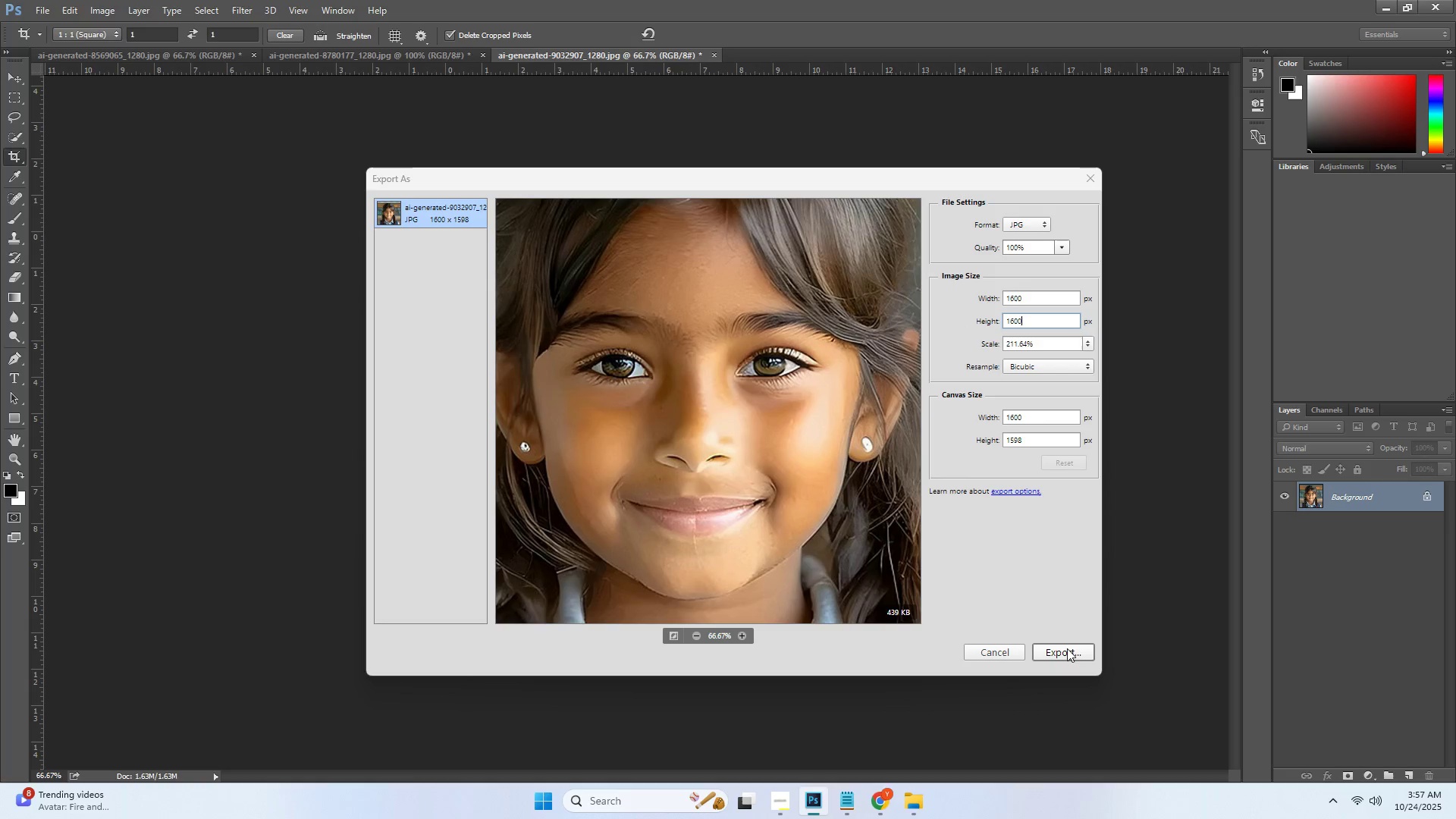 
left_click([1067, 648])
 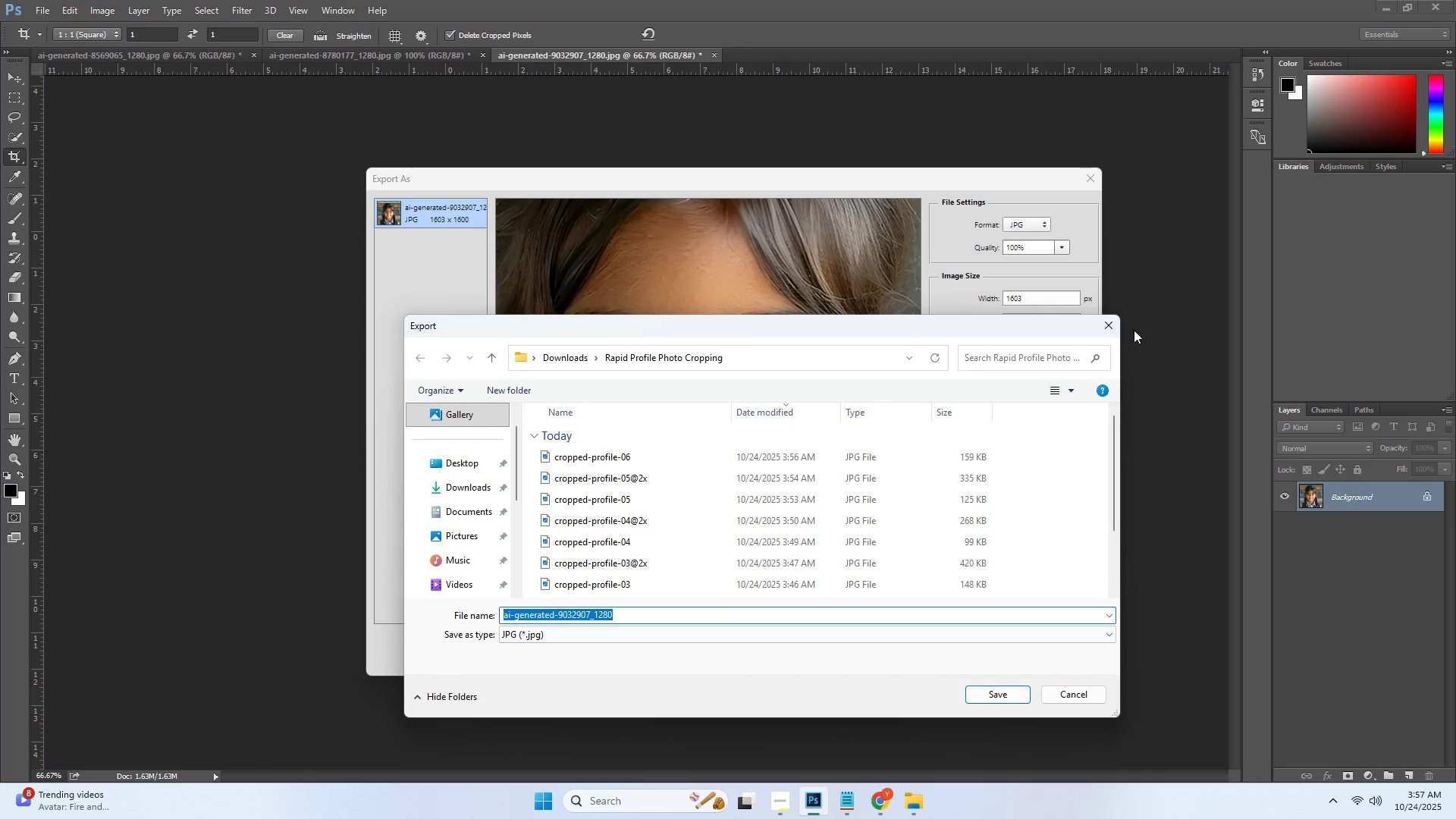 
left_click([1101, 325])
 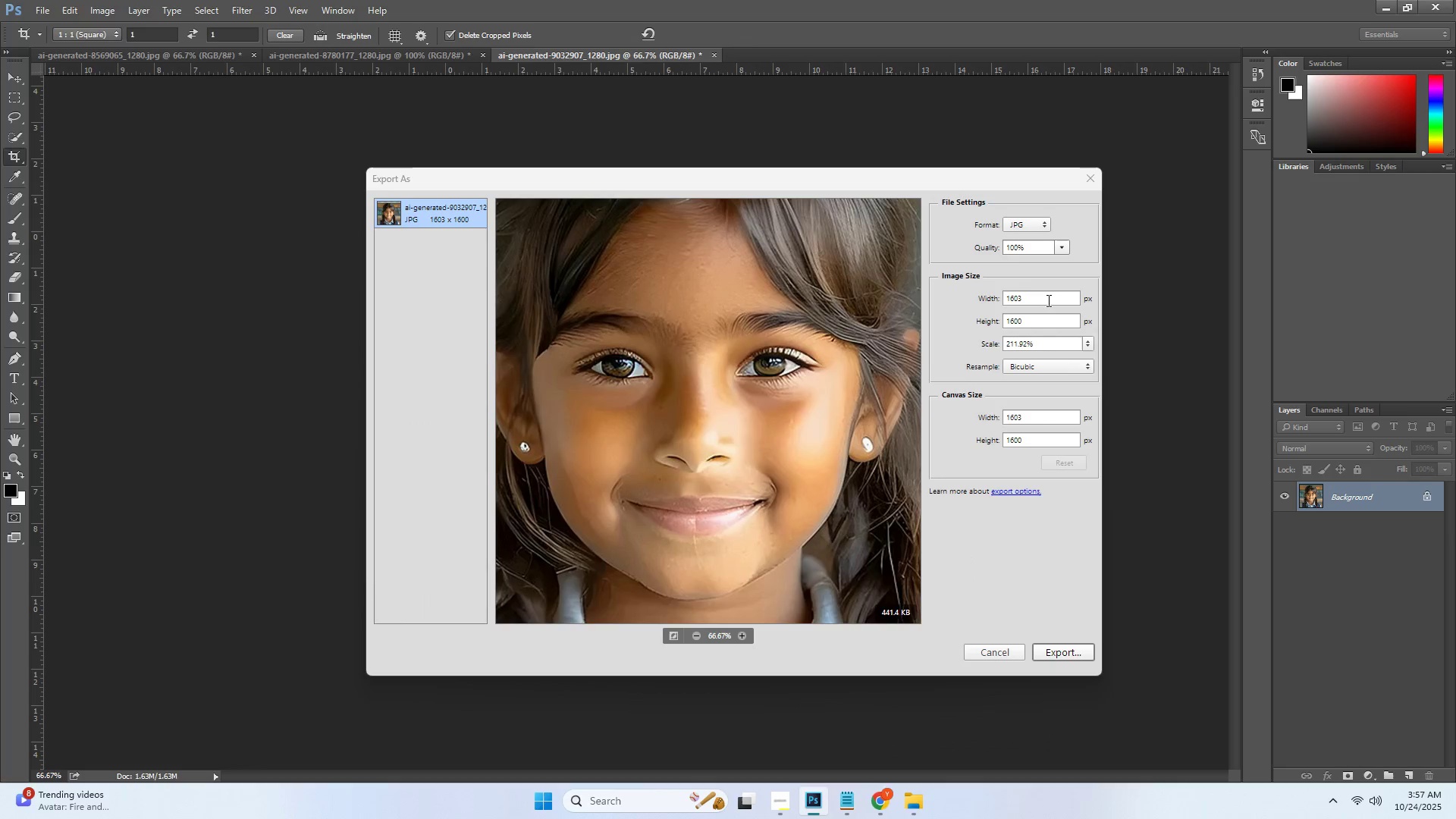 
double_click([1046, 299])
 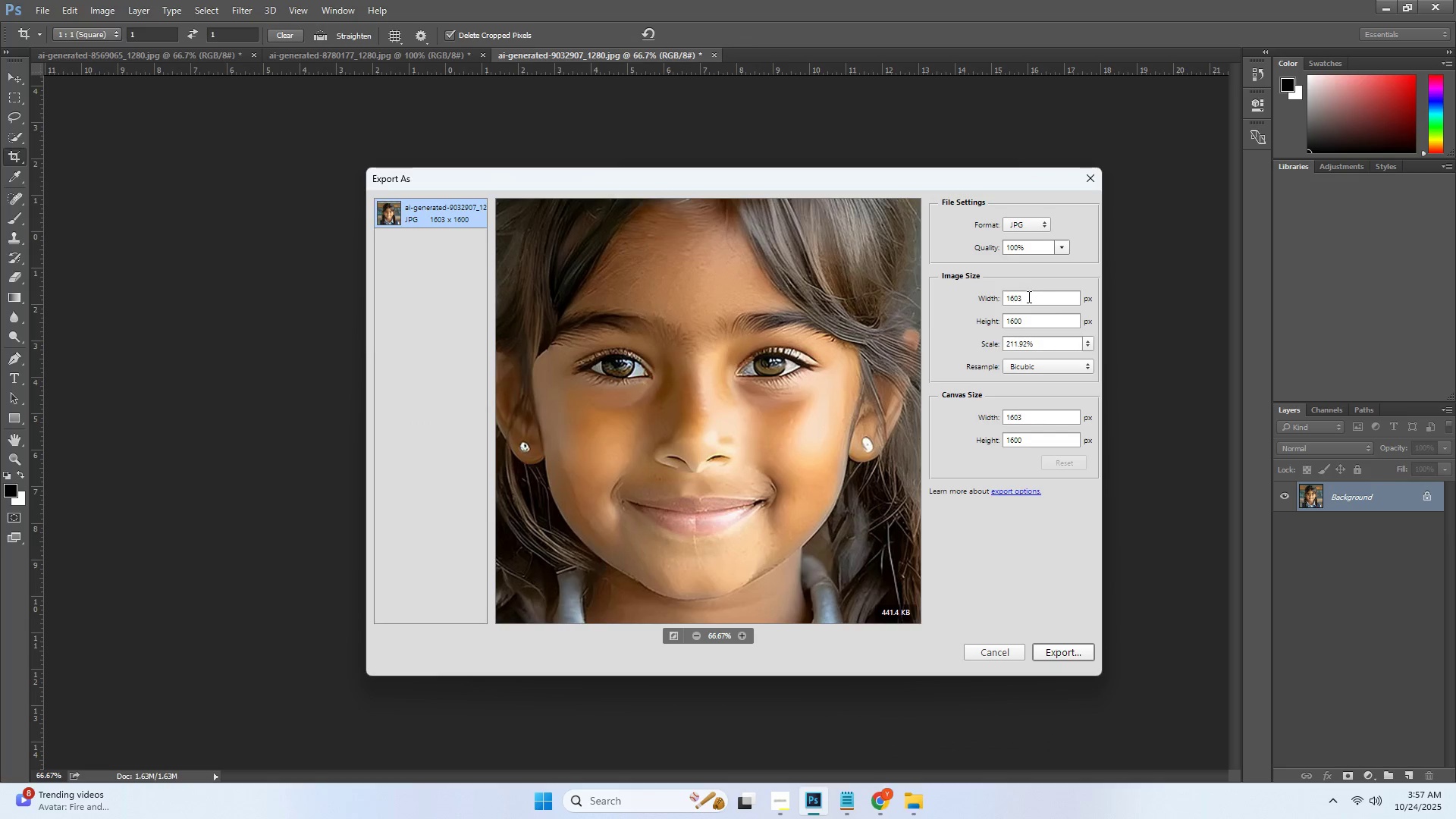 
triple_click([1022, 296])
 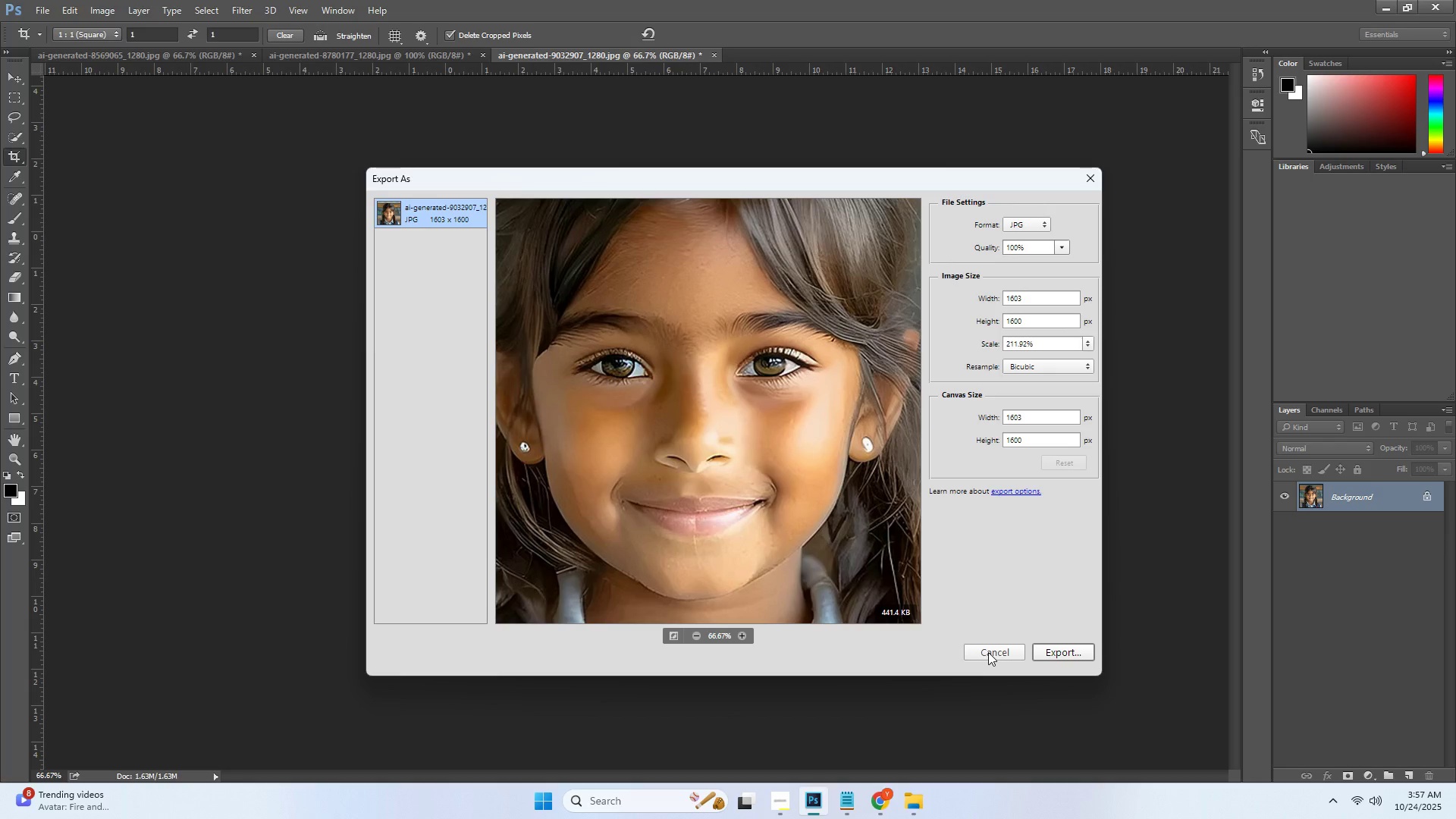 
key(Escape)
 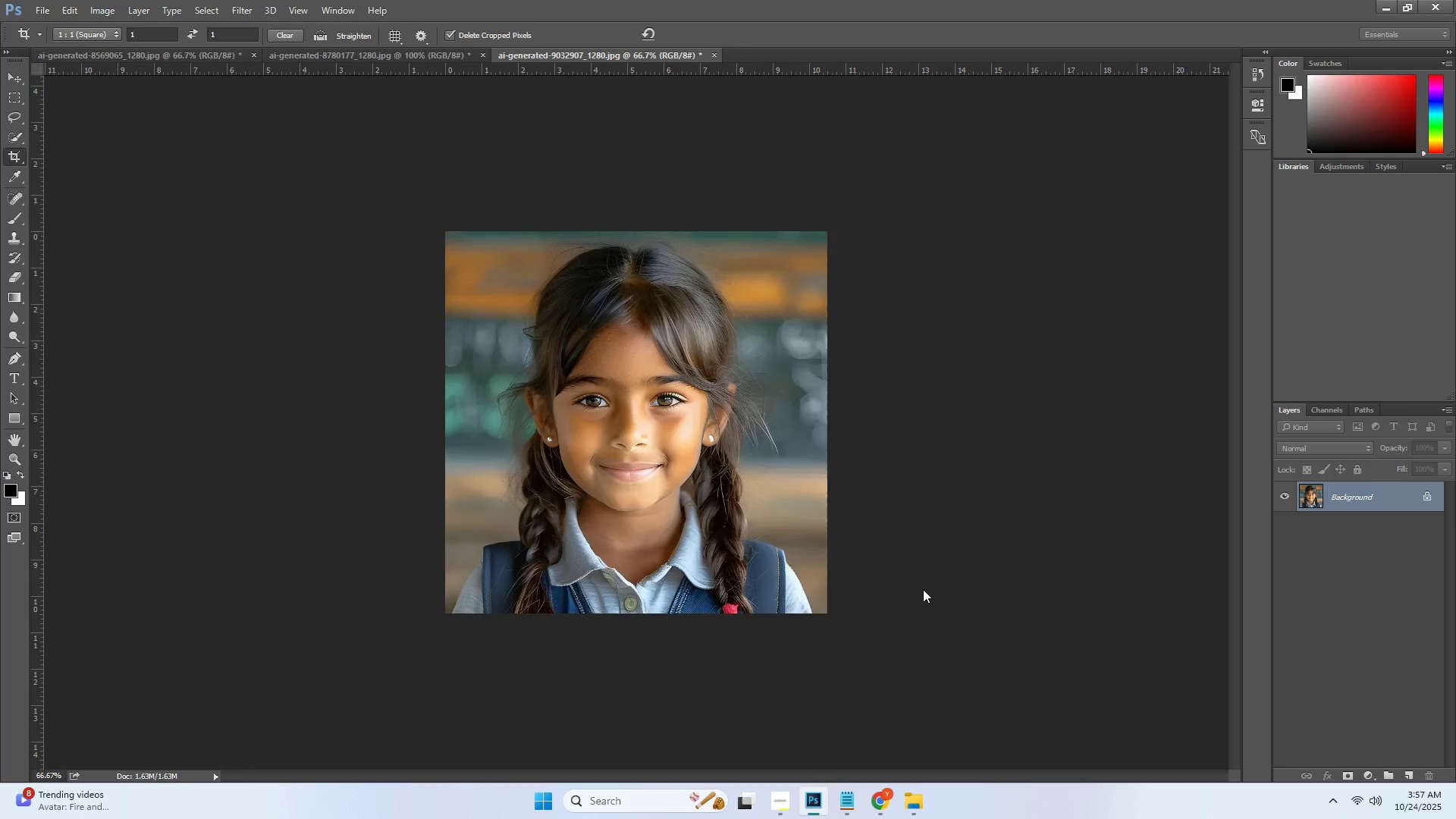 
key(Alt+Control+Shift+ControlLeft)
 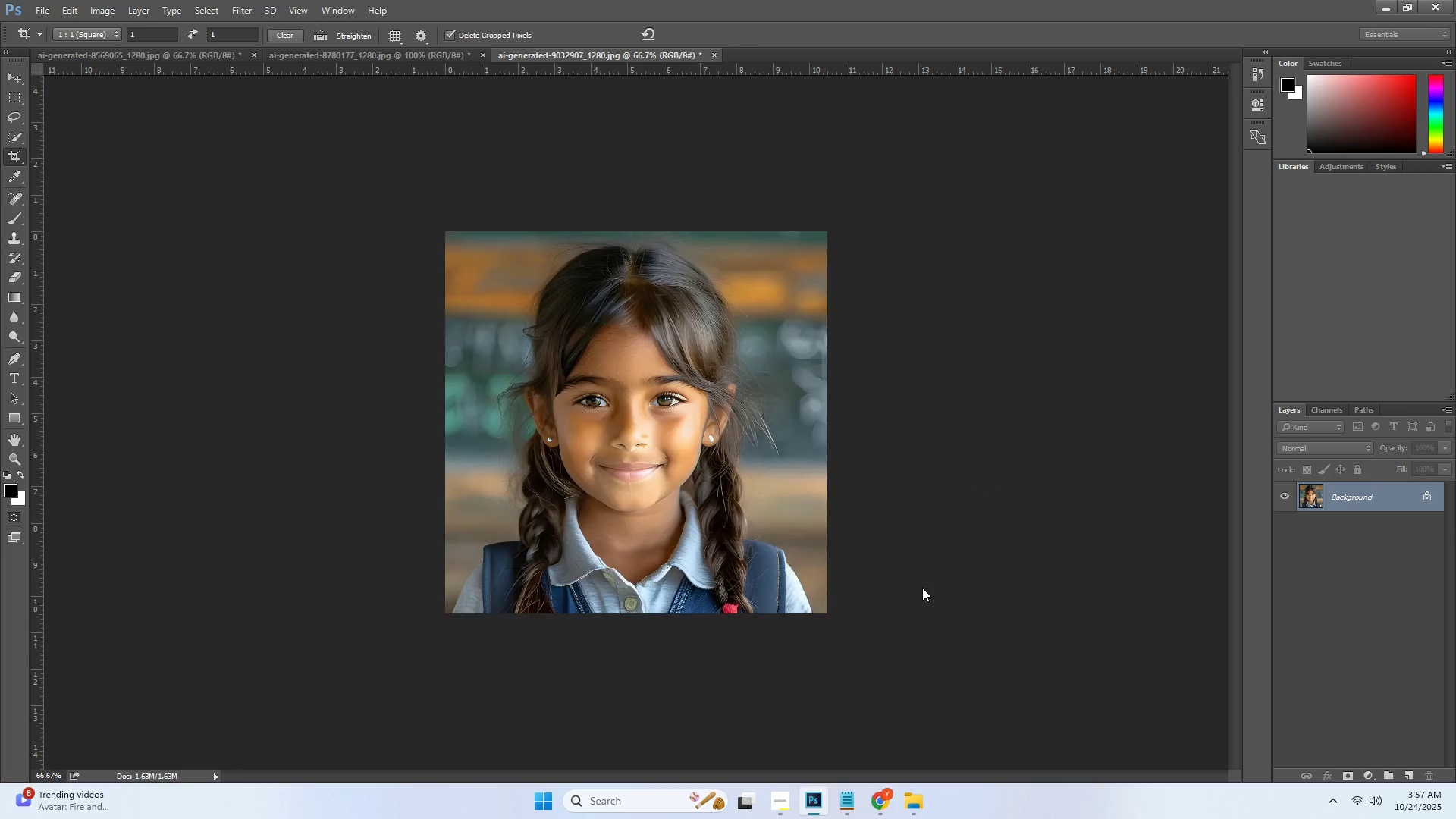 
key(Alt+Control+Shift+W)
 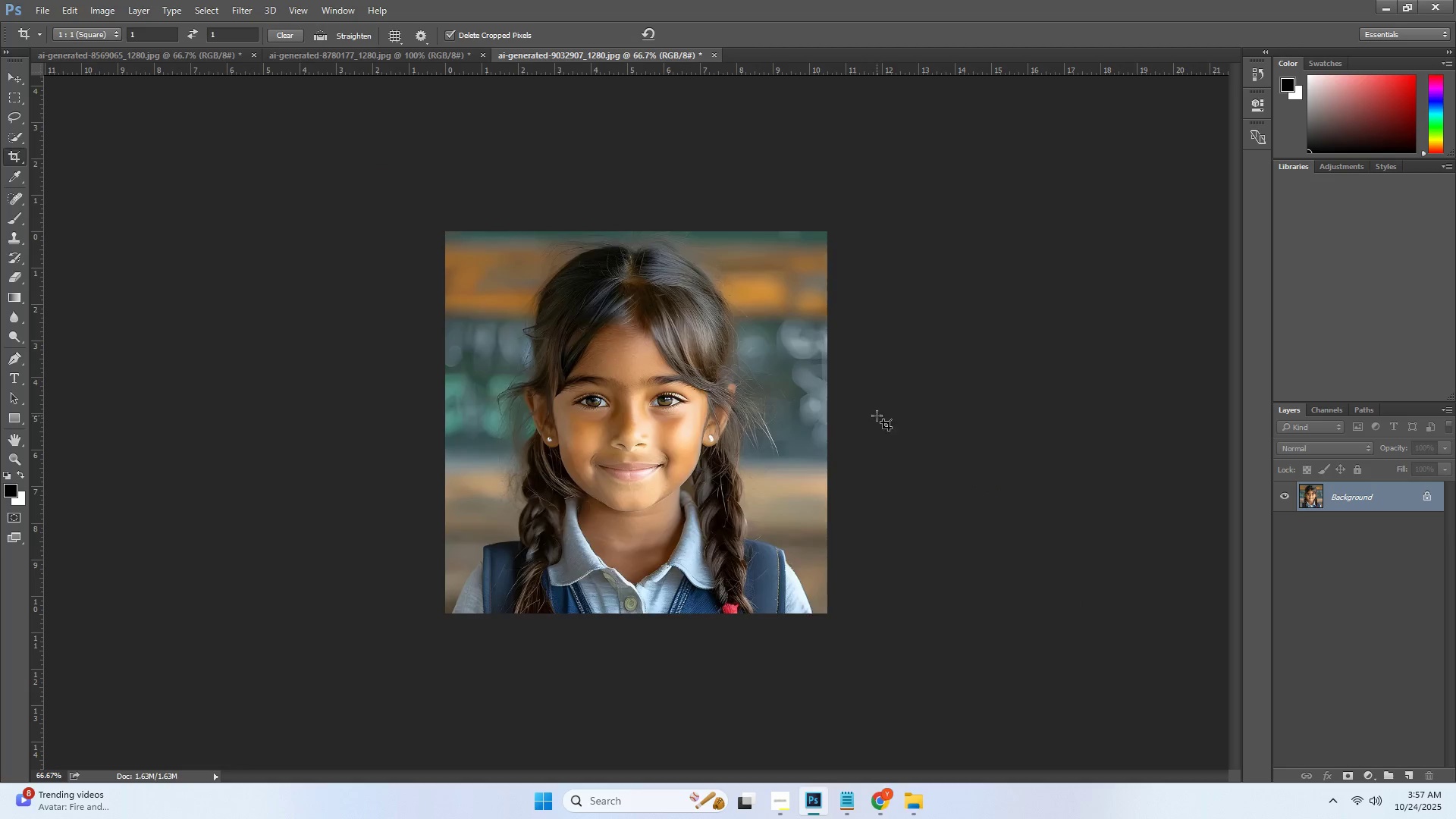 
double_click([1024, 323])
 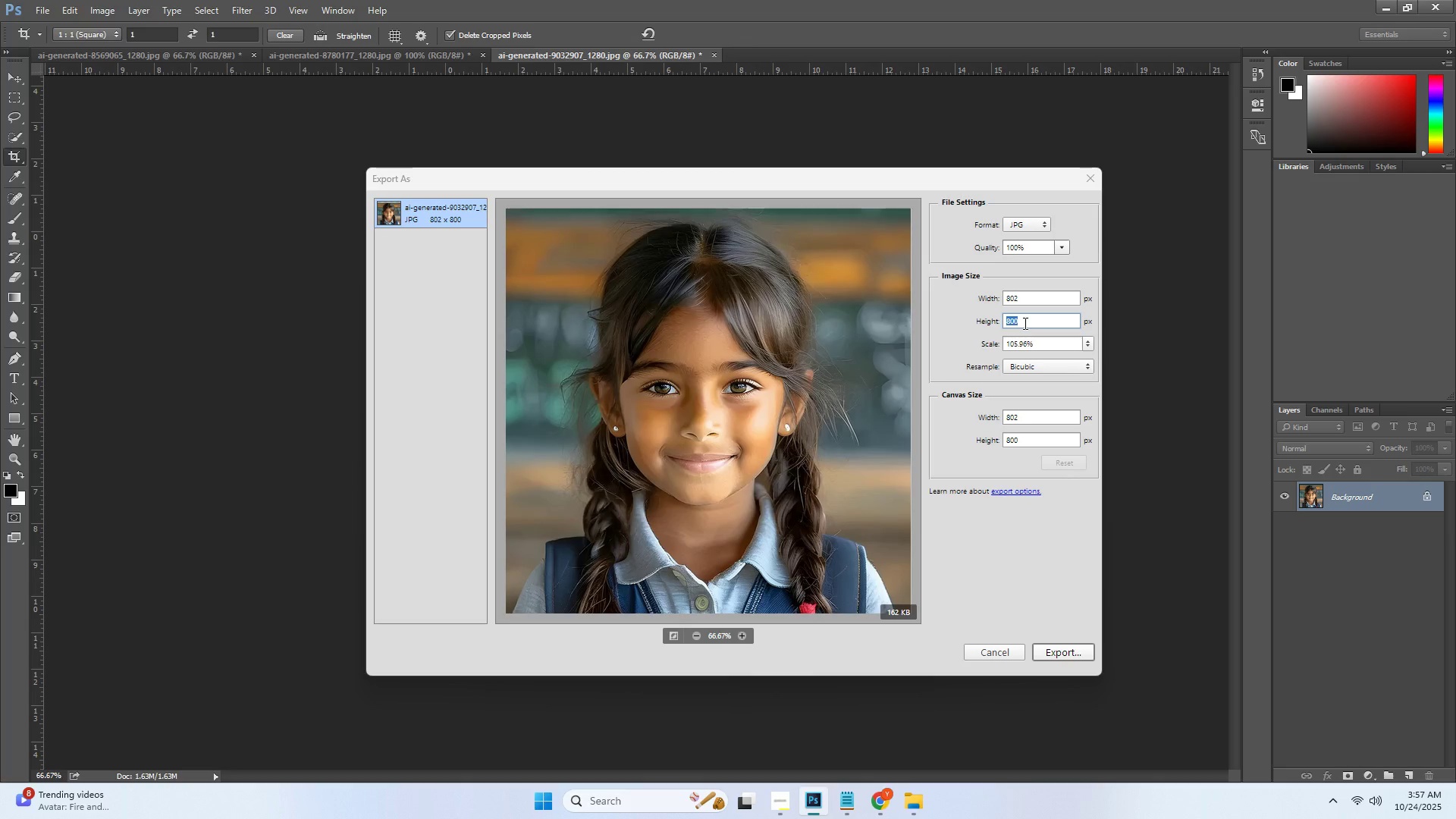 
key(Numpad1)
 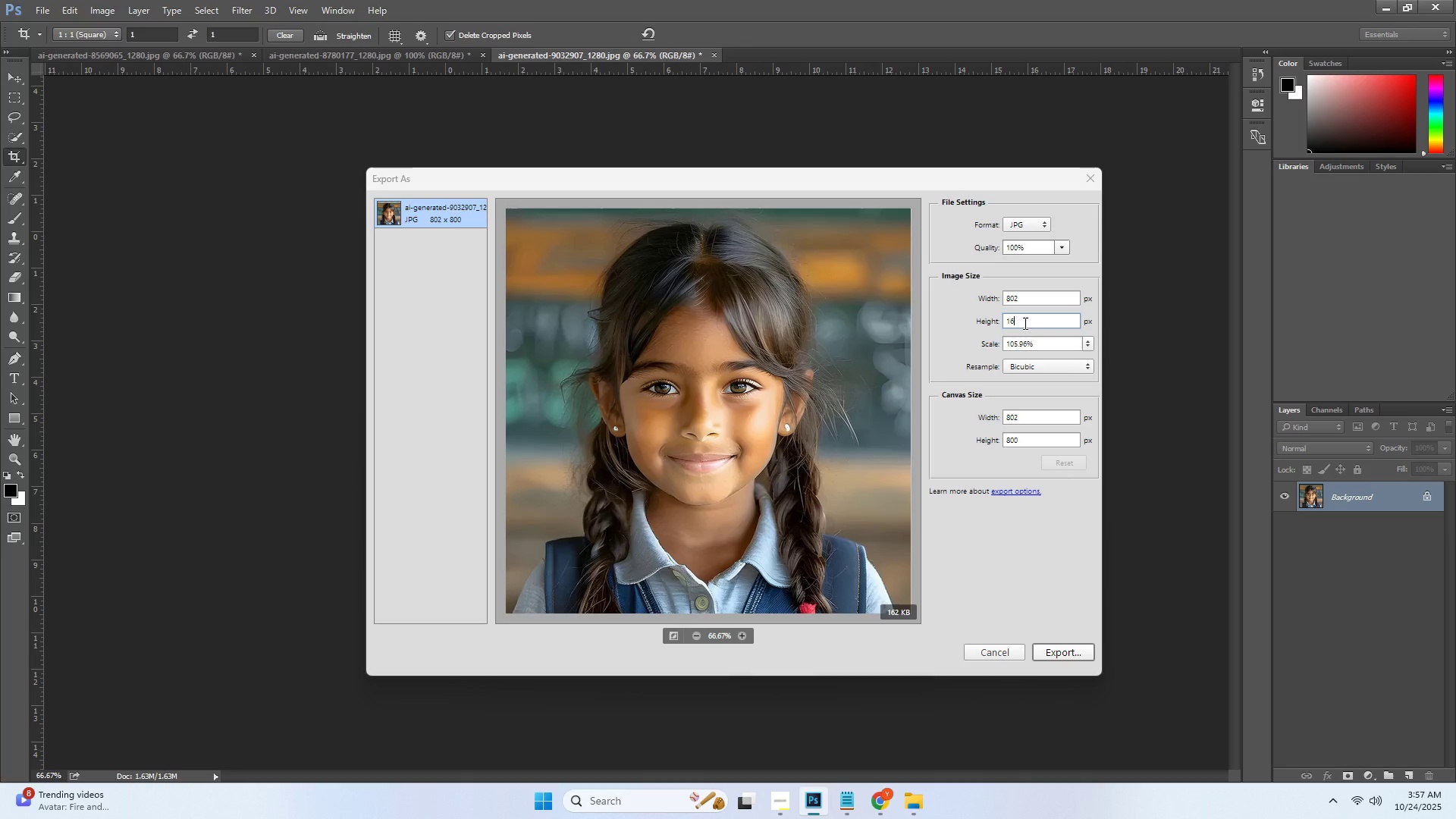 
key(Numpad6)
 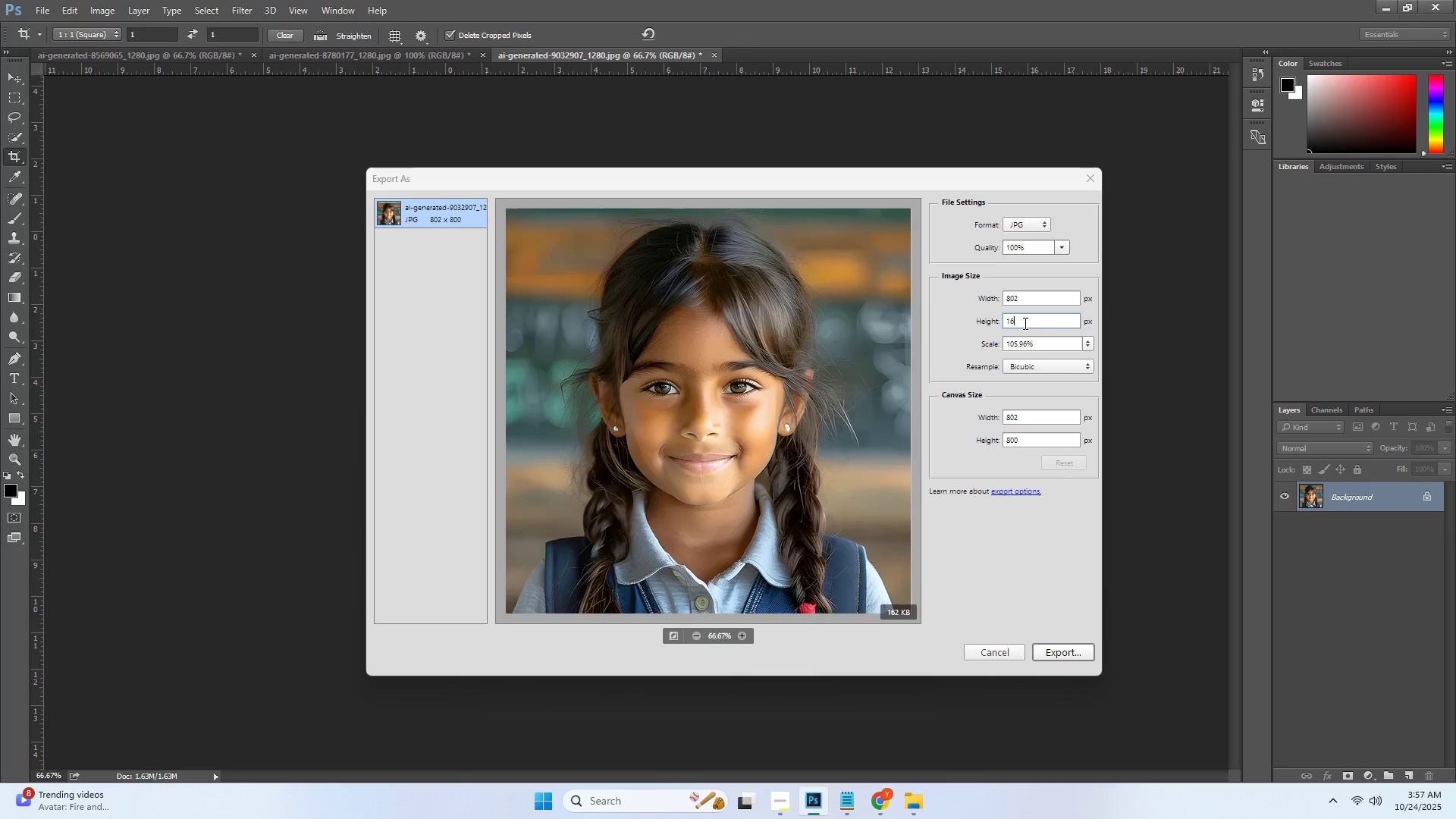 
key(Numpad0)
 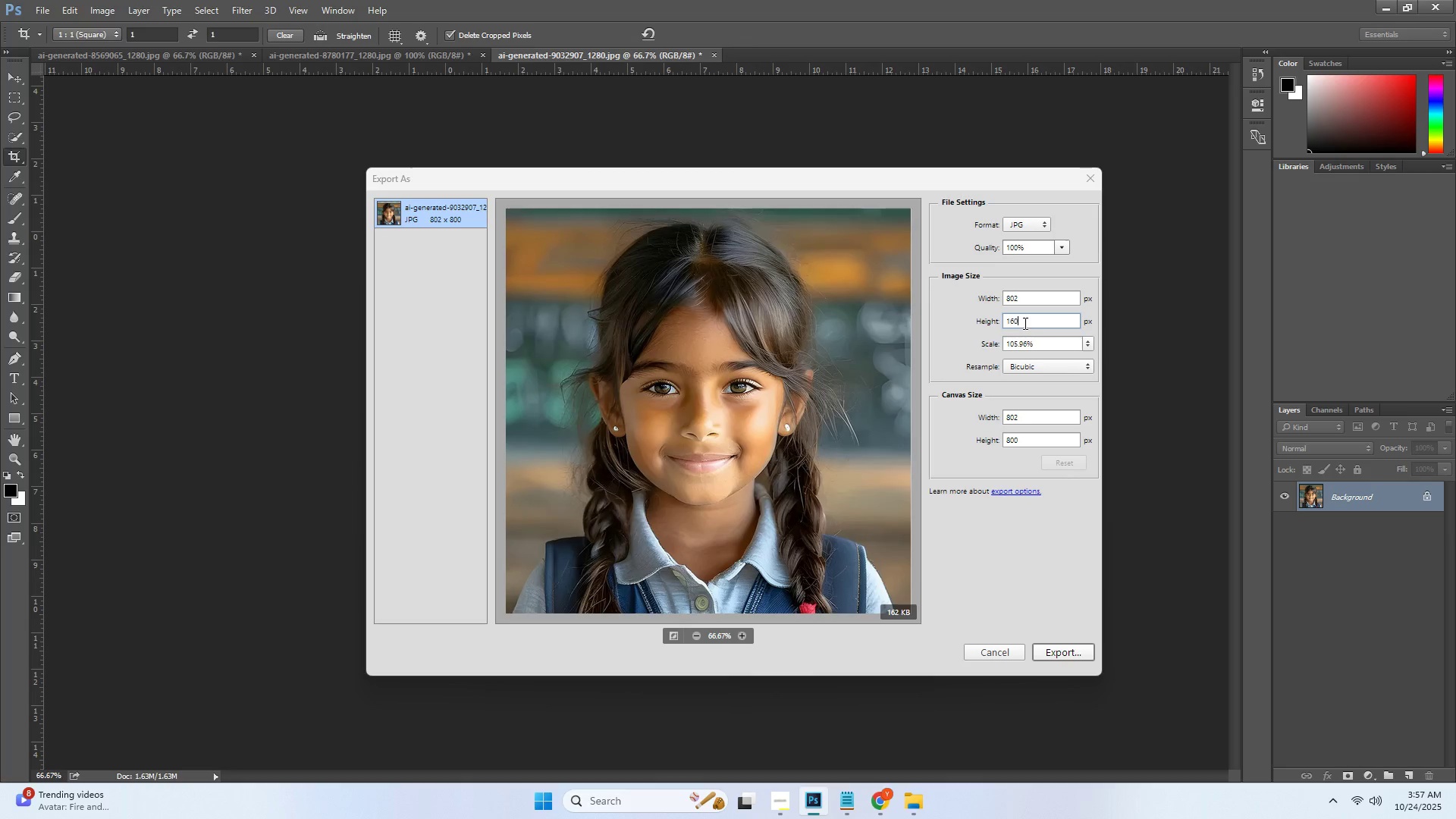 
key(Numpad0)
 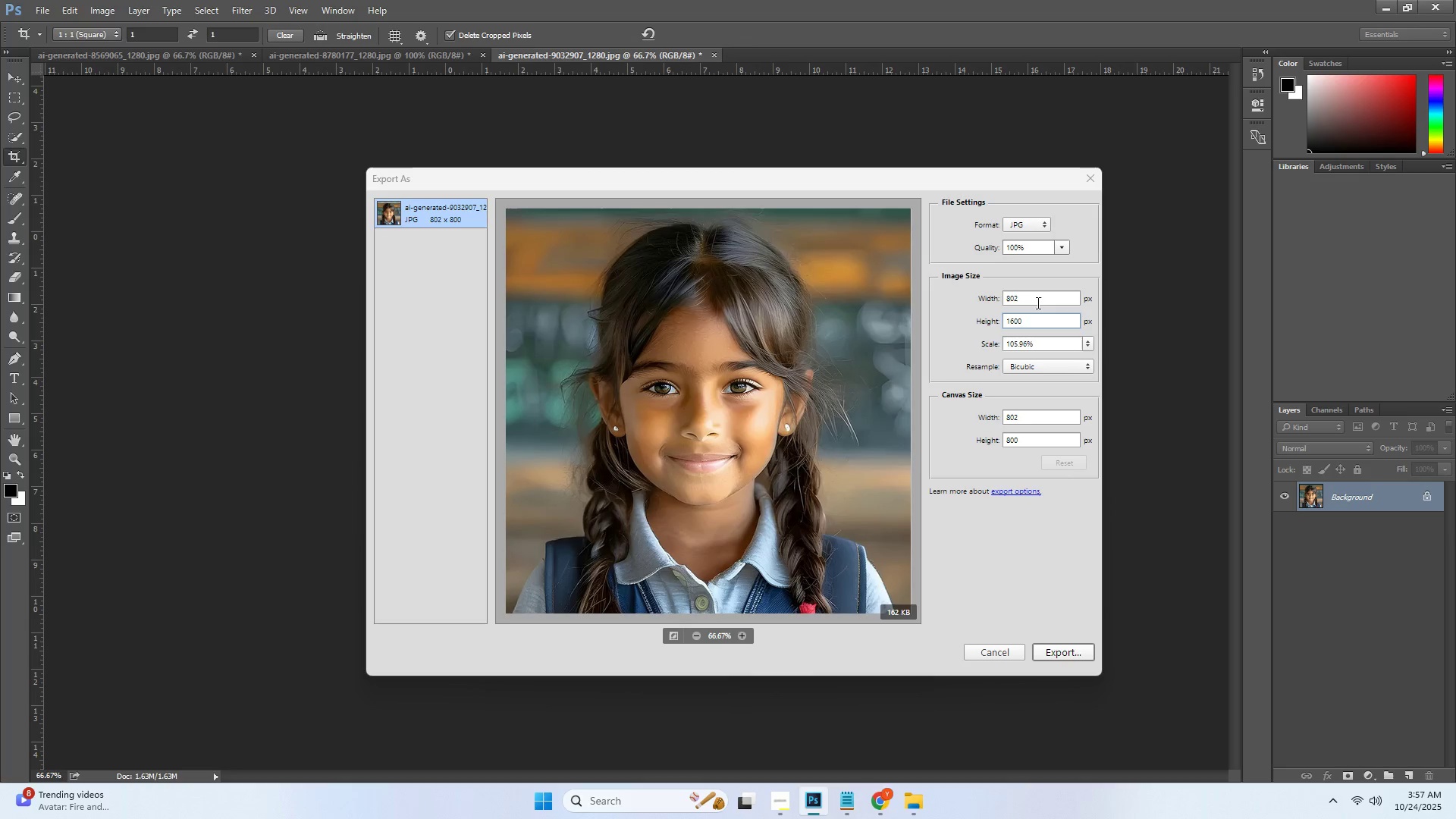 
left_click([1036, 303])
 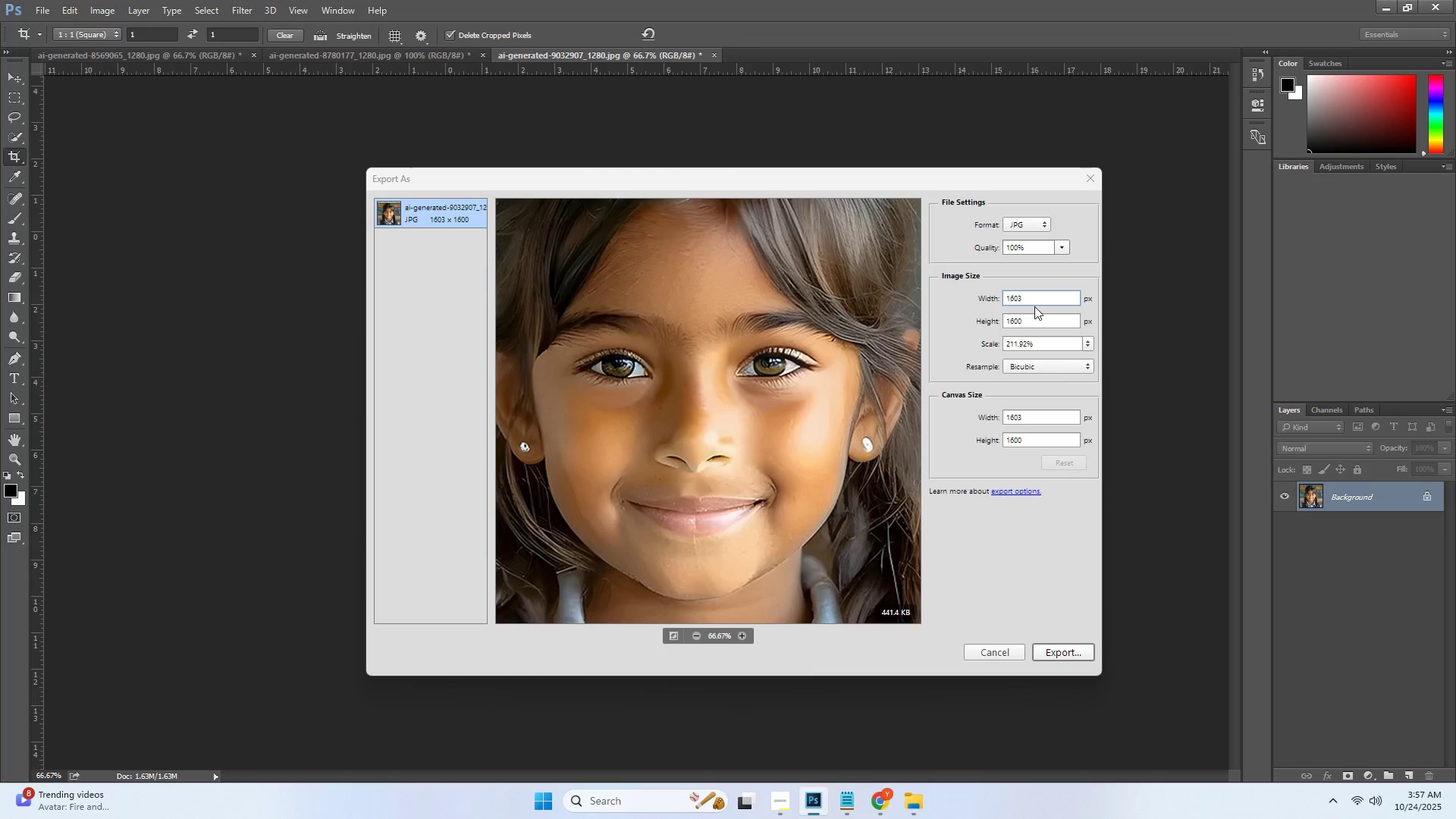 
key(Backspace)
 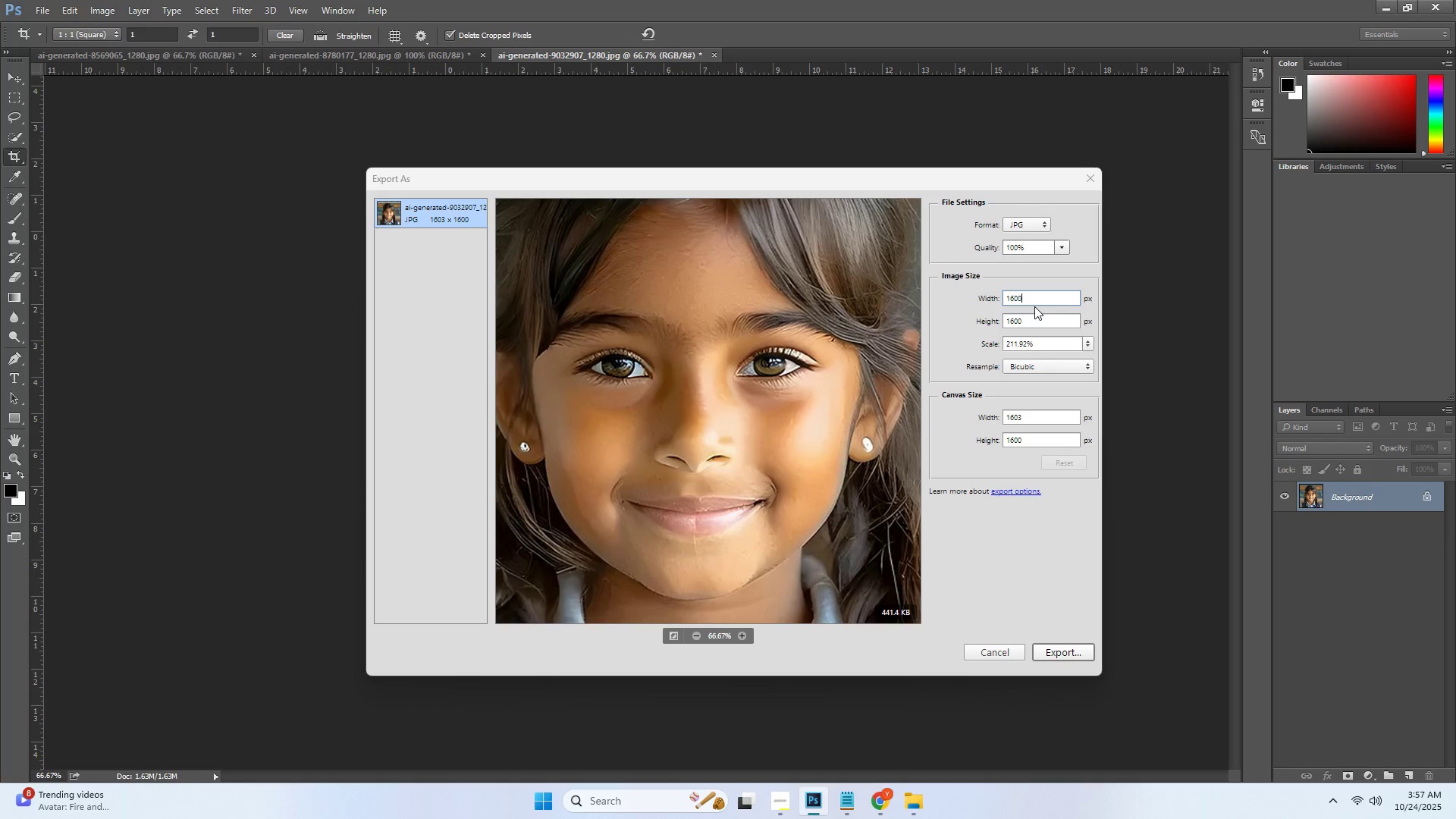 
key(Numpad0)
 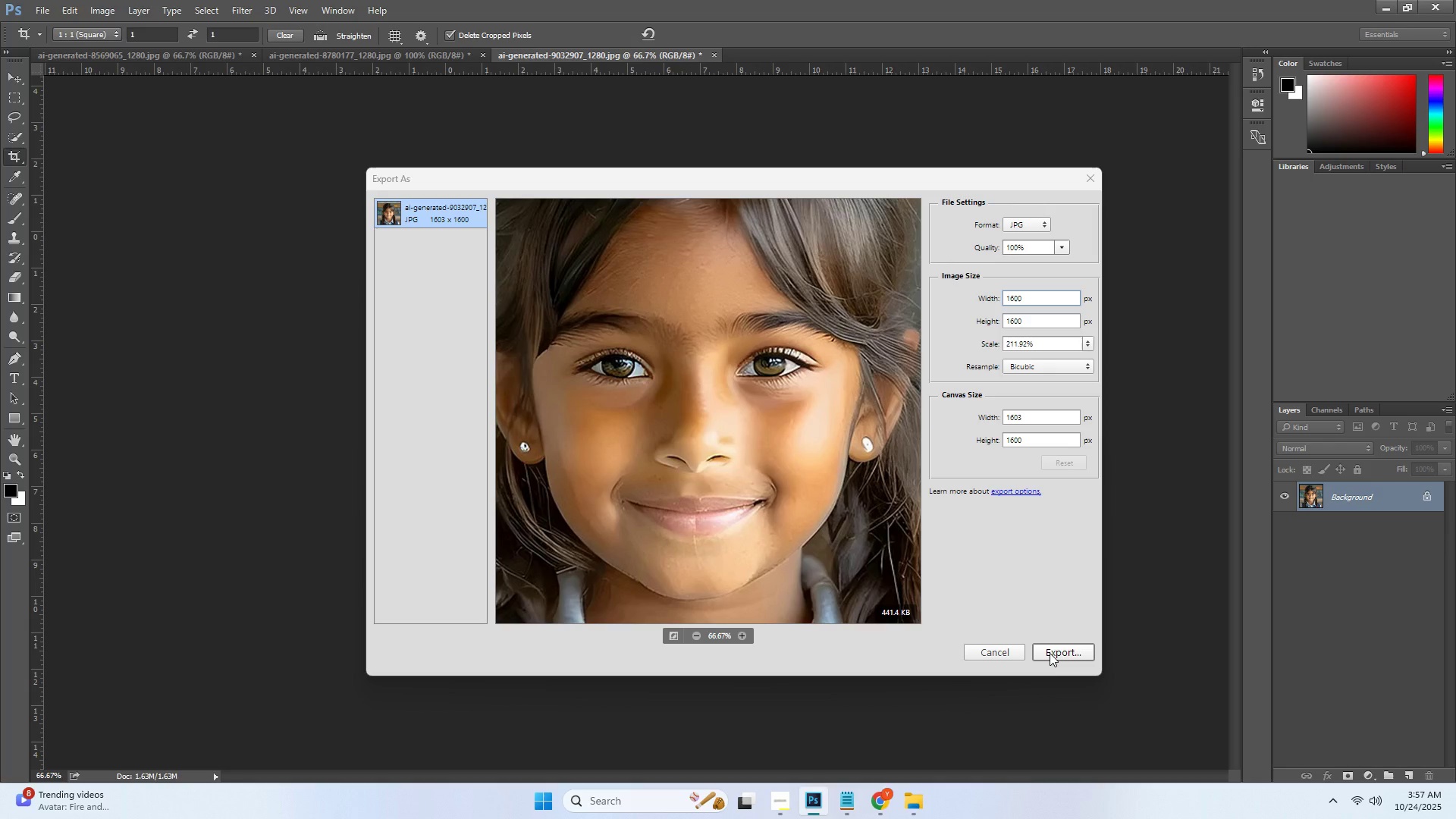 
left_click([1049, 658])
 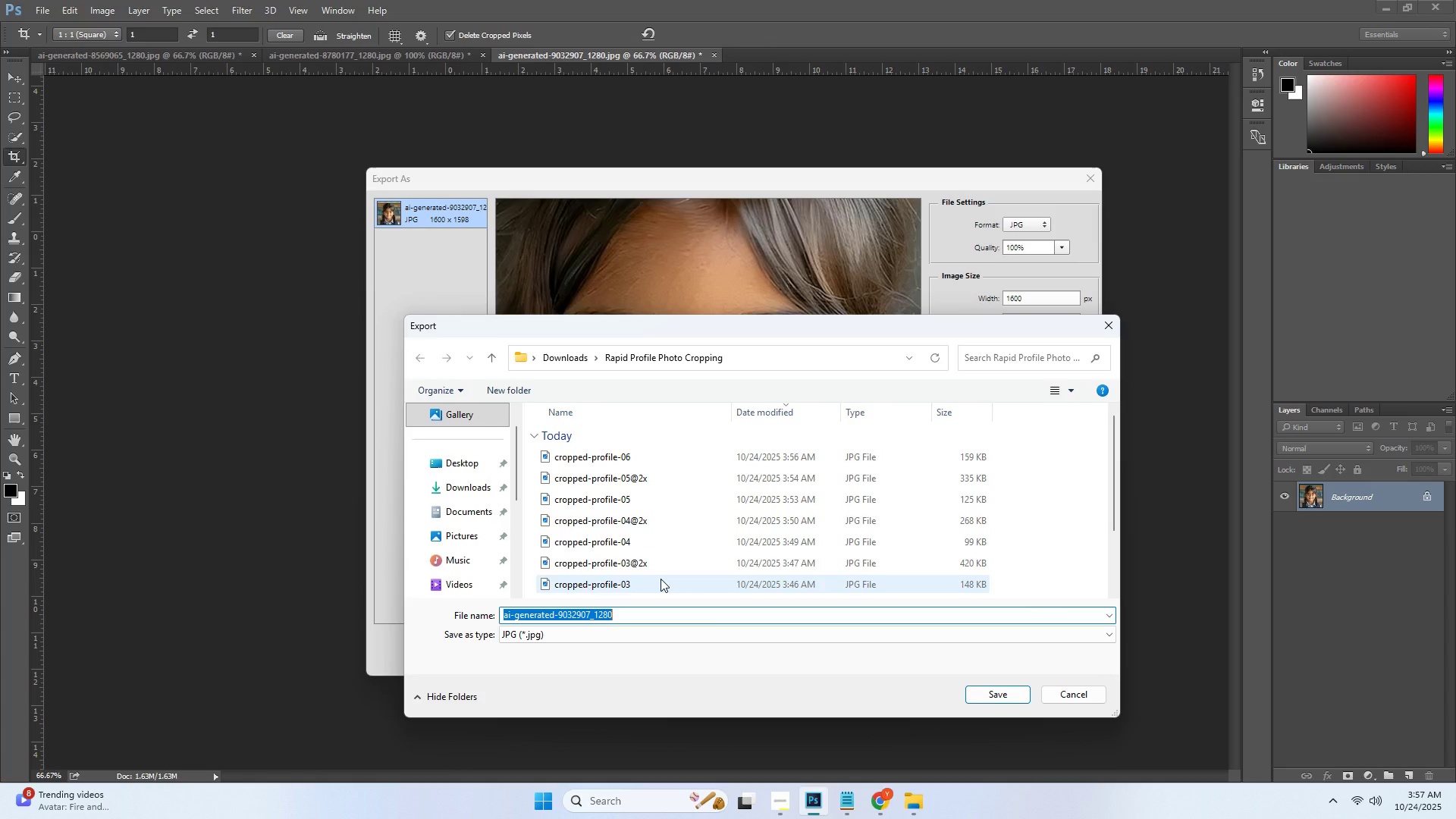 
key(Control+ControlLeft)
 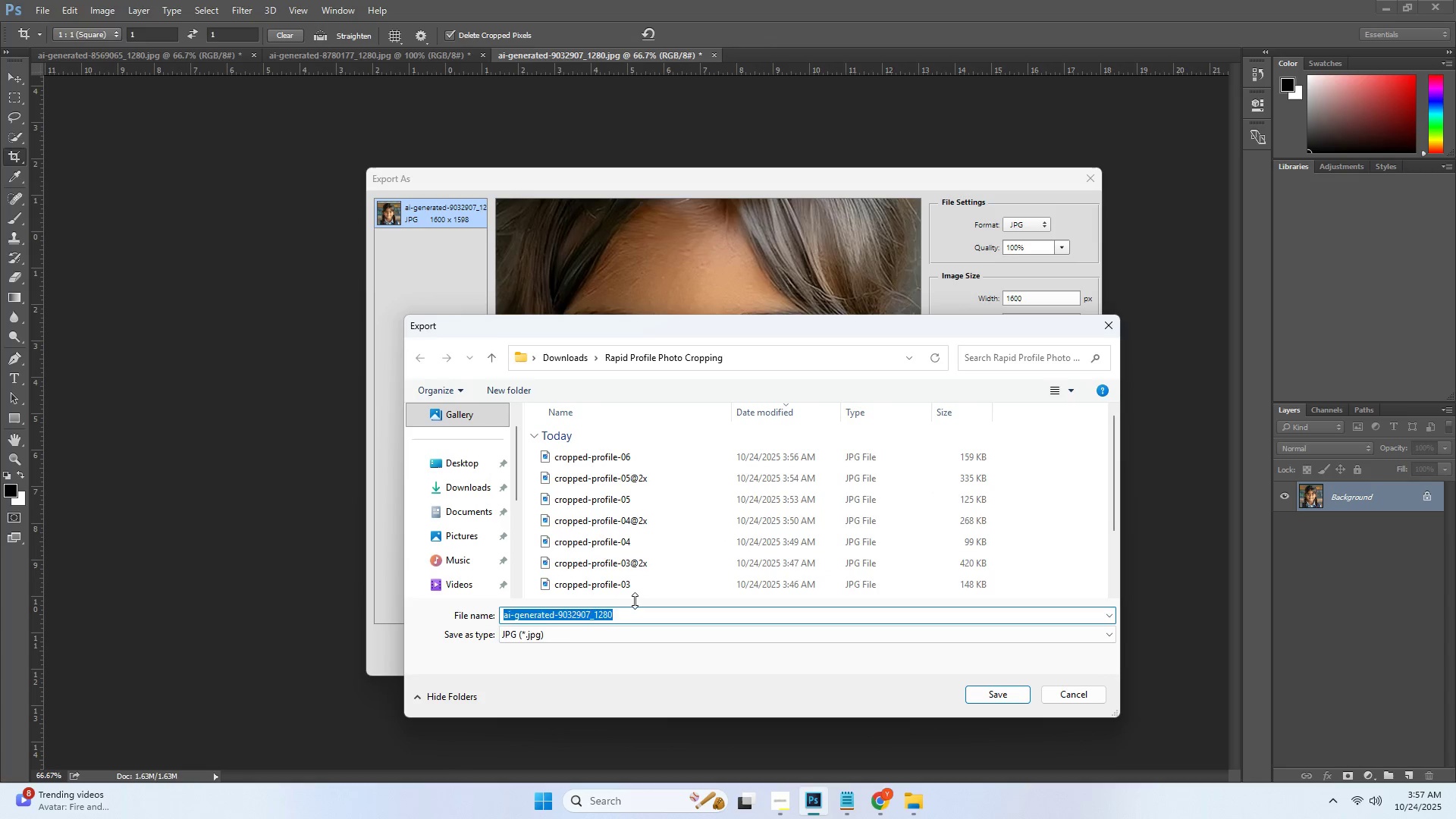 
key(Control+V)
 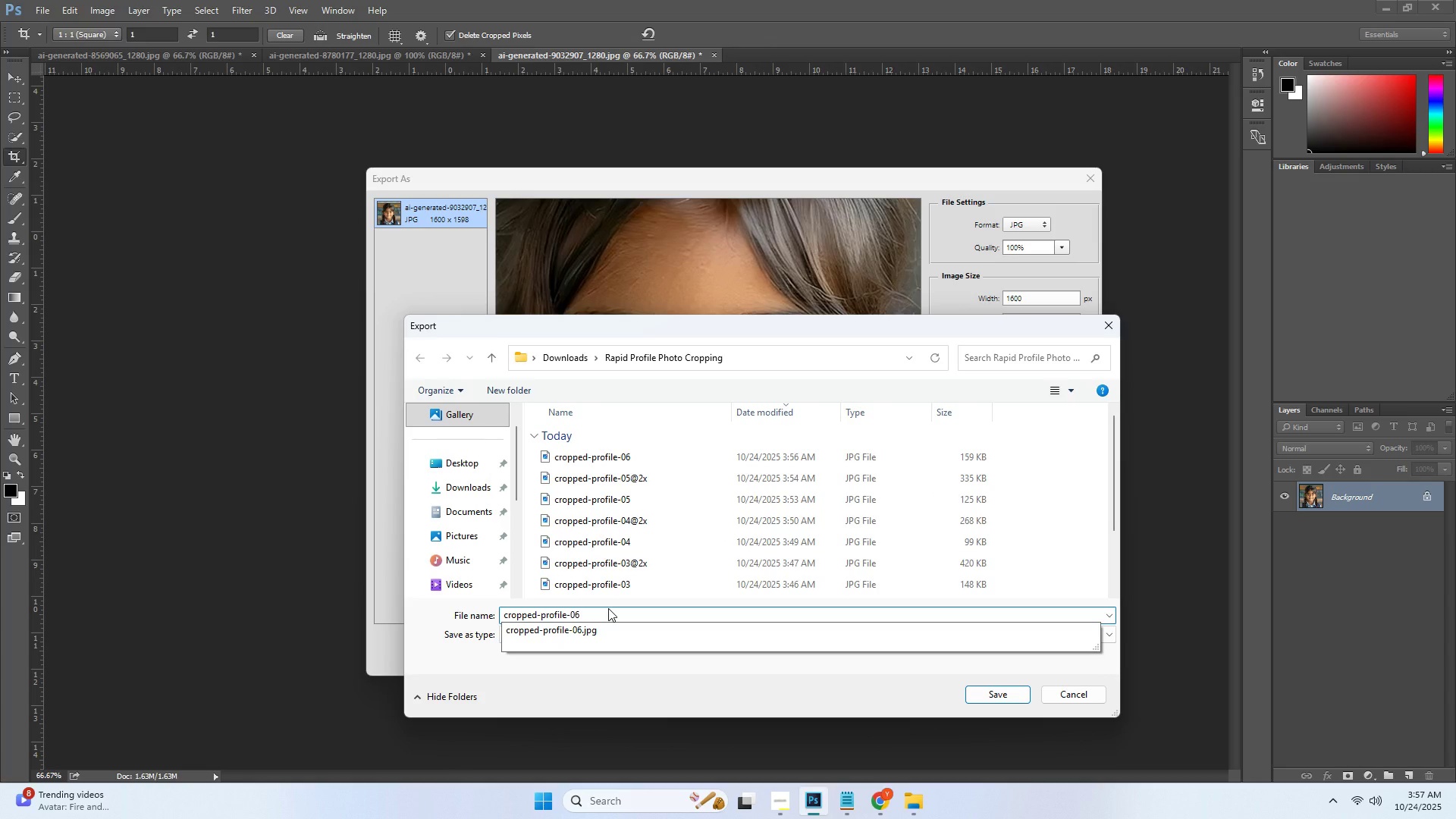 
type(@2x.jph)
 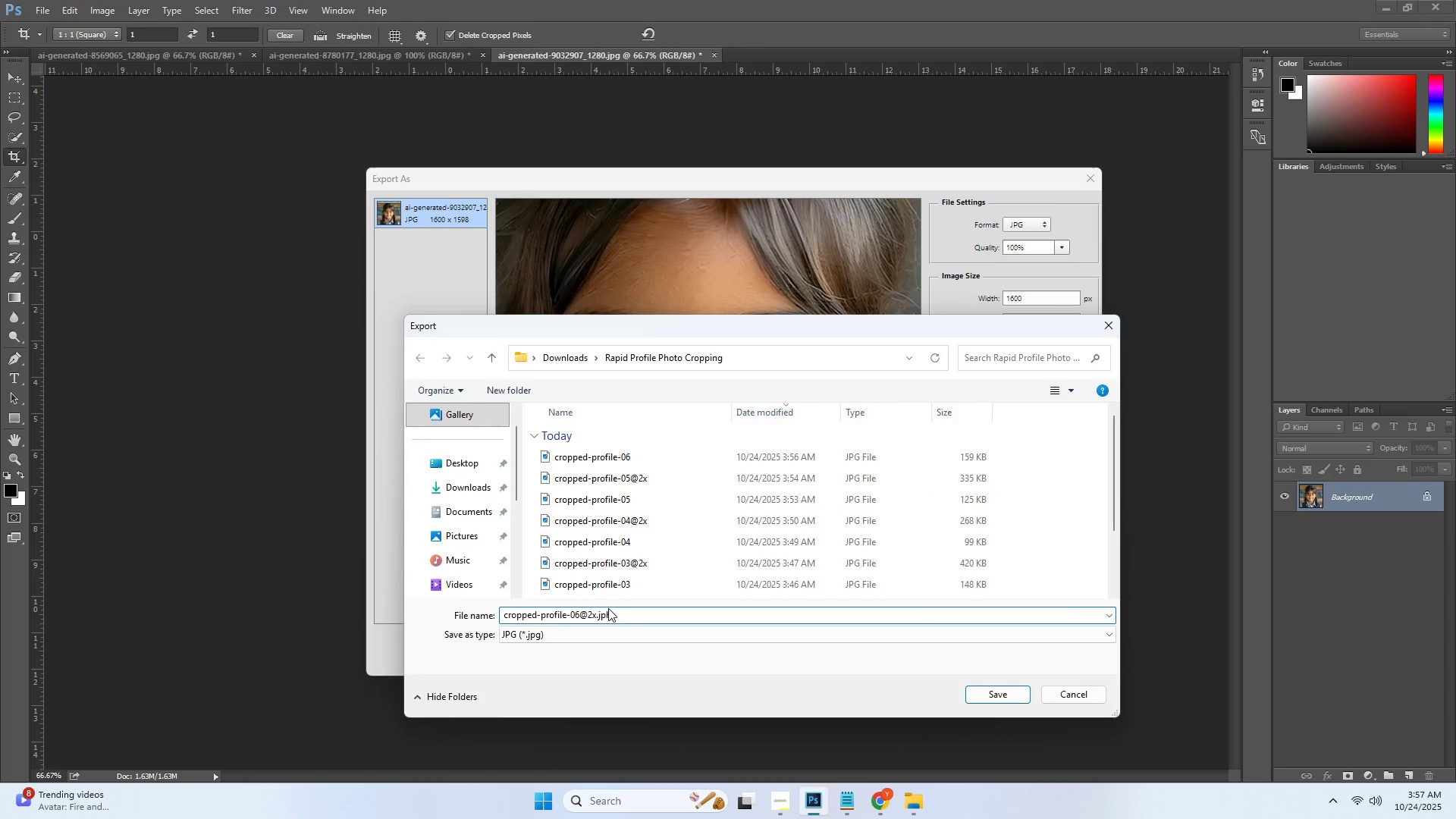 
key(Enter)
 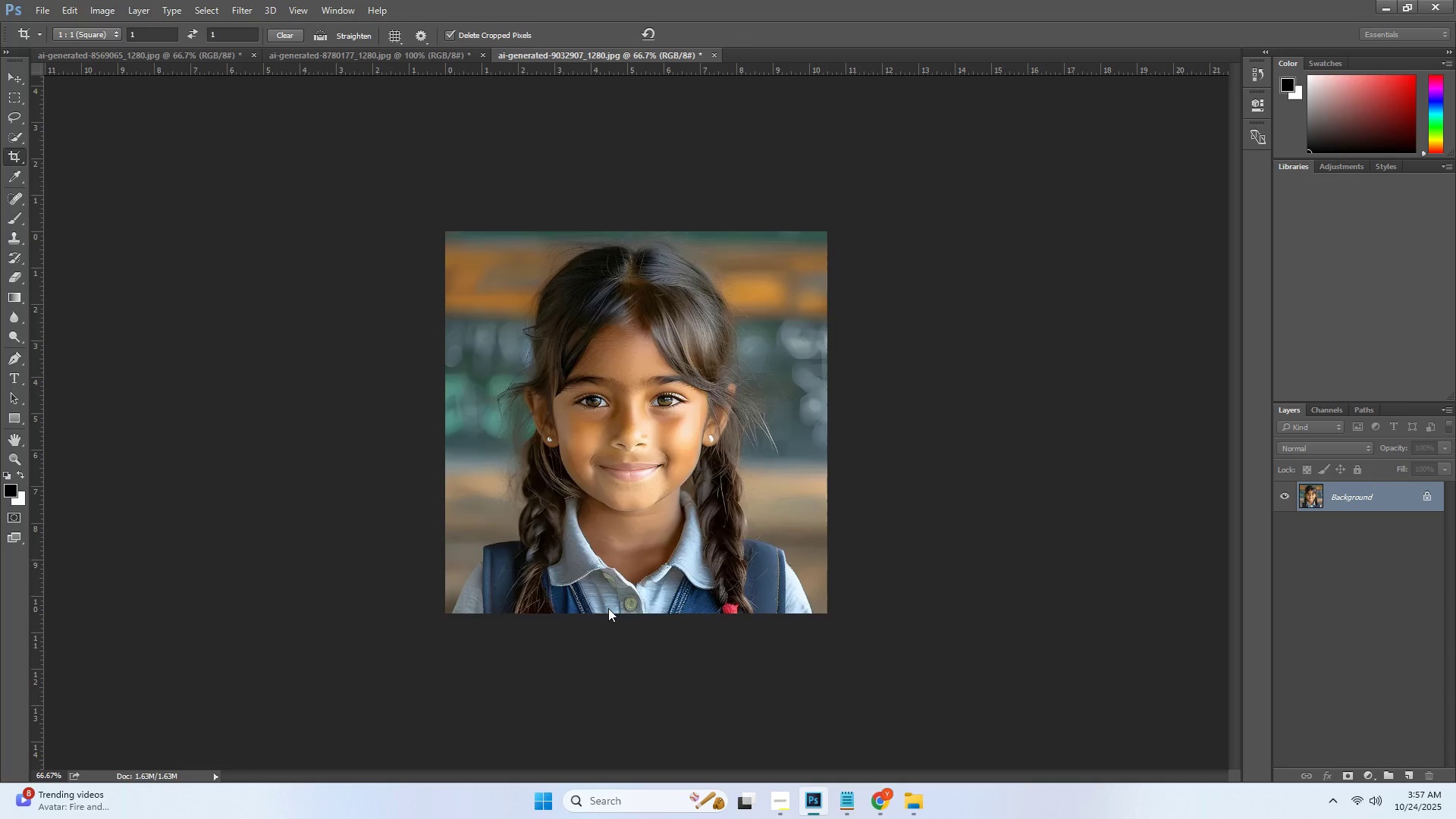 
key(Alt+Control+Shift+ControlLeft)
 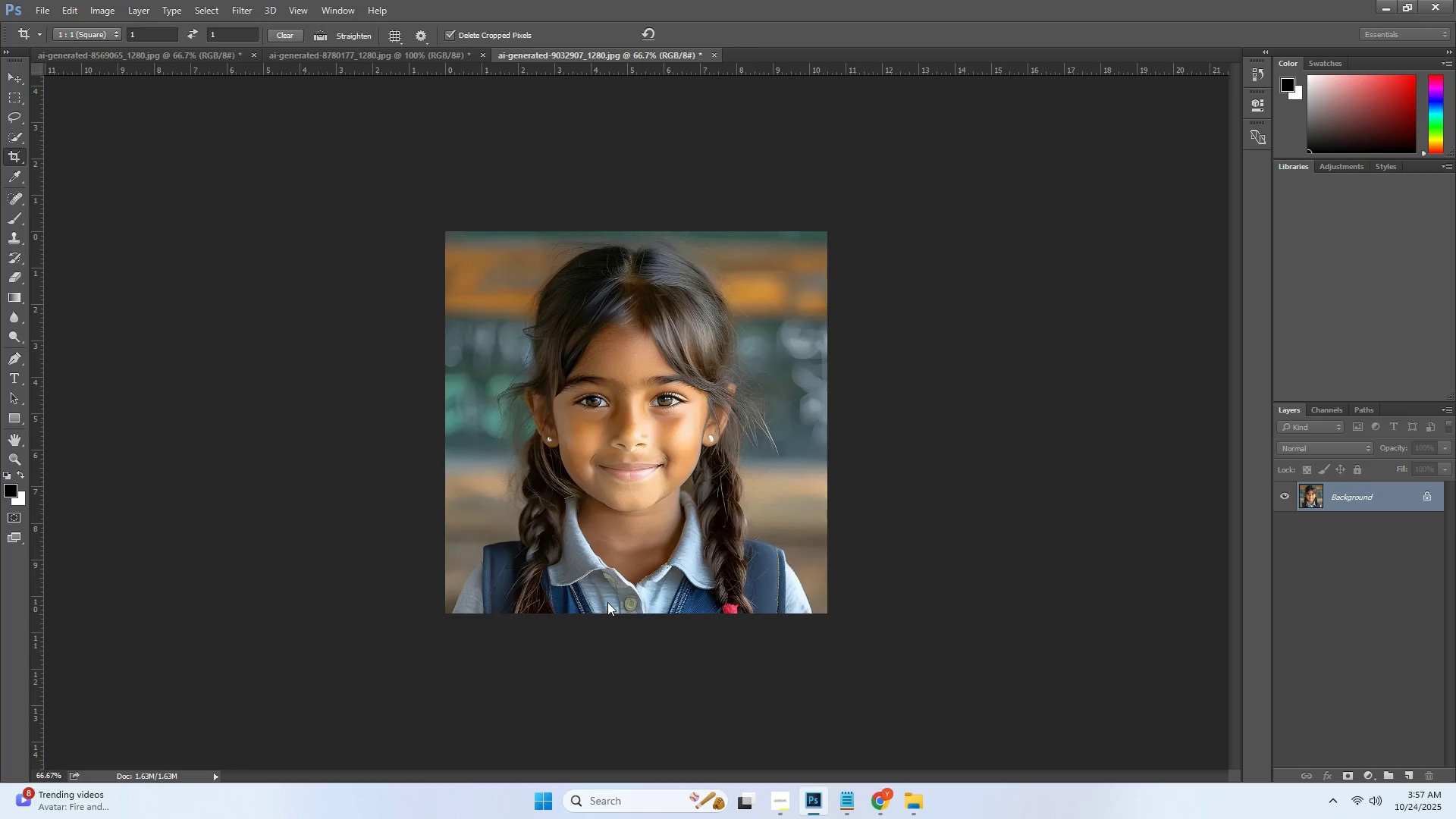 
key(Alt+Control+Shift+W)
 